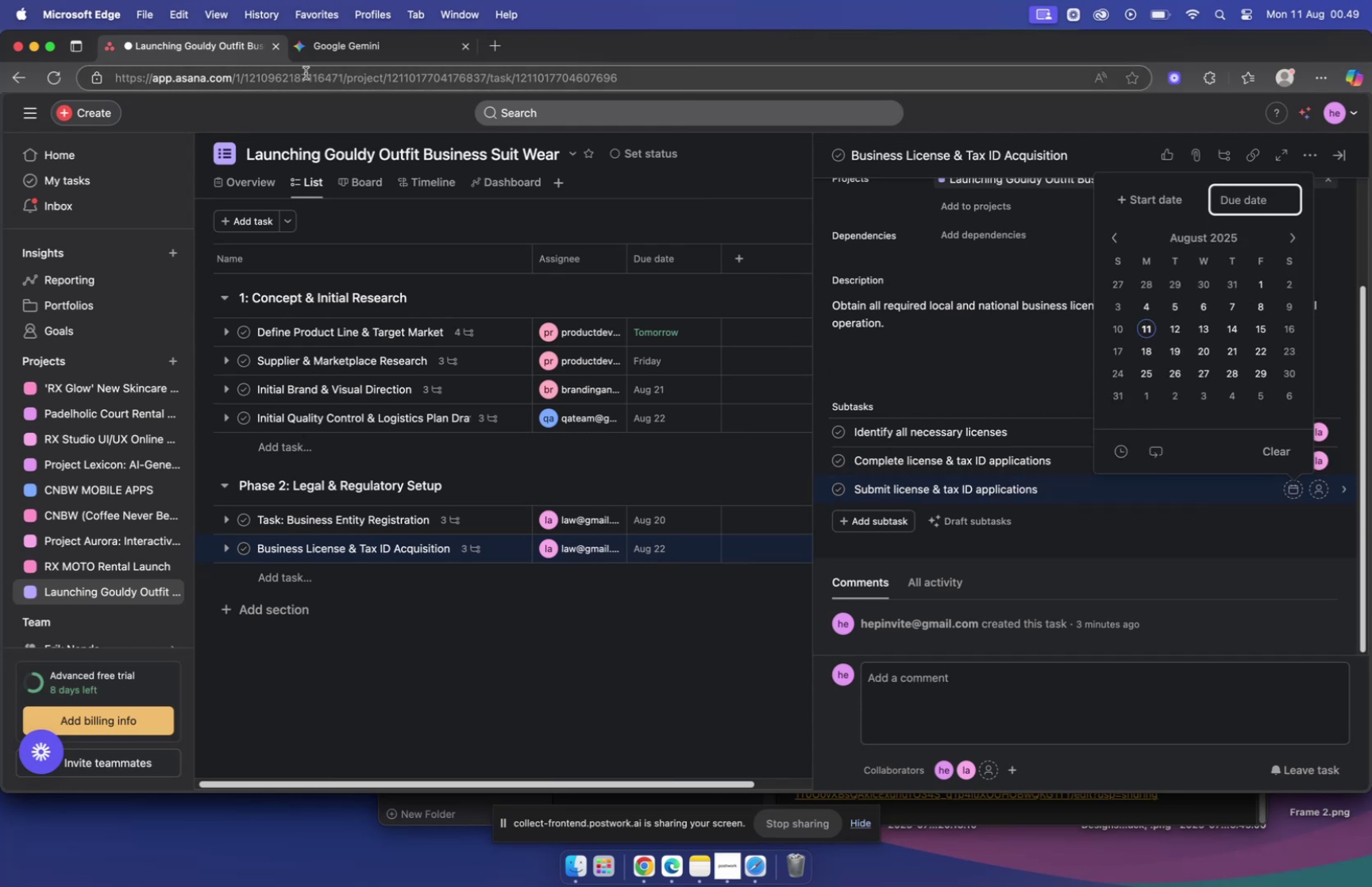 
left_click([368, 56])
 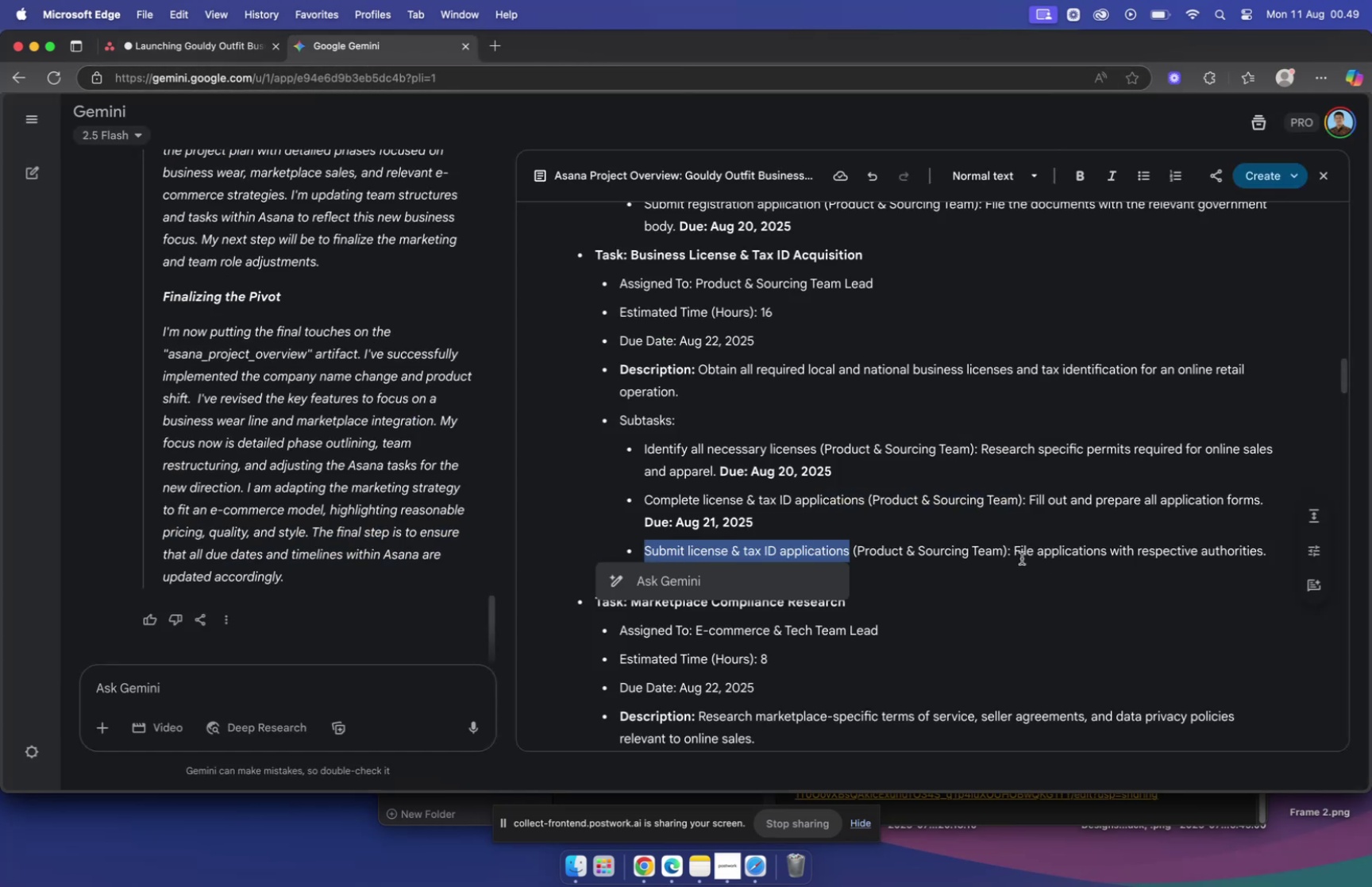 
left_click_drag(start_coordinate=[1016, 550], to_coordinate=[1264, 559])
 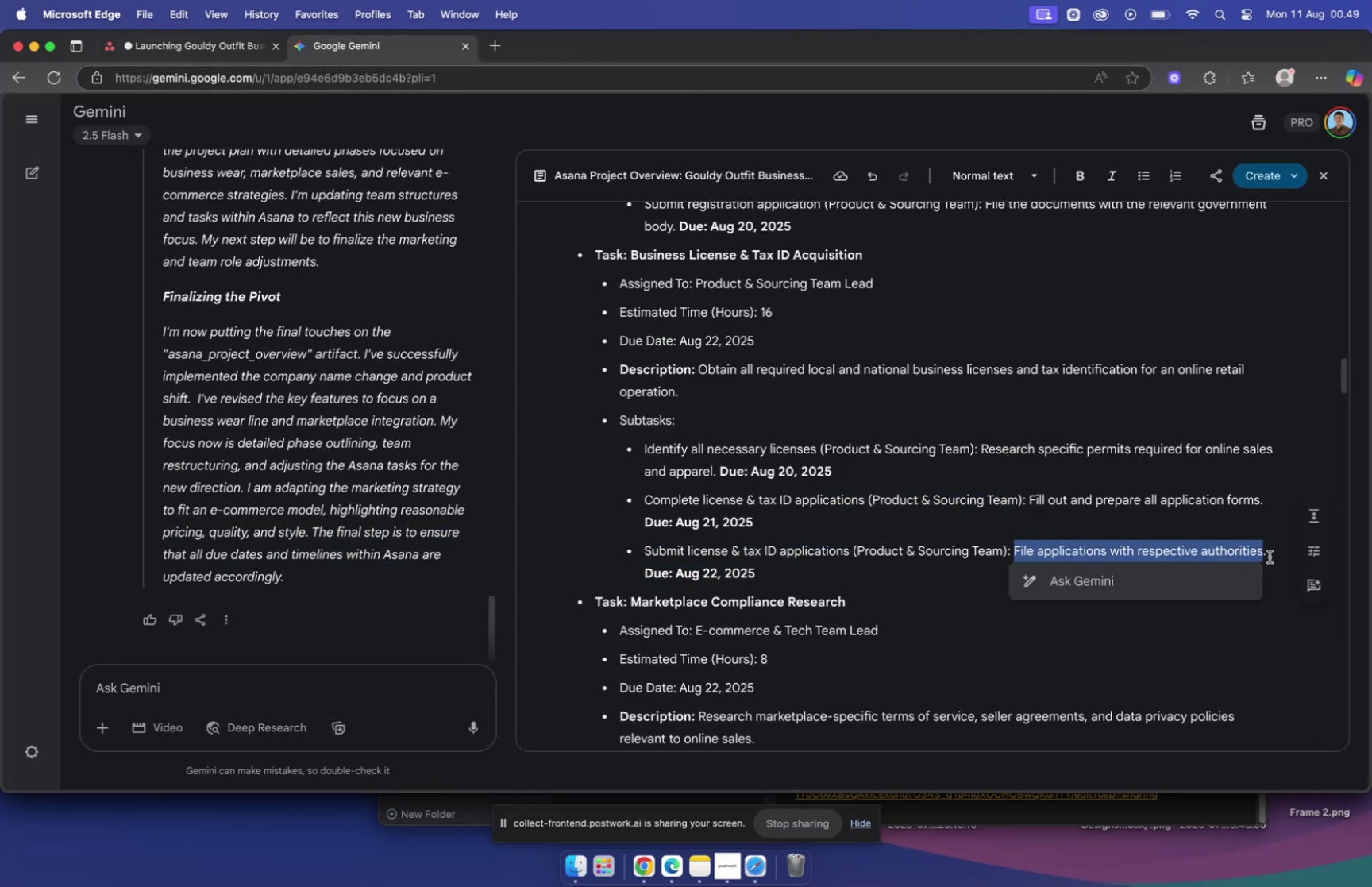 
key(Meta+C)
 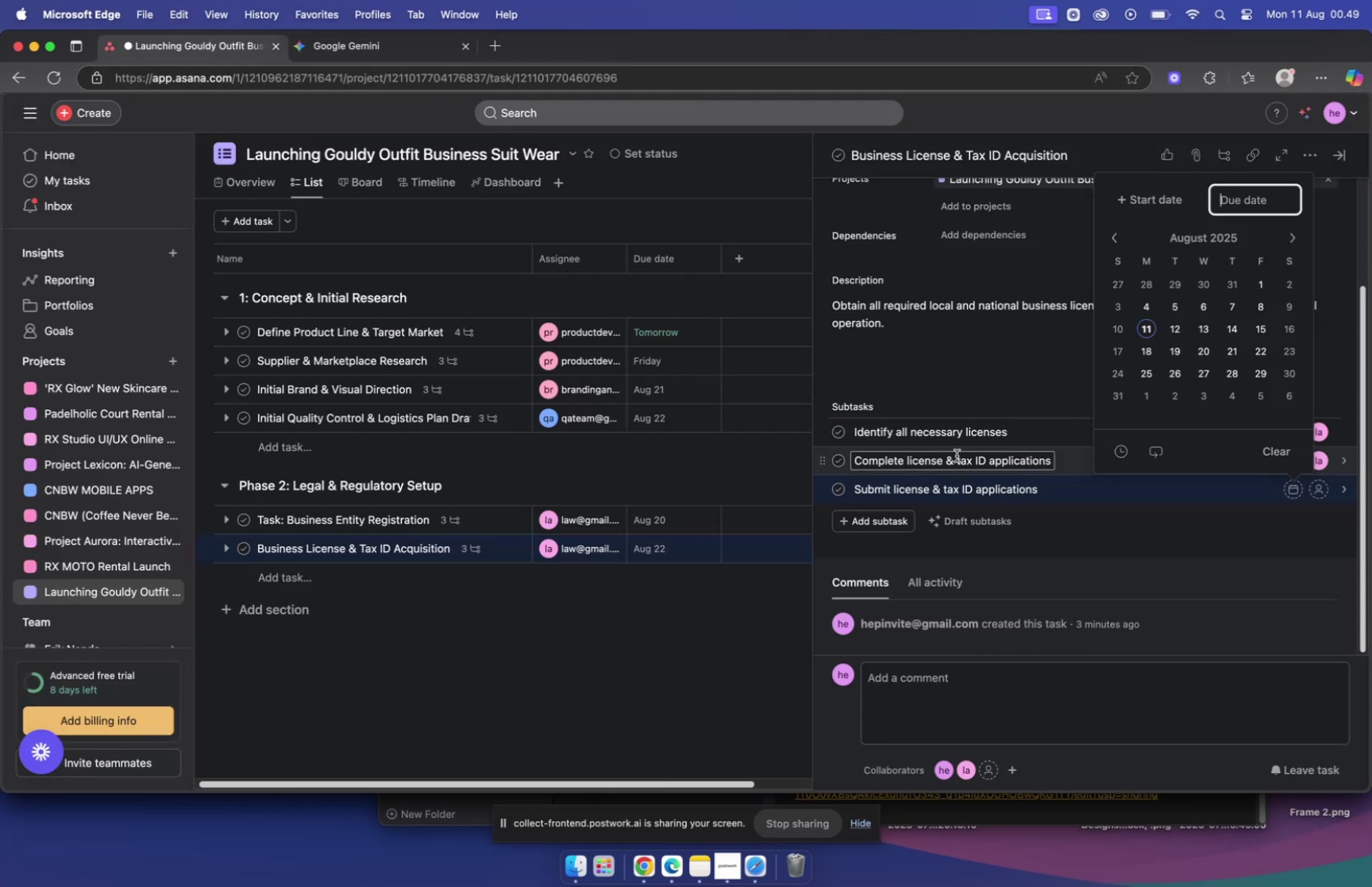 
left_click([1117, 488])
 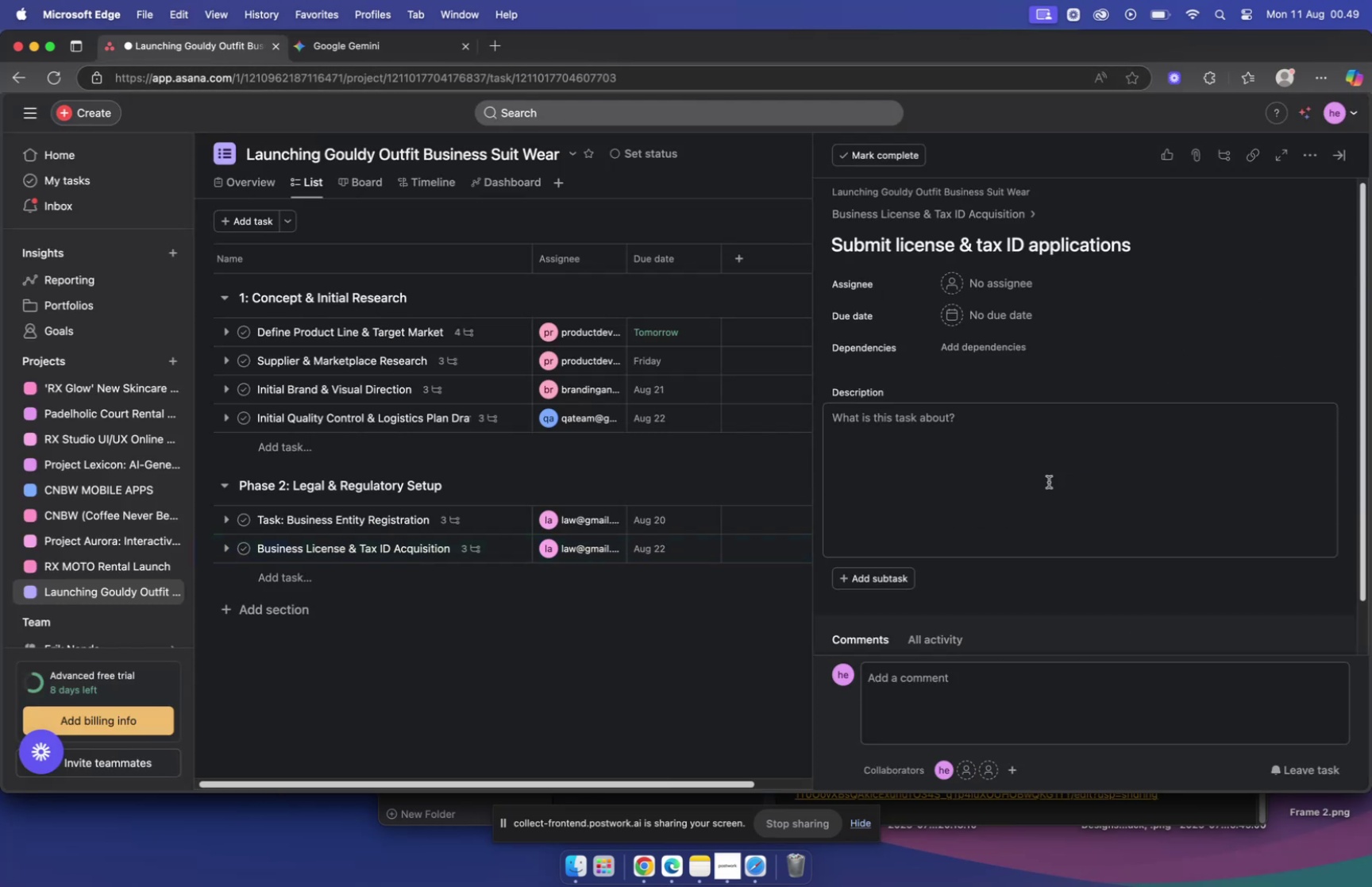 
left_click([961, 434])
 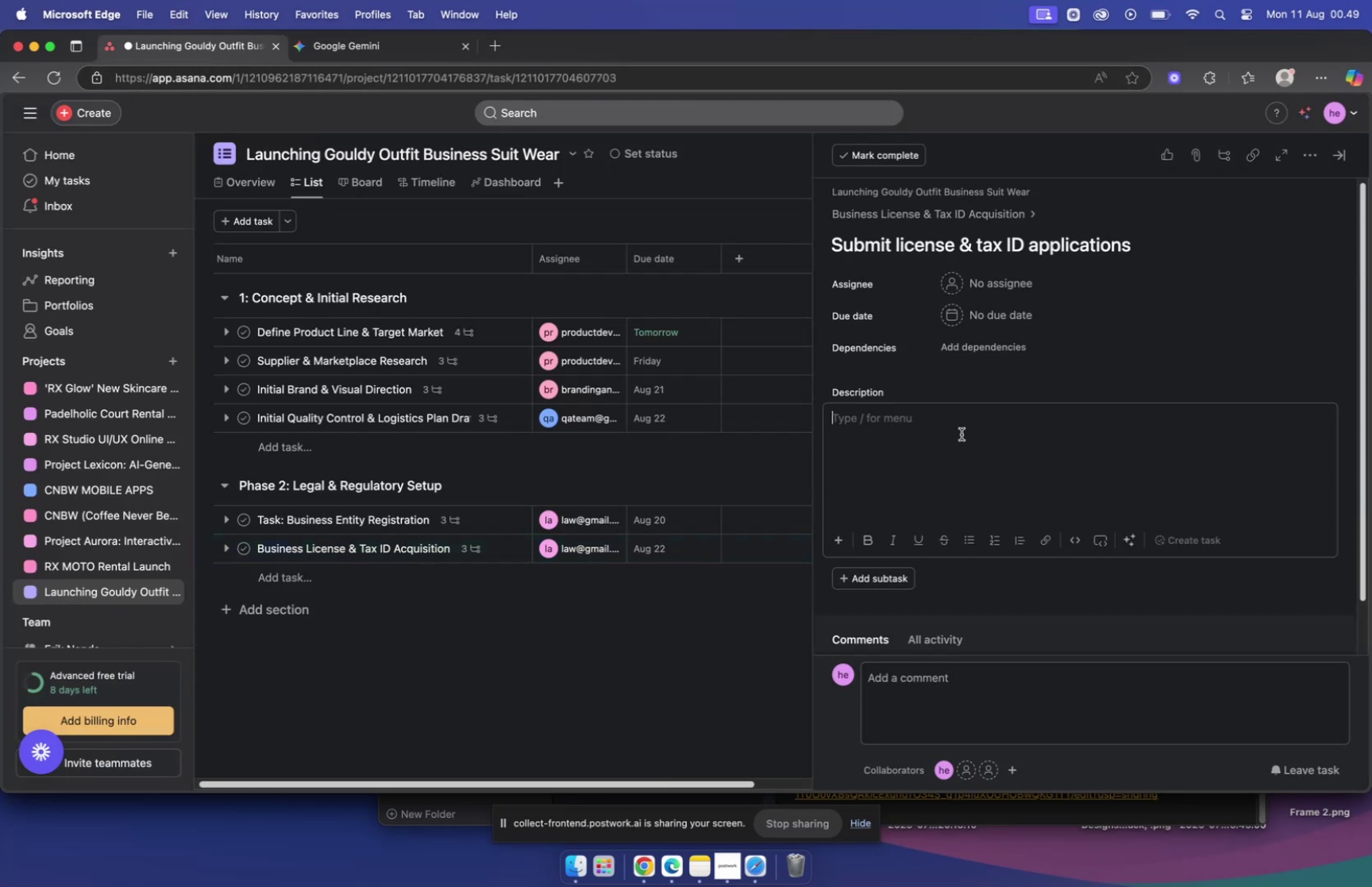 
key(Meta+V)
 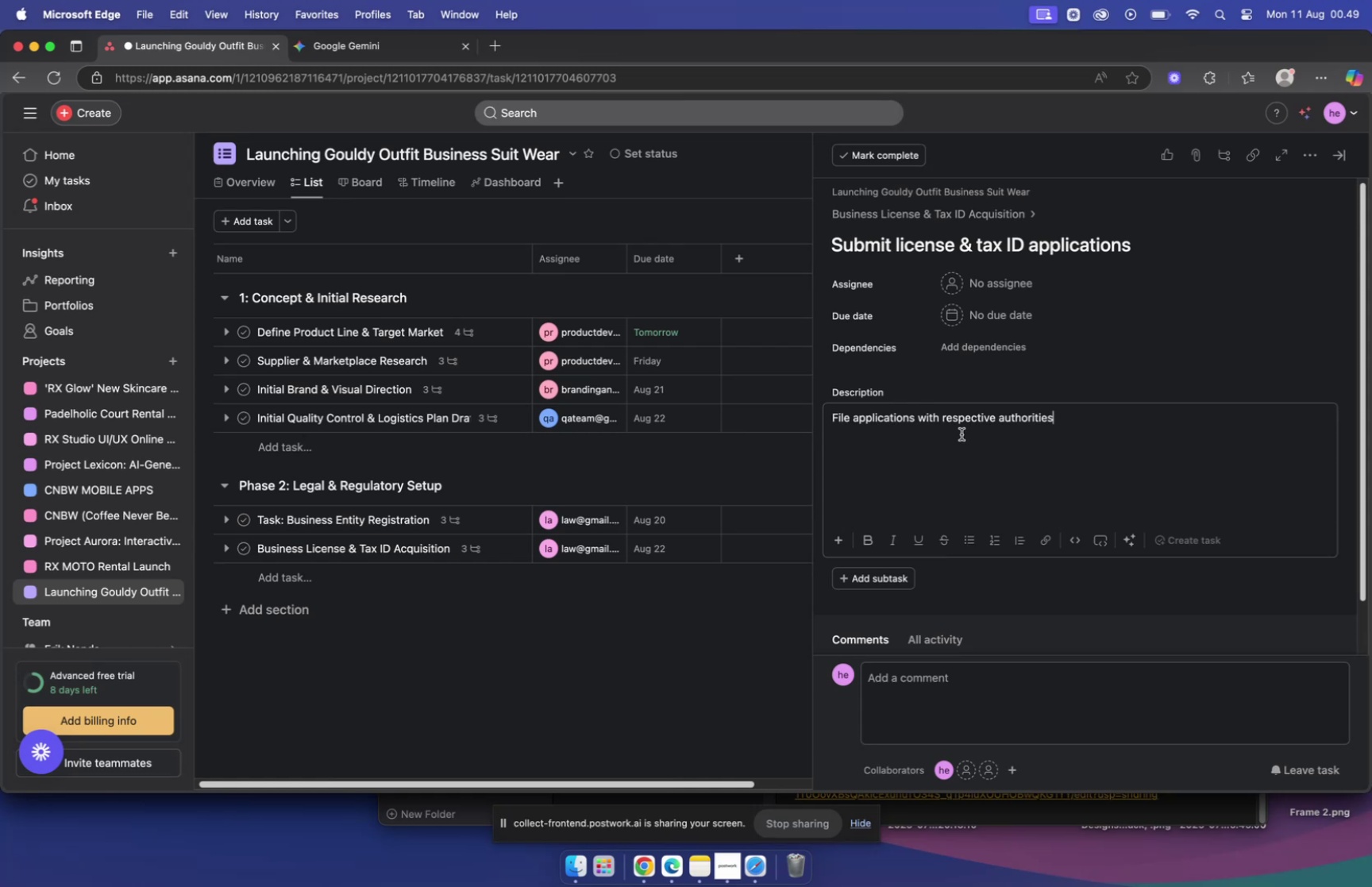 
mouse_move([994, 300])
 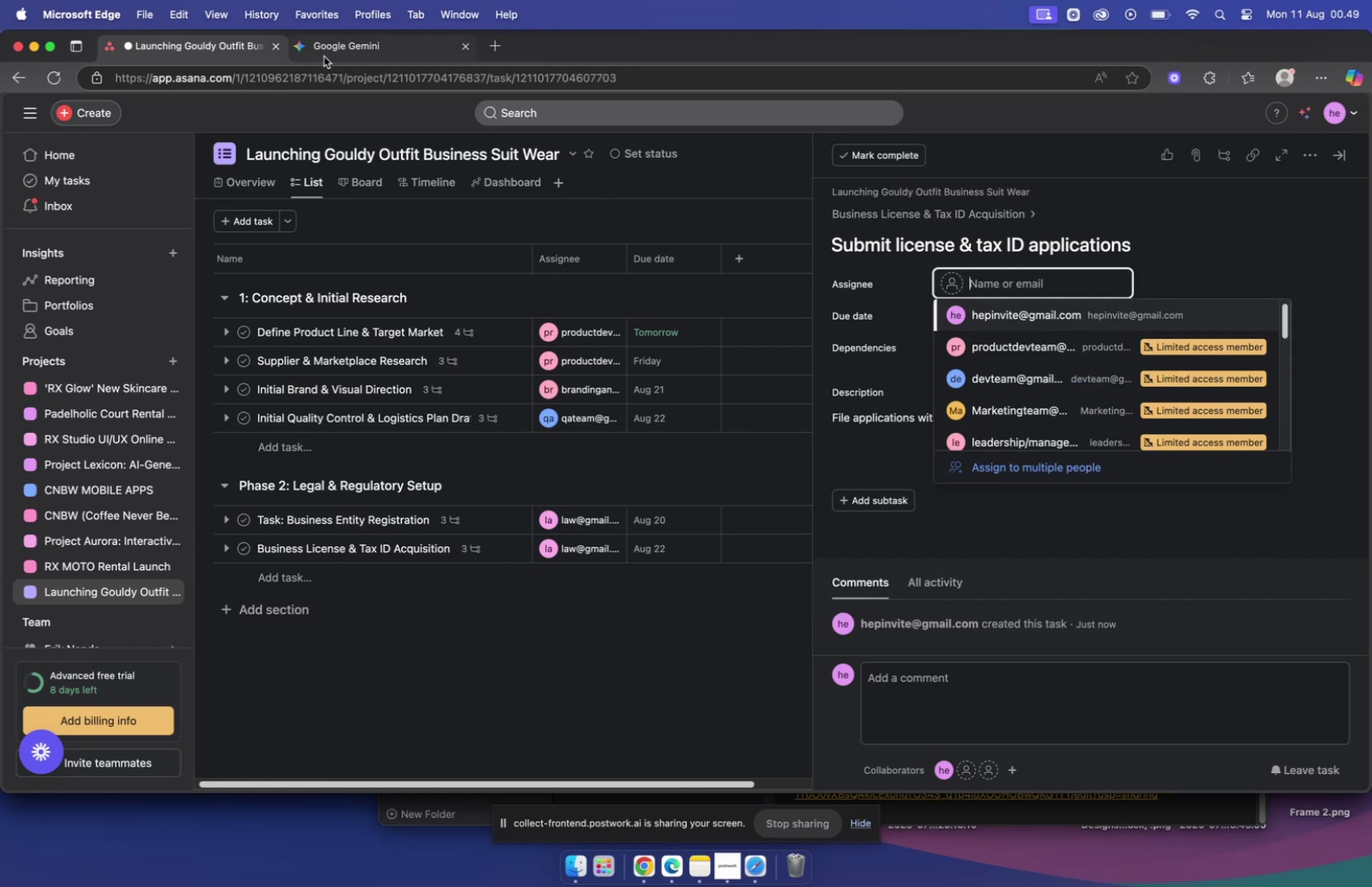 
left_click([327, 52])
 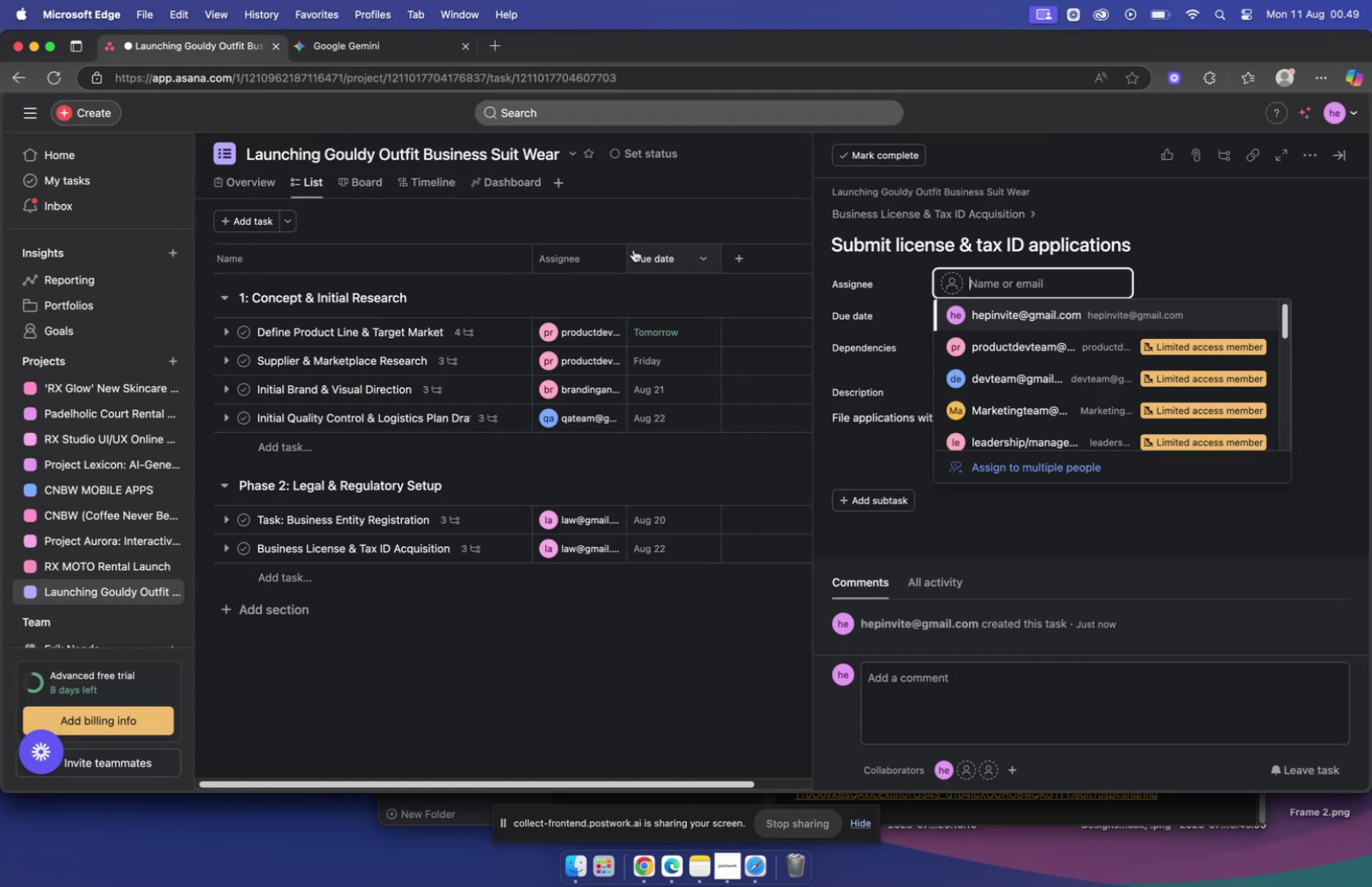 
scroll: coordinate [1043, 365], scroll_direction: down, amount: 2.0
 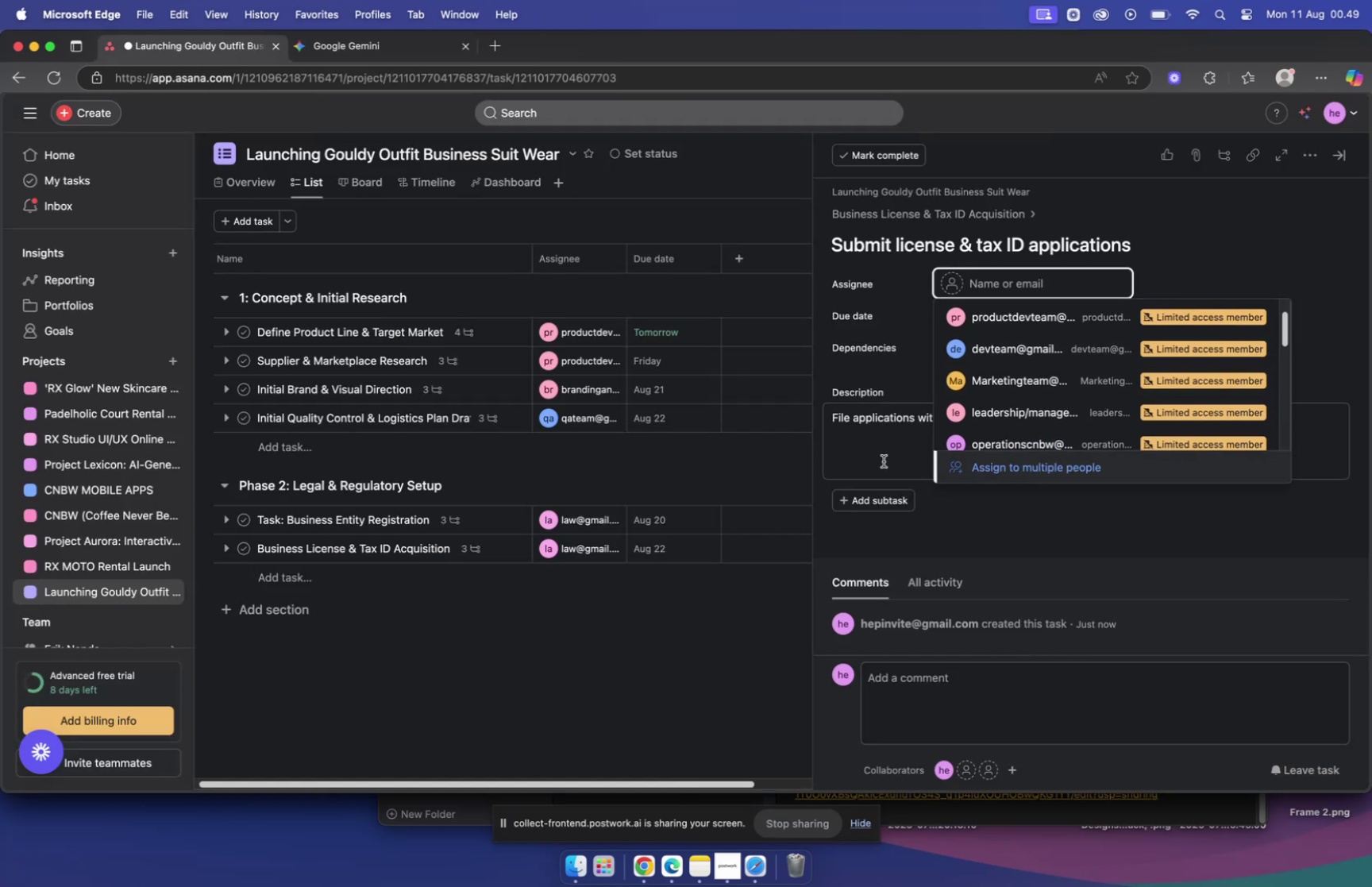 
left_click([884, 457])
 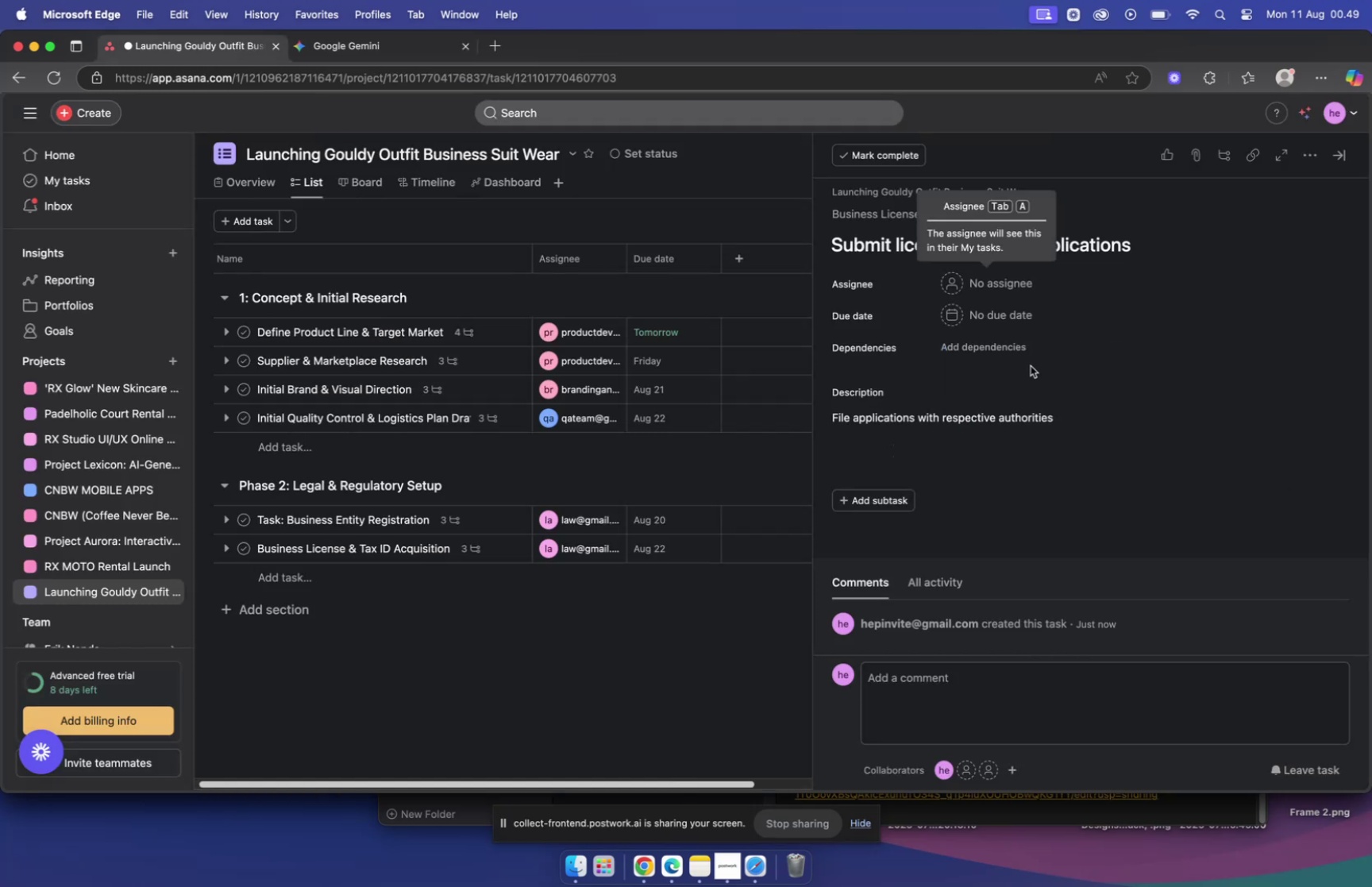 
mouse_move([969, 284])
 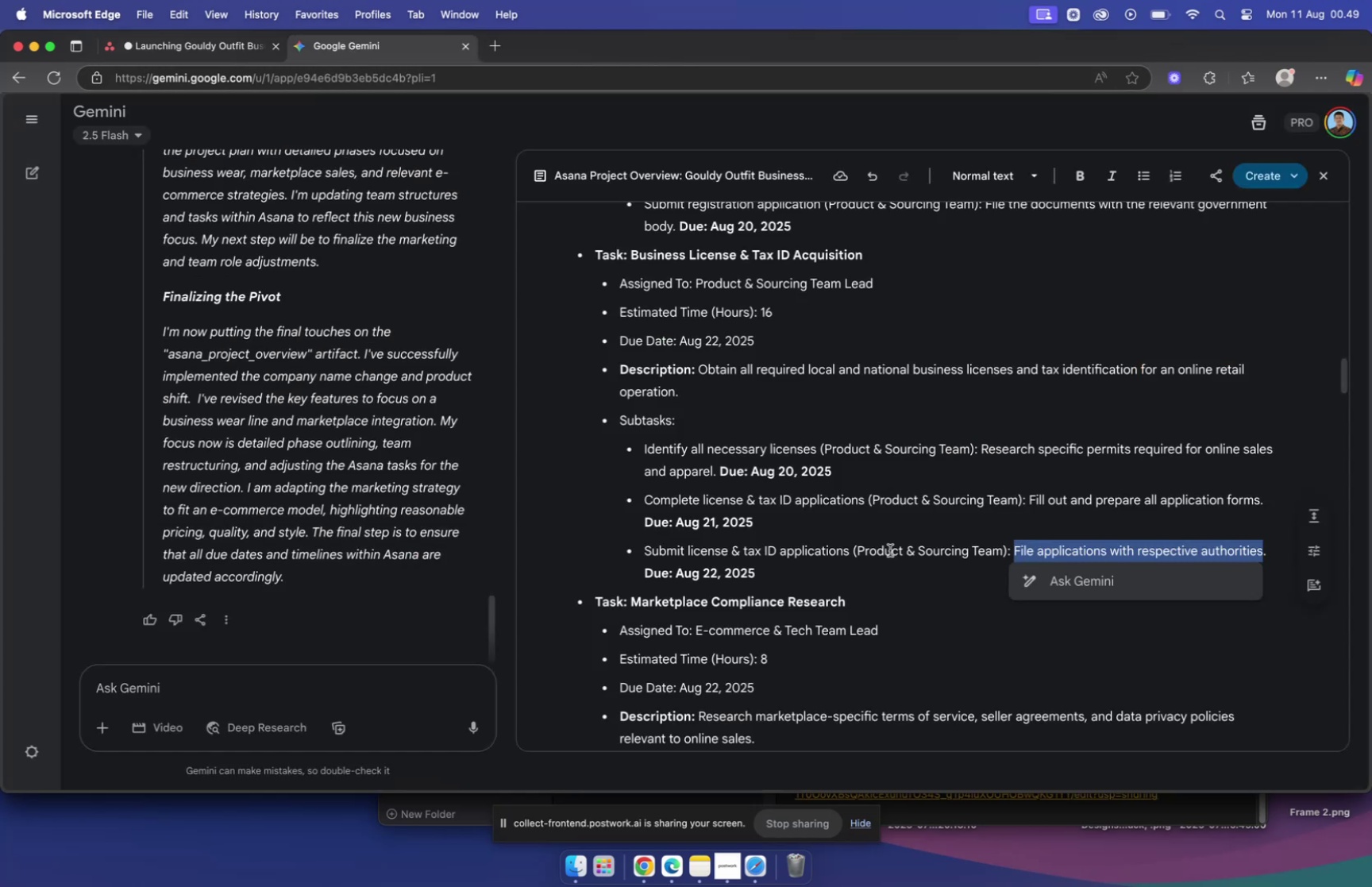 
left_click([229, 44])
 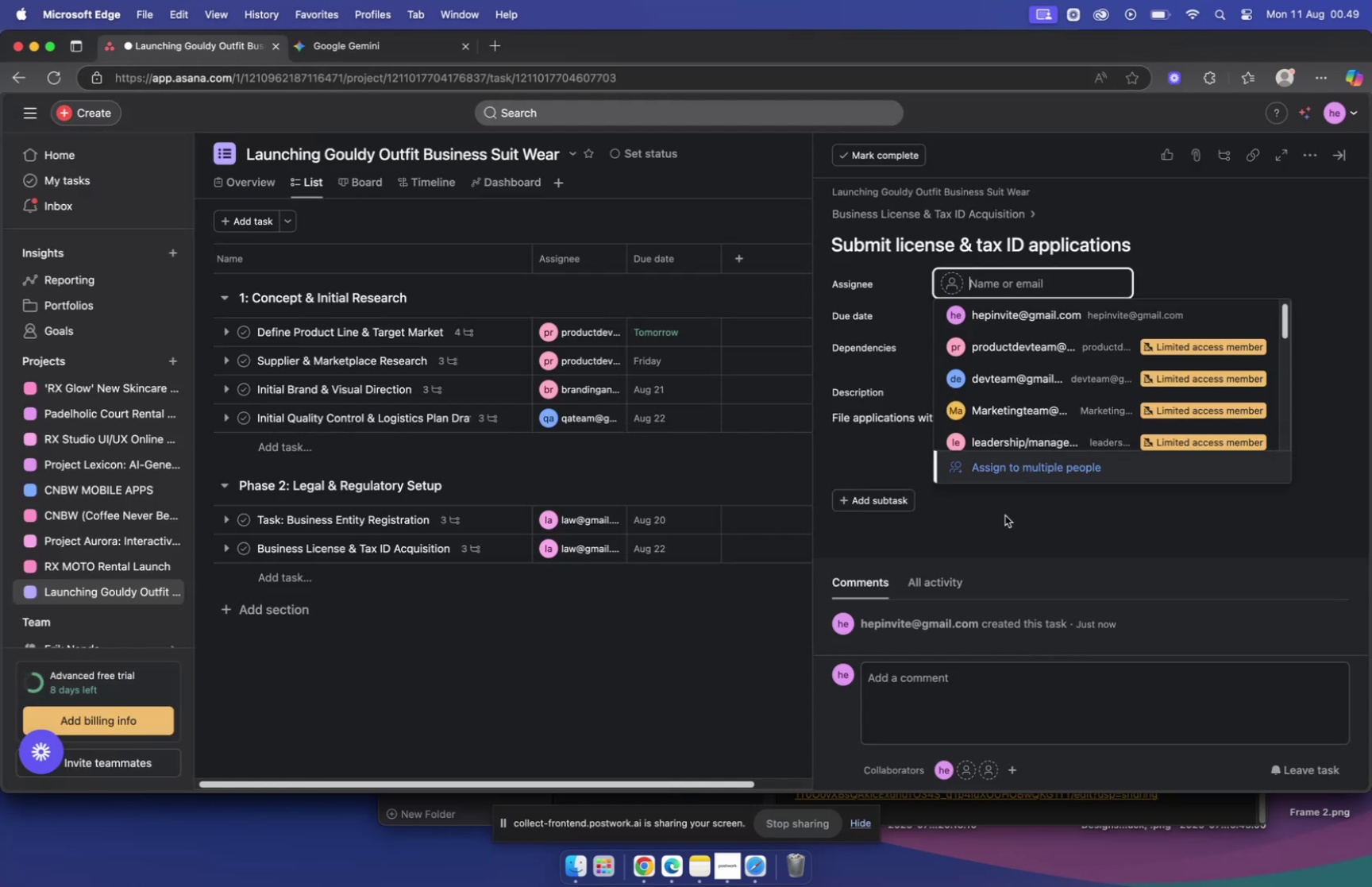 
left_click([1005, 515])
 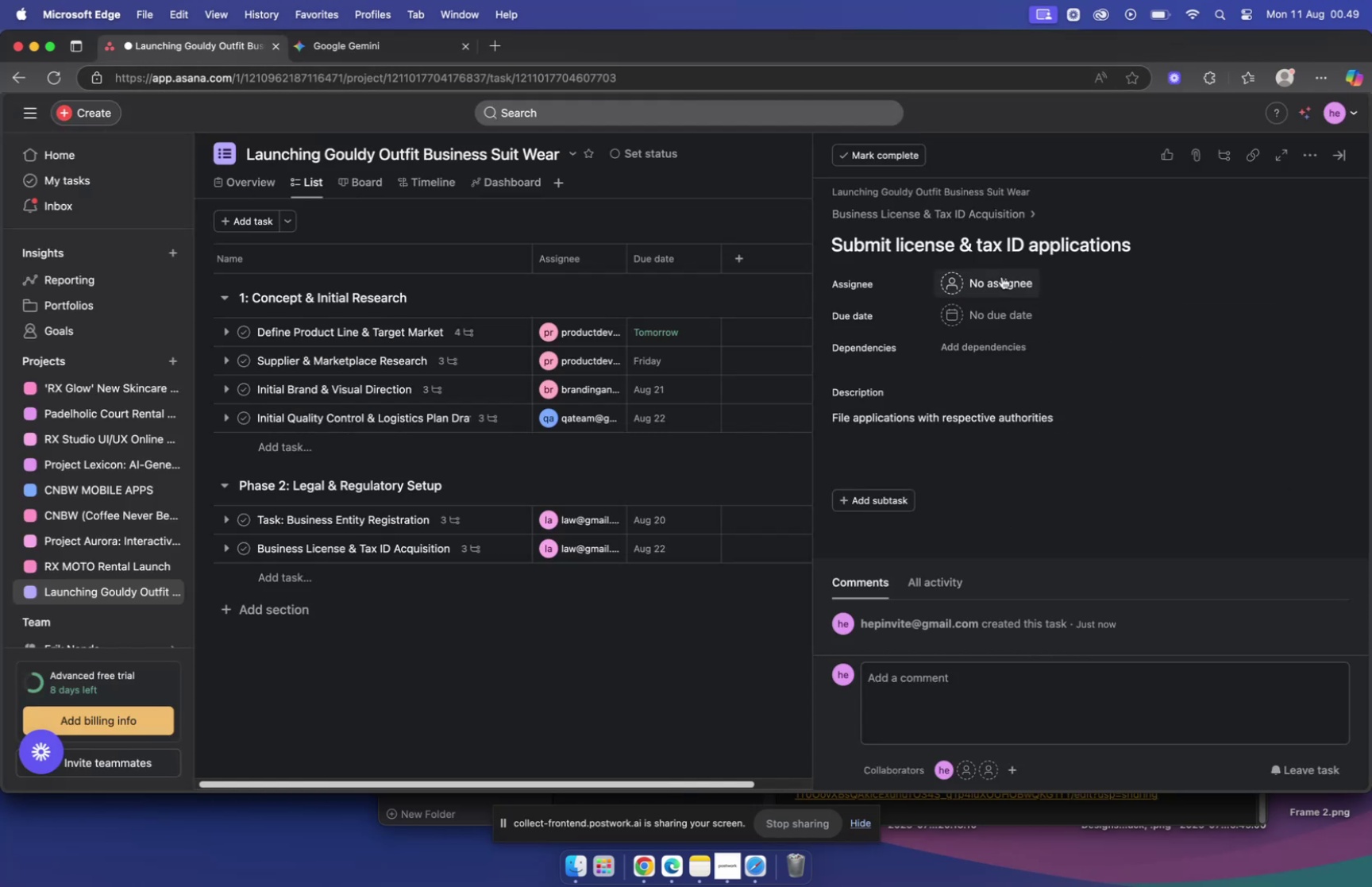 
left_click([1002, 276])
 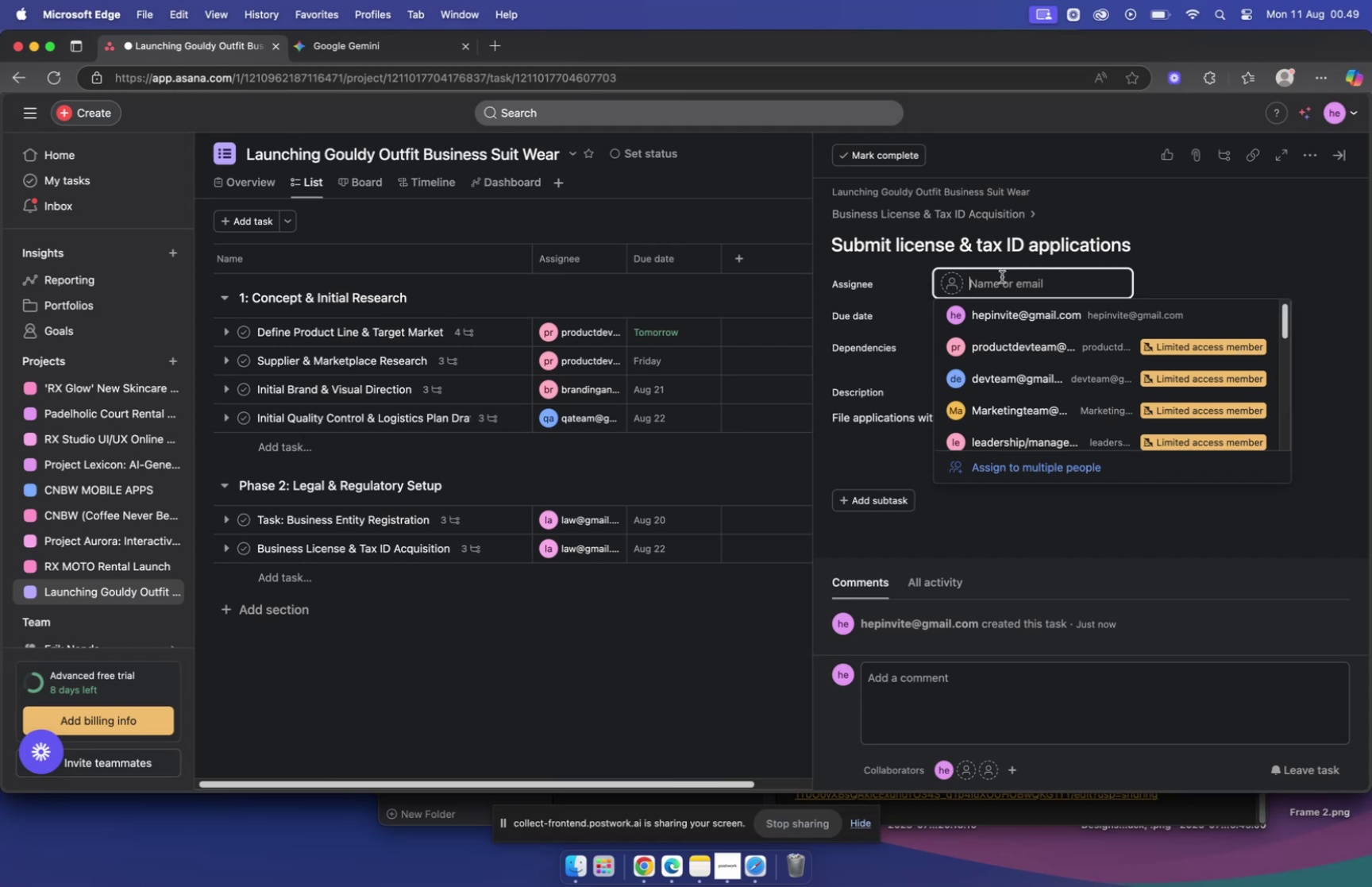 
type(law)
 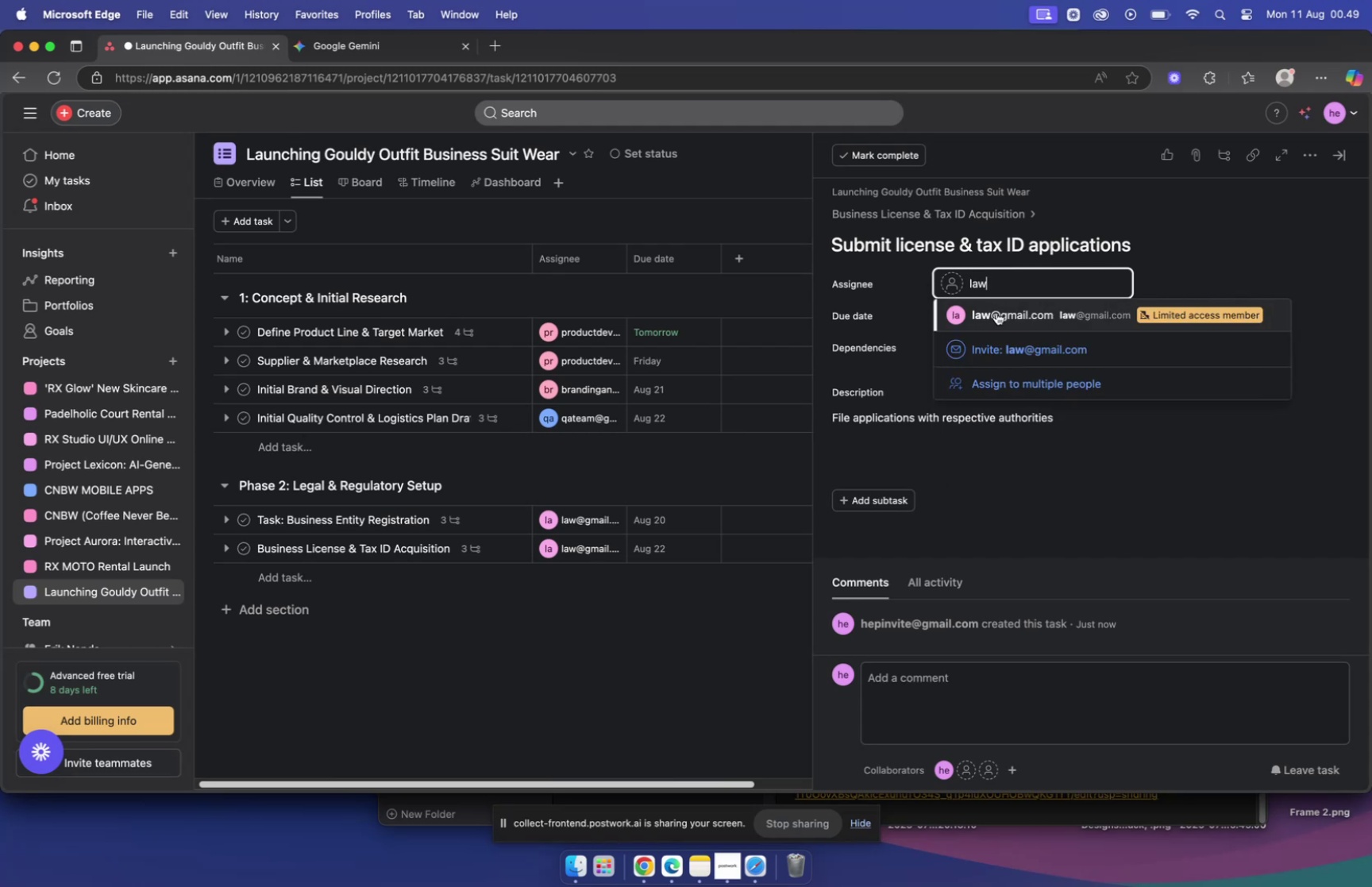 
left_click([997, 313])
 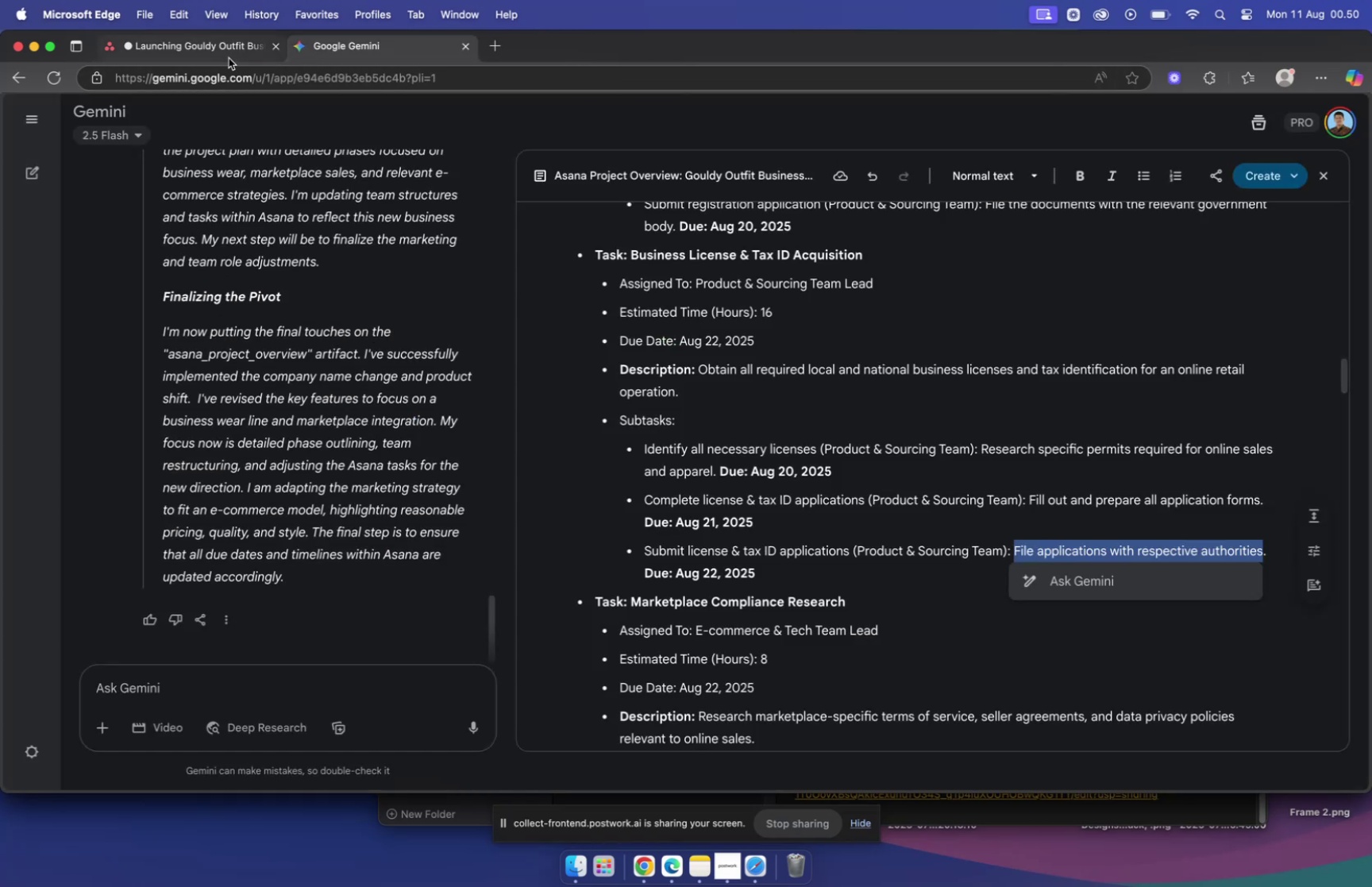 
left_click([225, 52])
 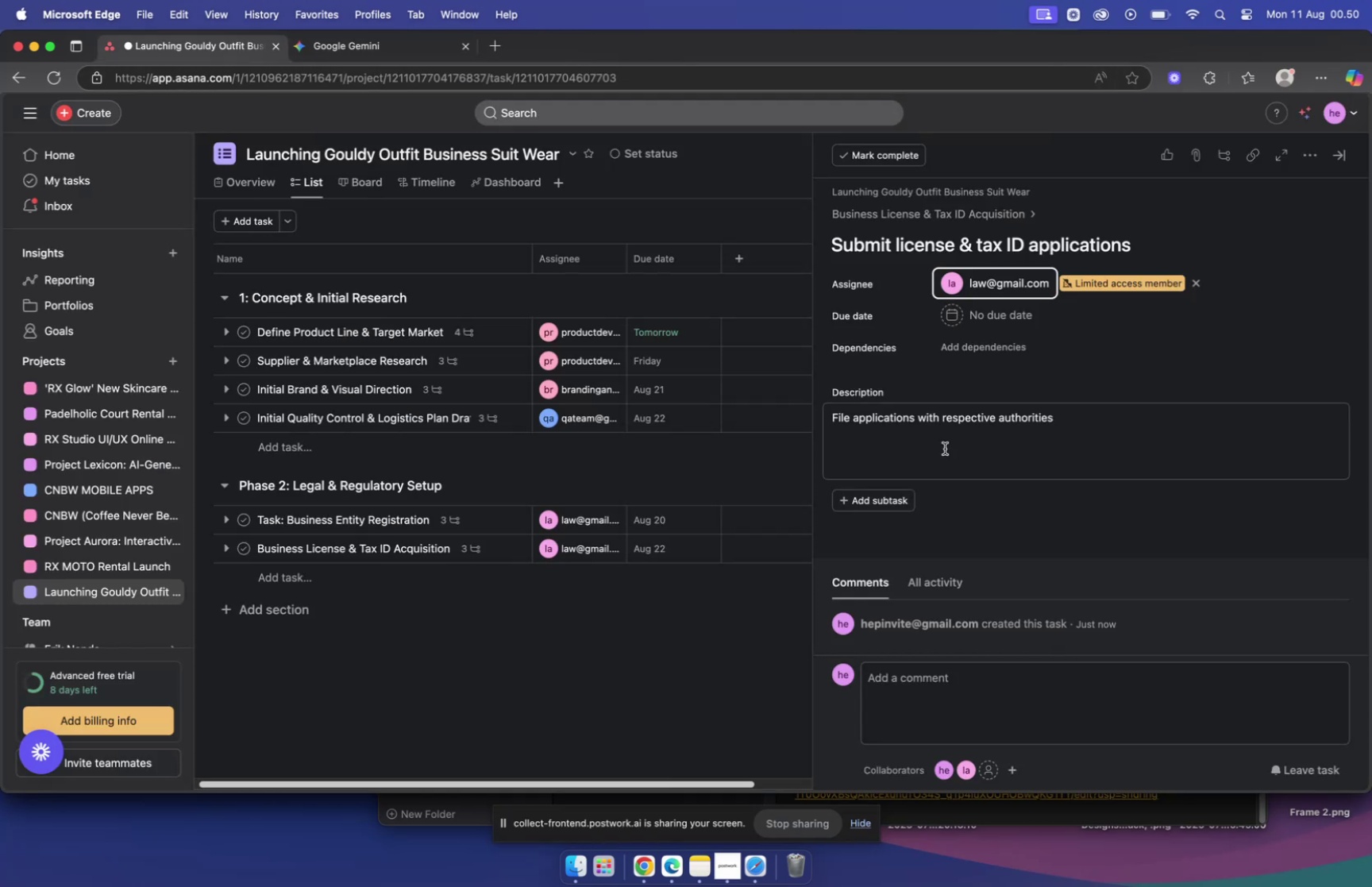 
scroll: coordinate [1033, 554], scroll_direction: down, amount: 2.0
 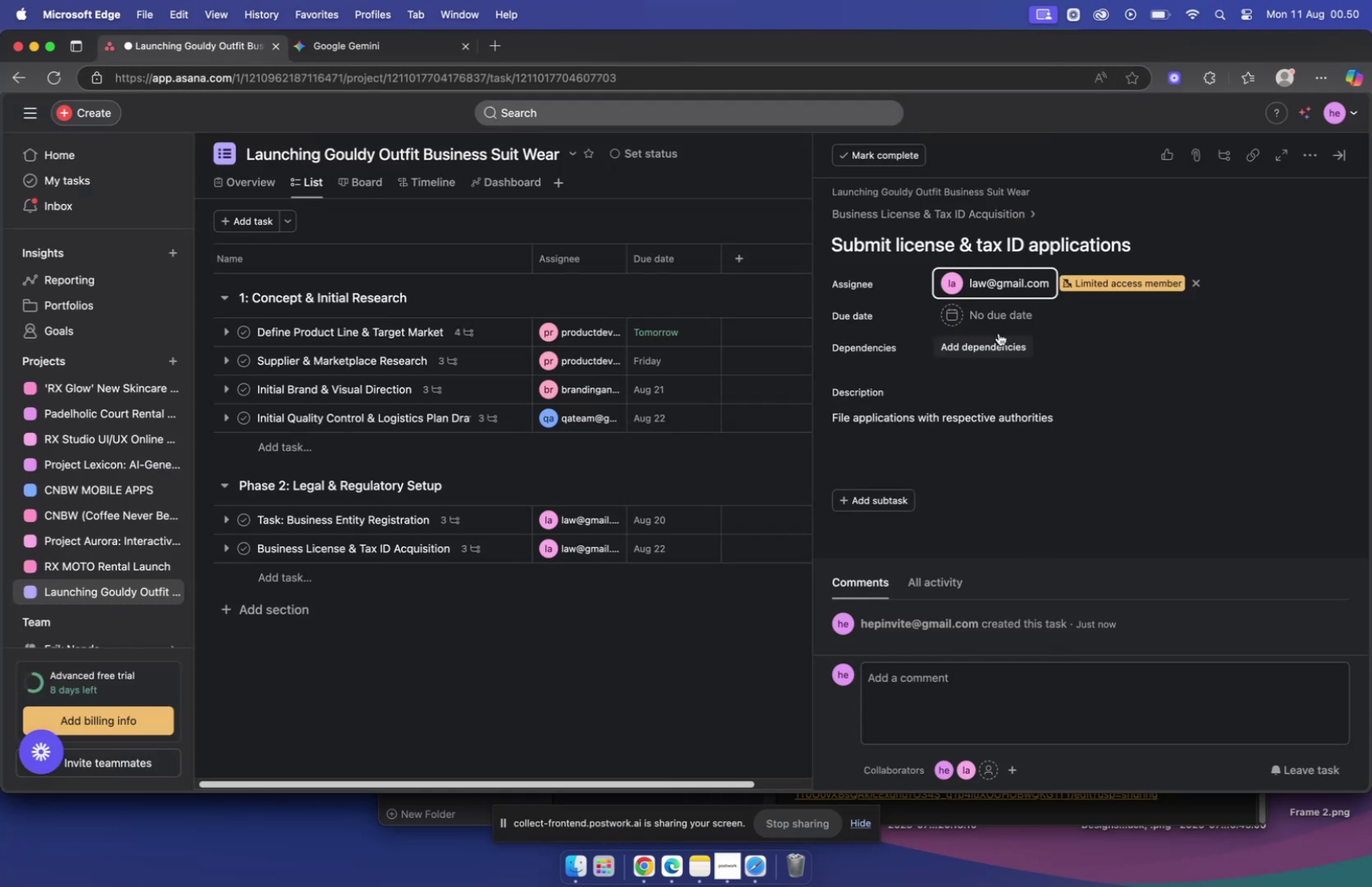 
left_click([999, 317])
 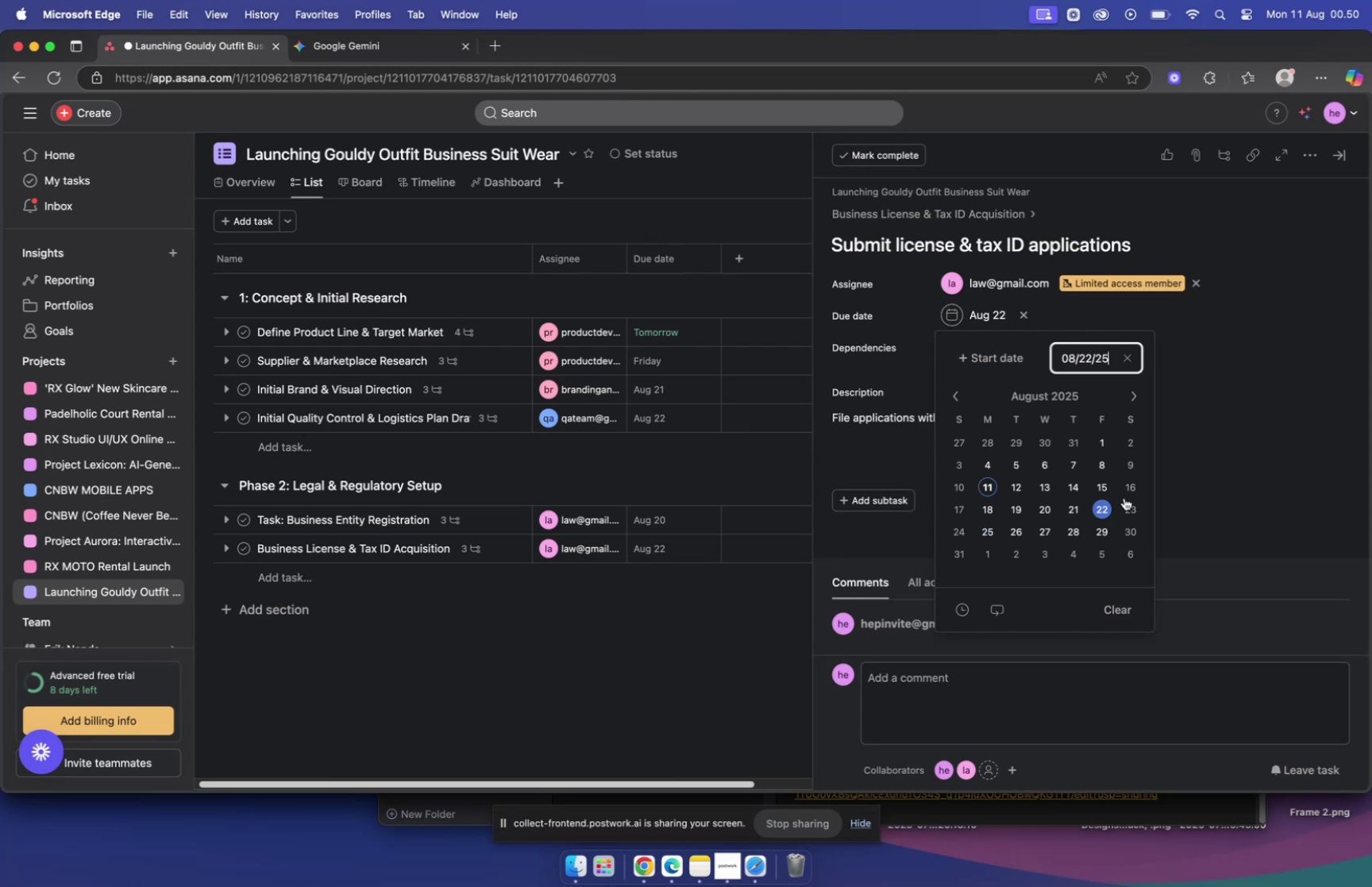 
left_click([1261, 365])
 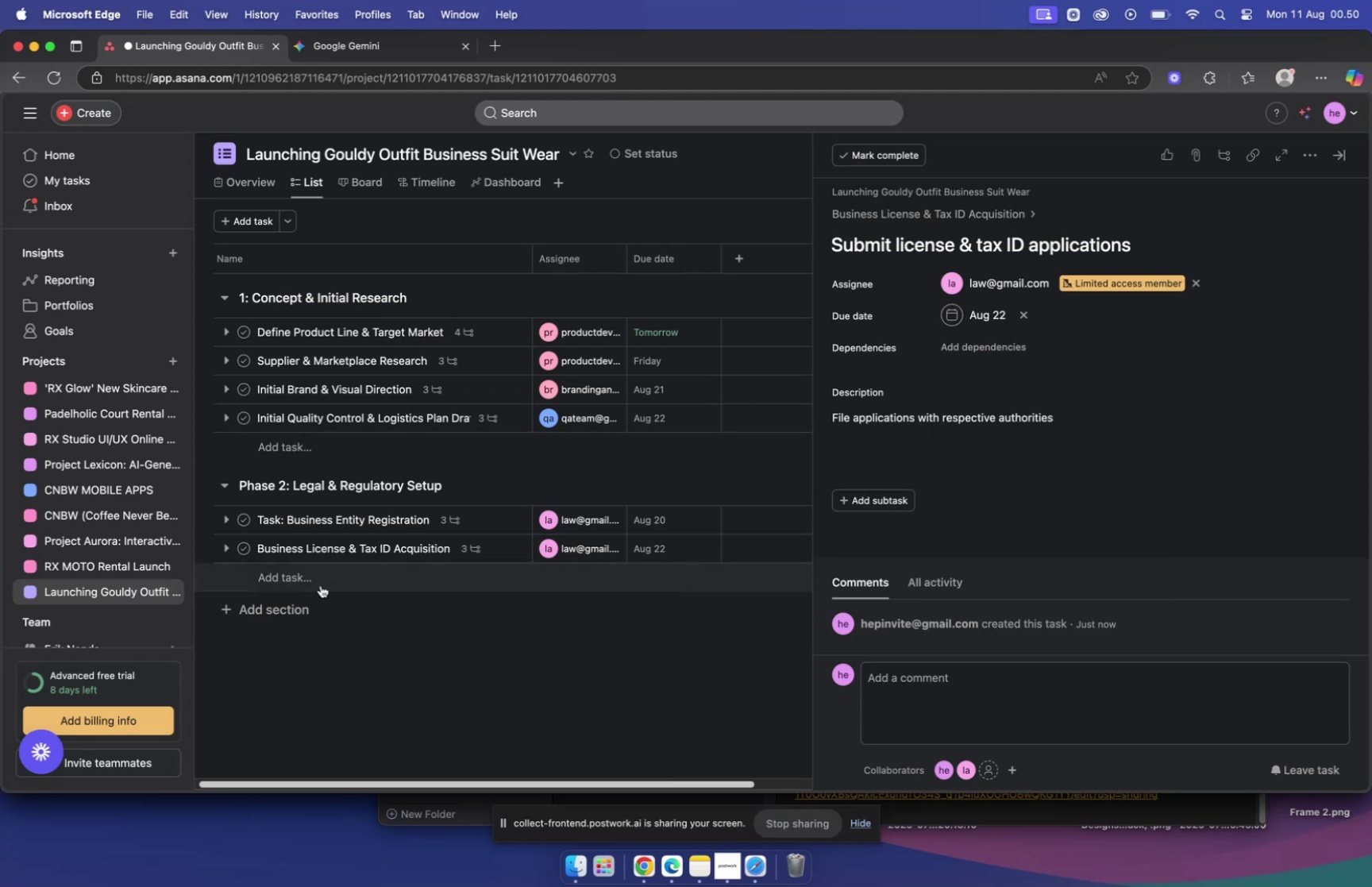 
left_click([299, 577])
 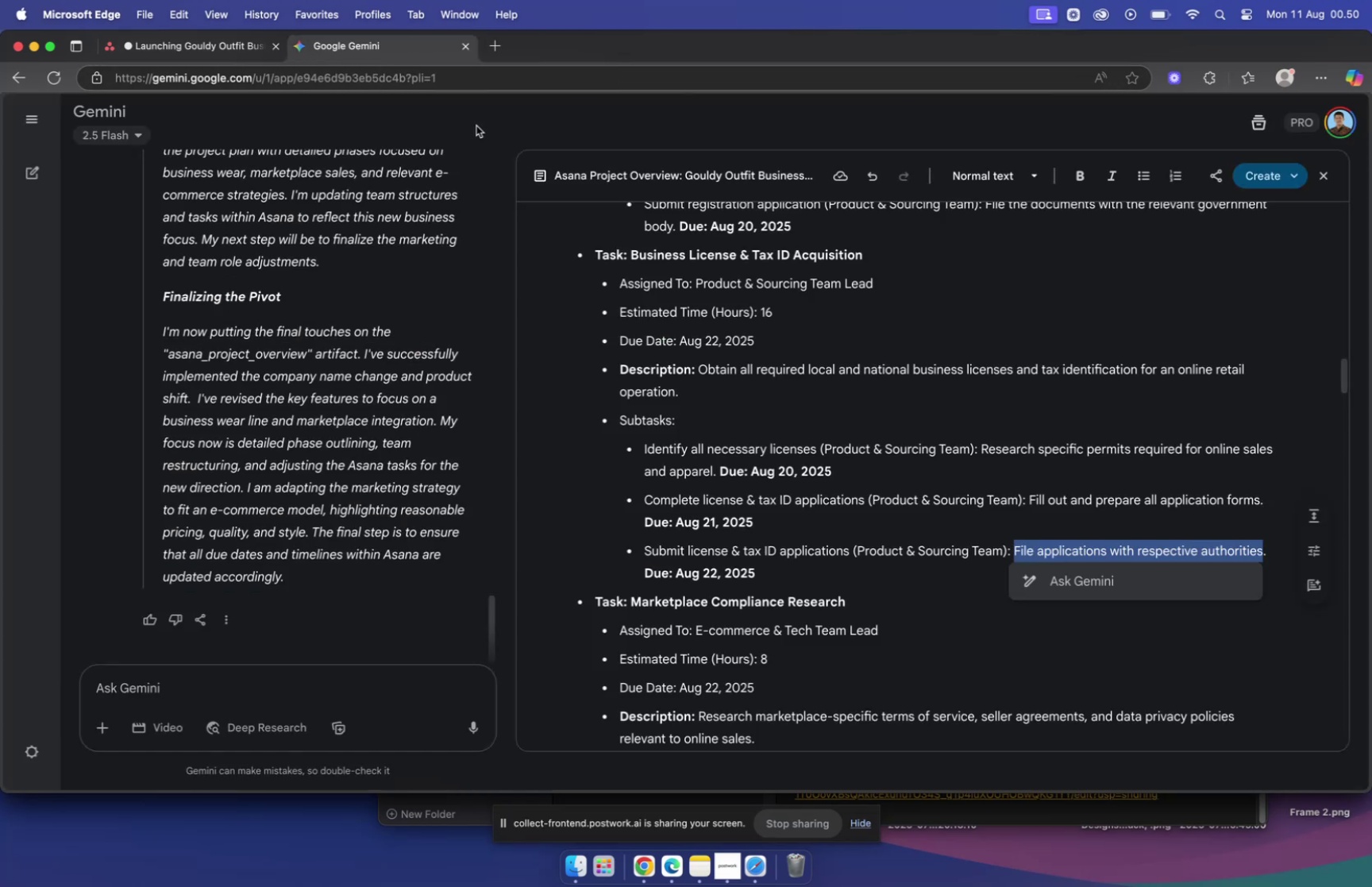 
scroll: coordinate [896, 507], scroll_direction: down, amount: 2.0
 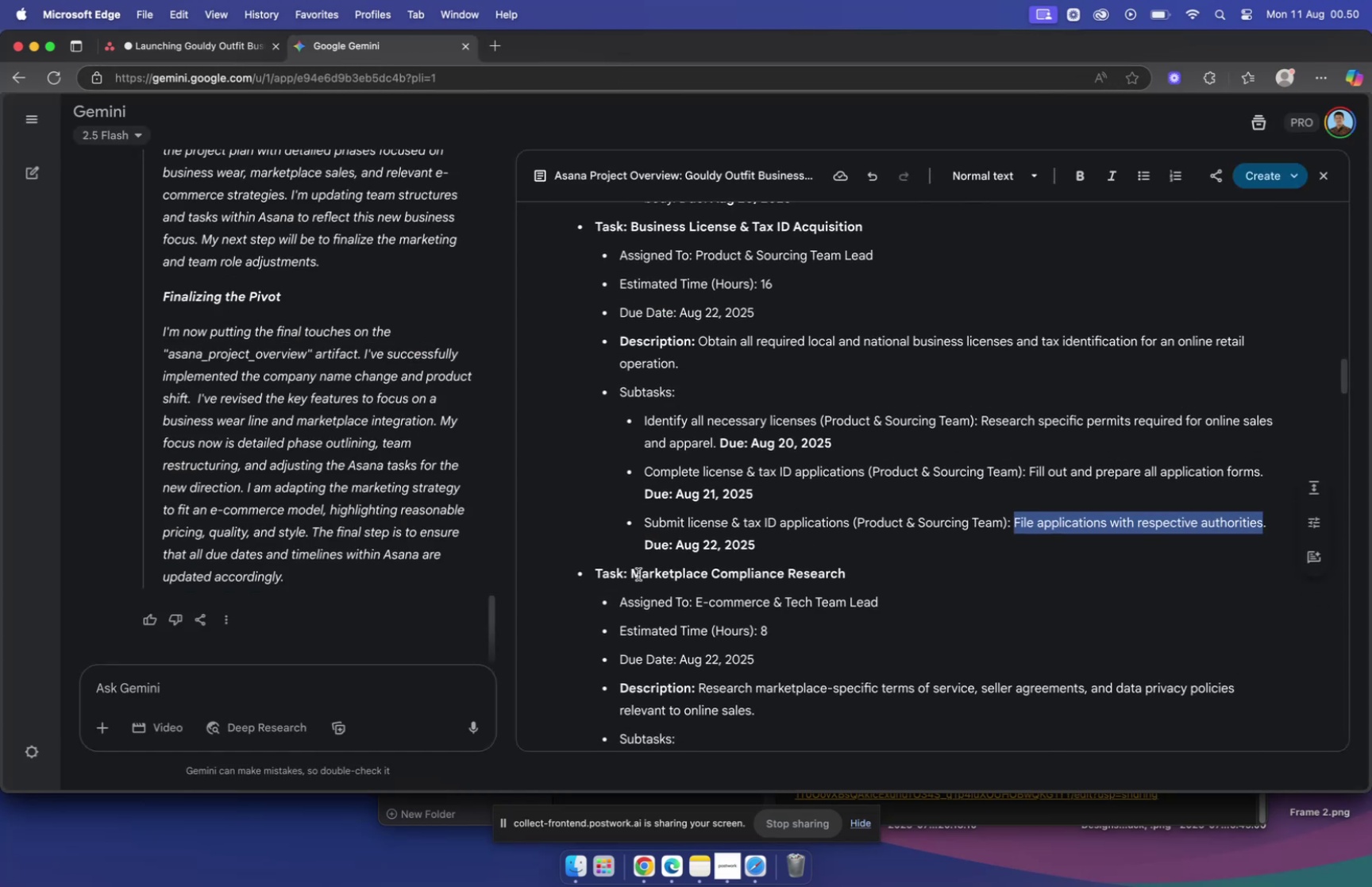 
left_click_drag(start_coordinate=[631, 573], to_coordinate=[917, 586])
 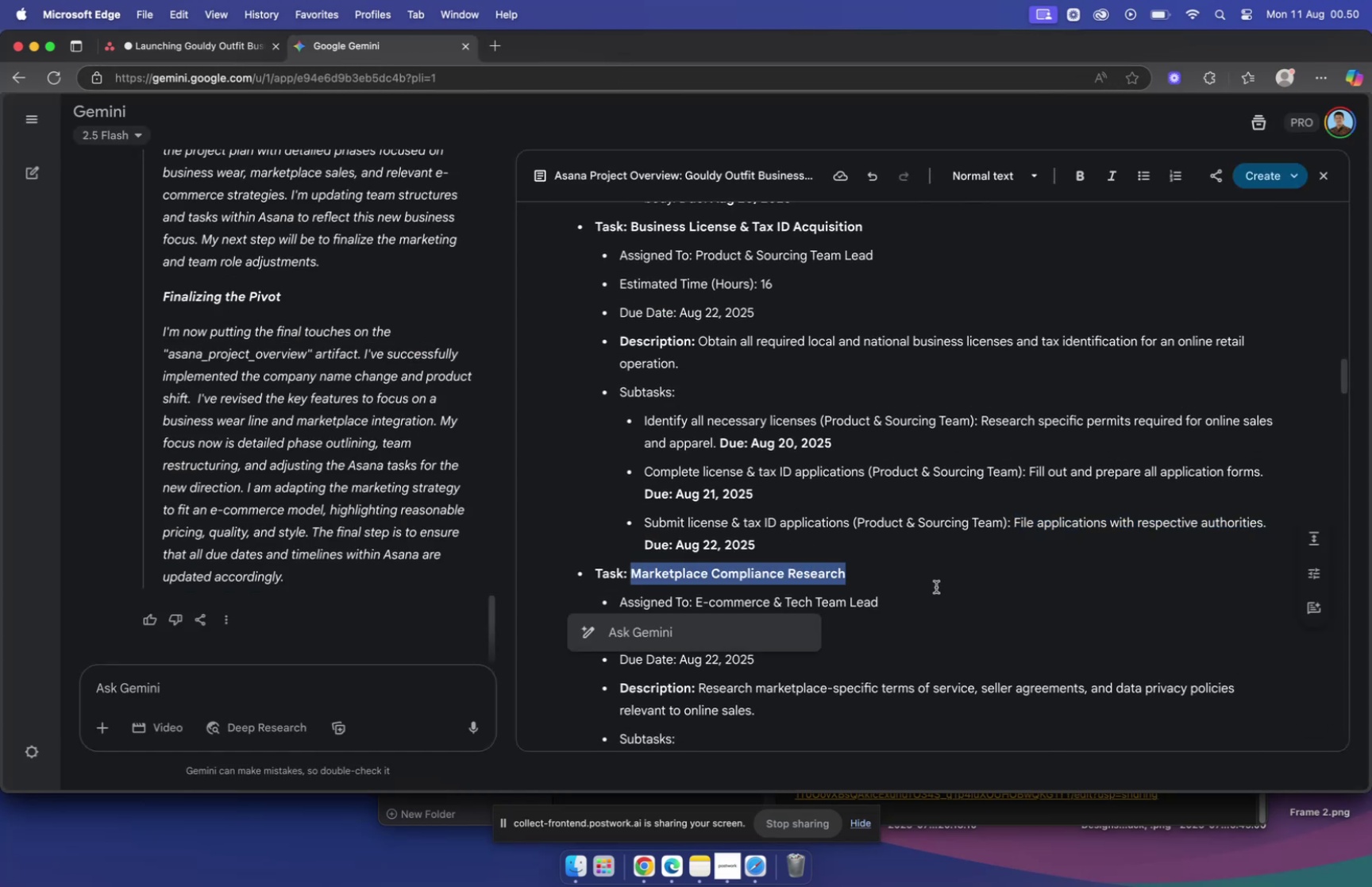 
key(Meta+C)
 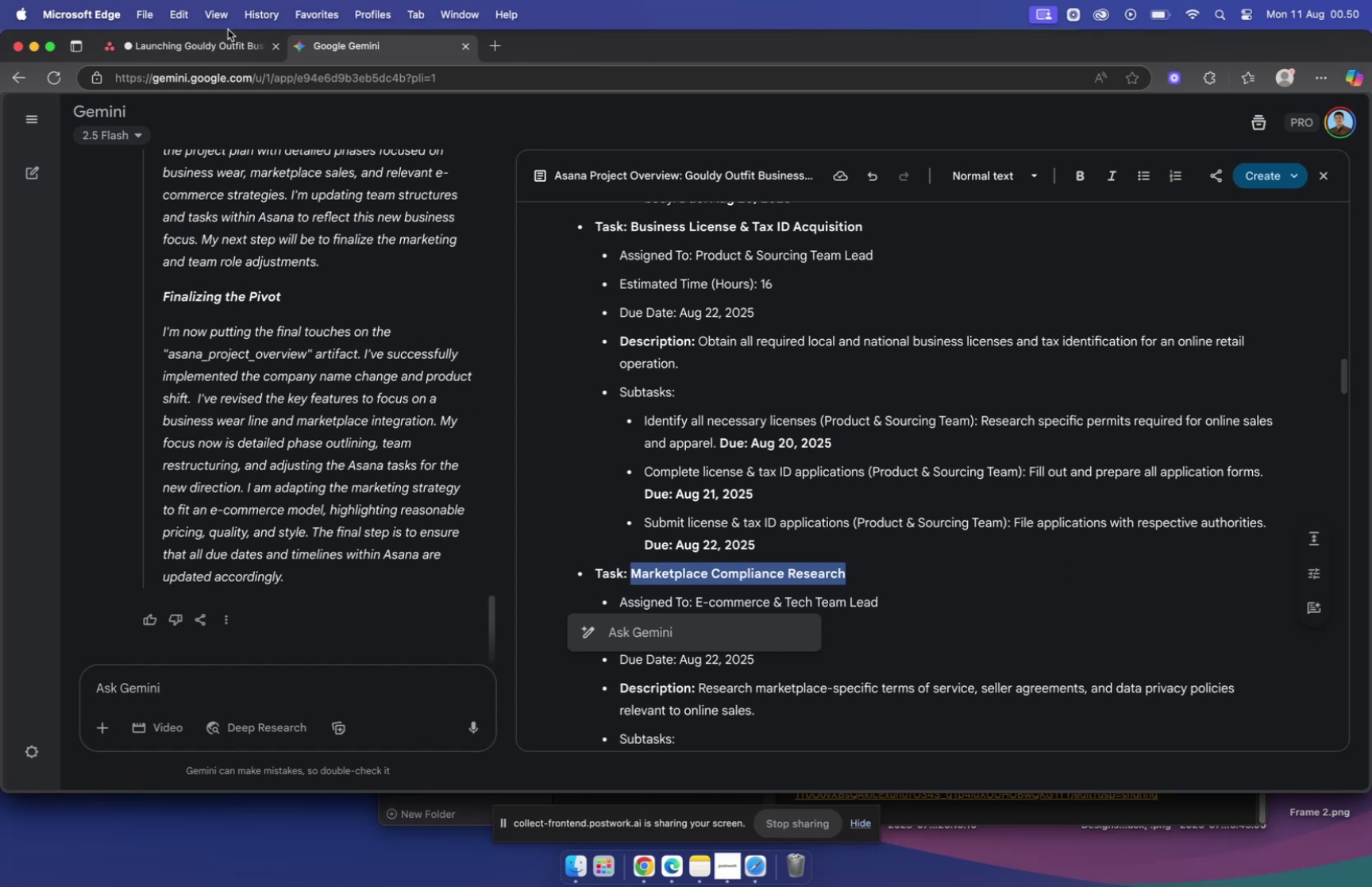 
left_click([233, 39])
 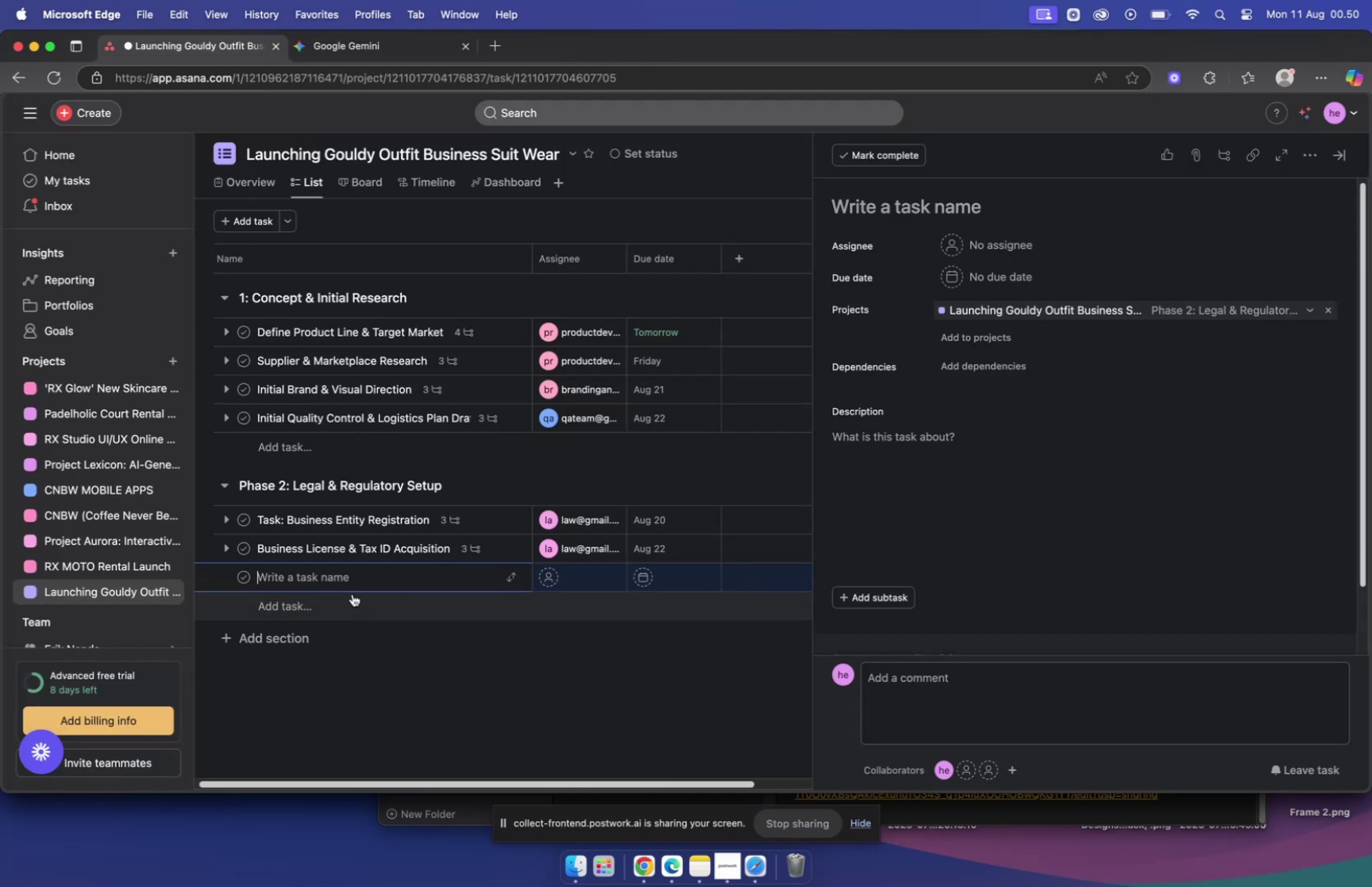 
key(Meta+V)
 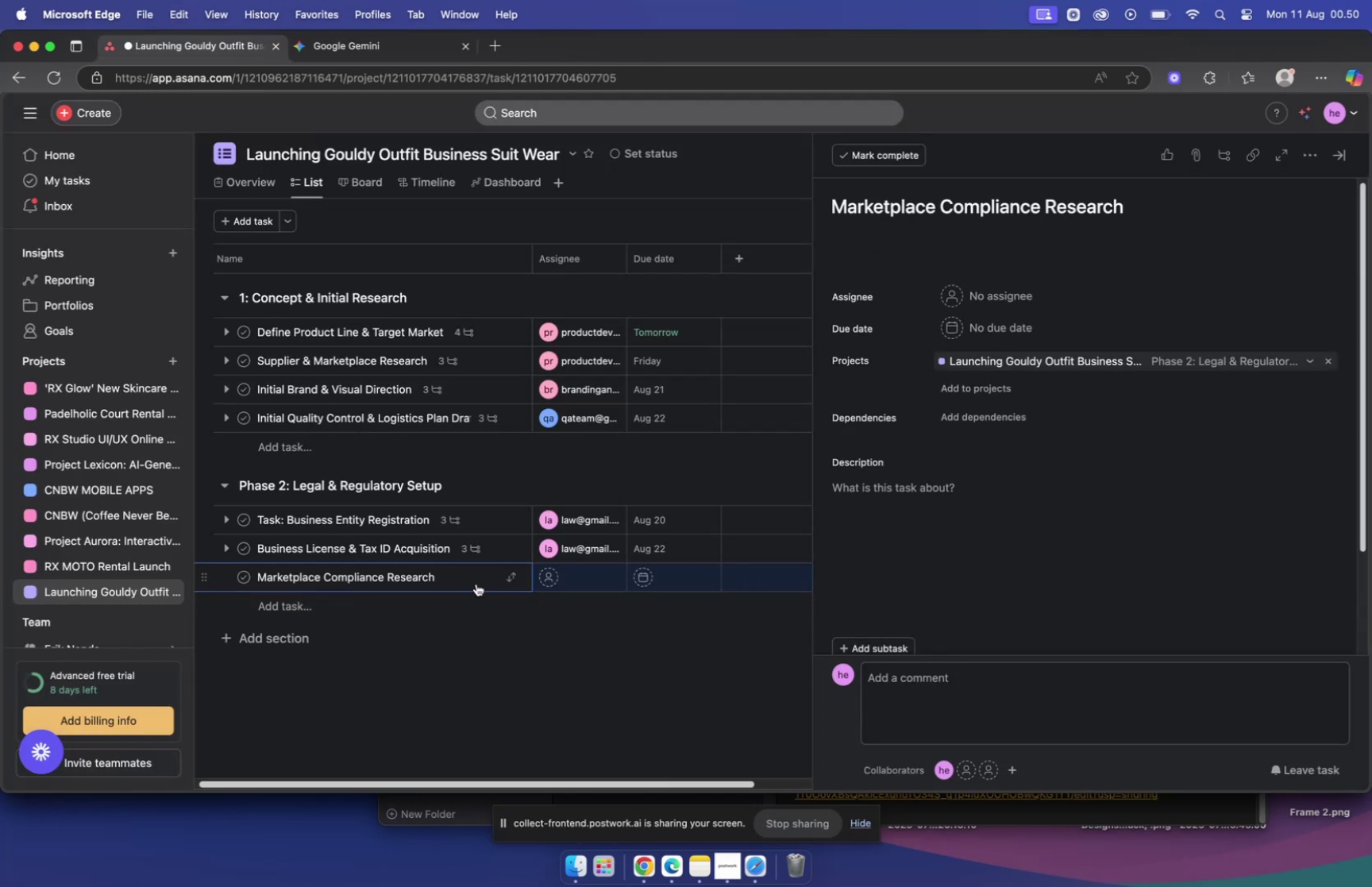 
left_click([475, 578])
 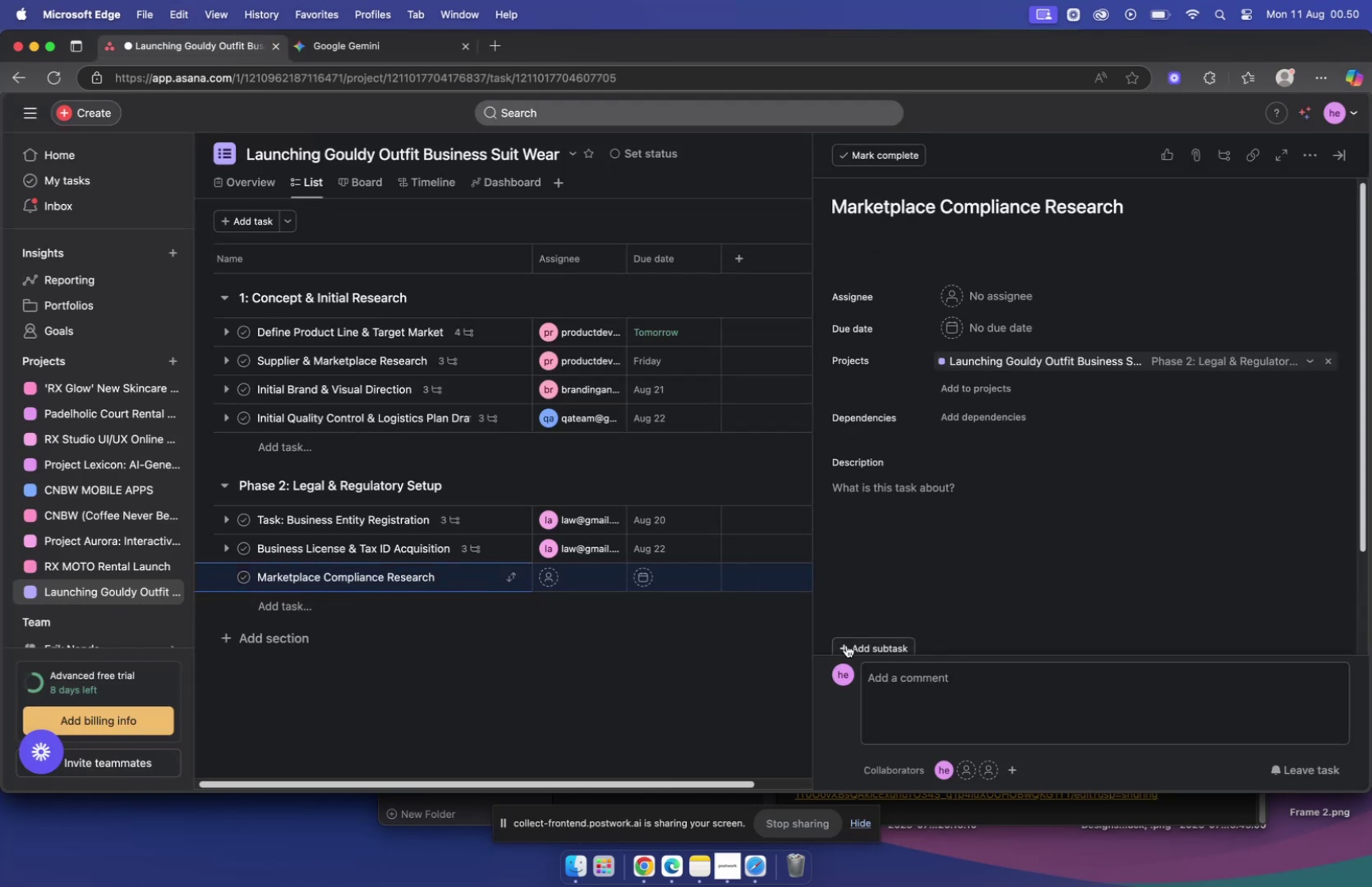 
left_click([349, 47])
 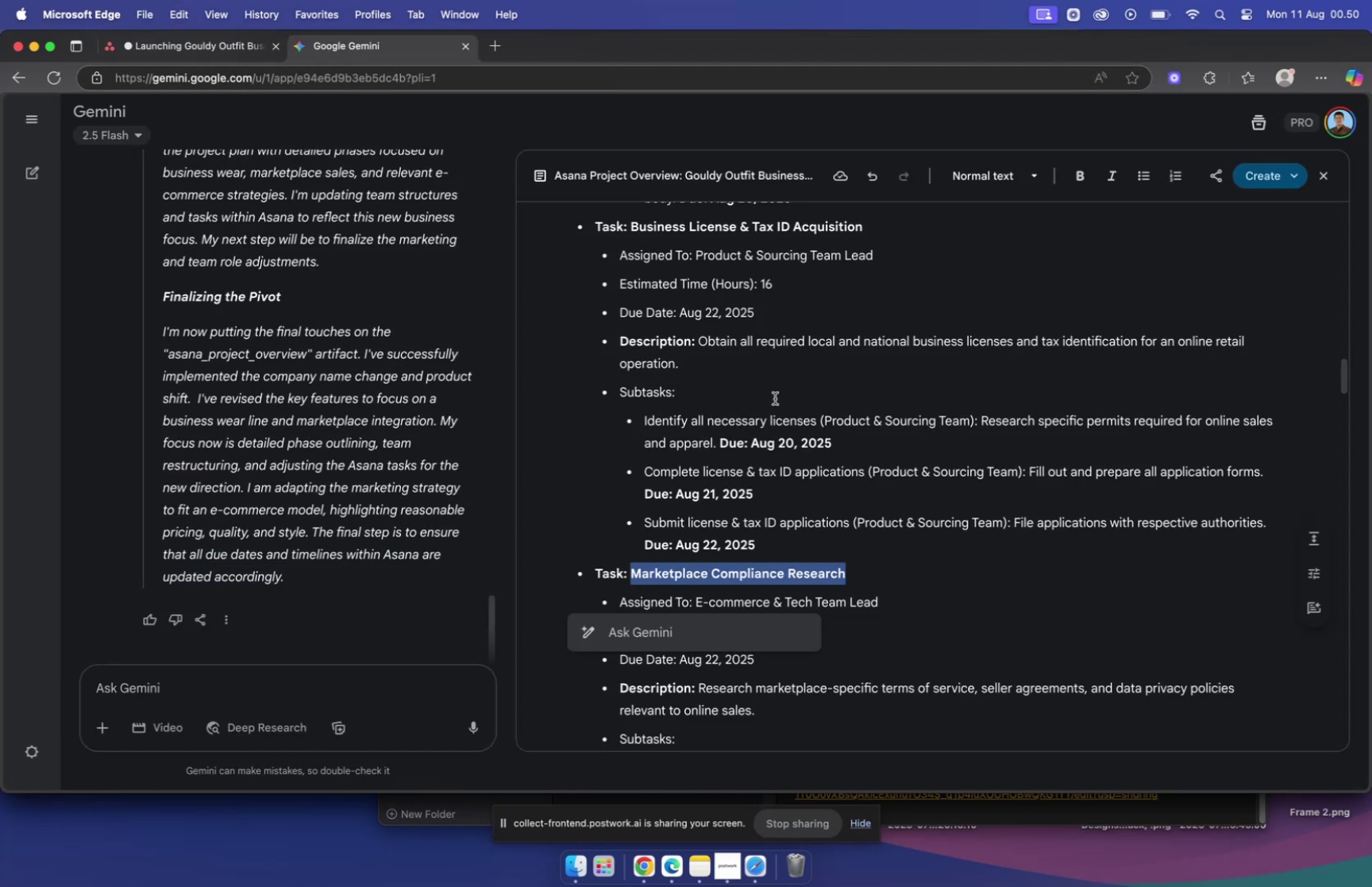 
scroll: coordinate [718, 449], scroll_direction: down, amount: 2.0
 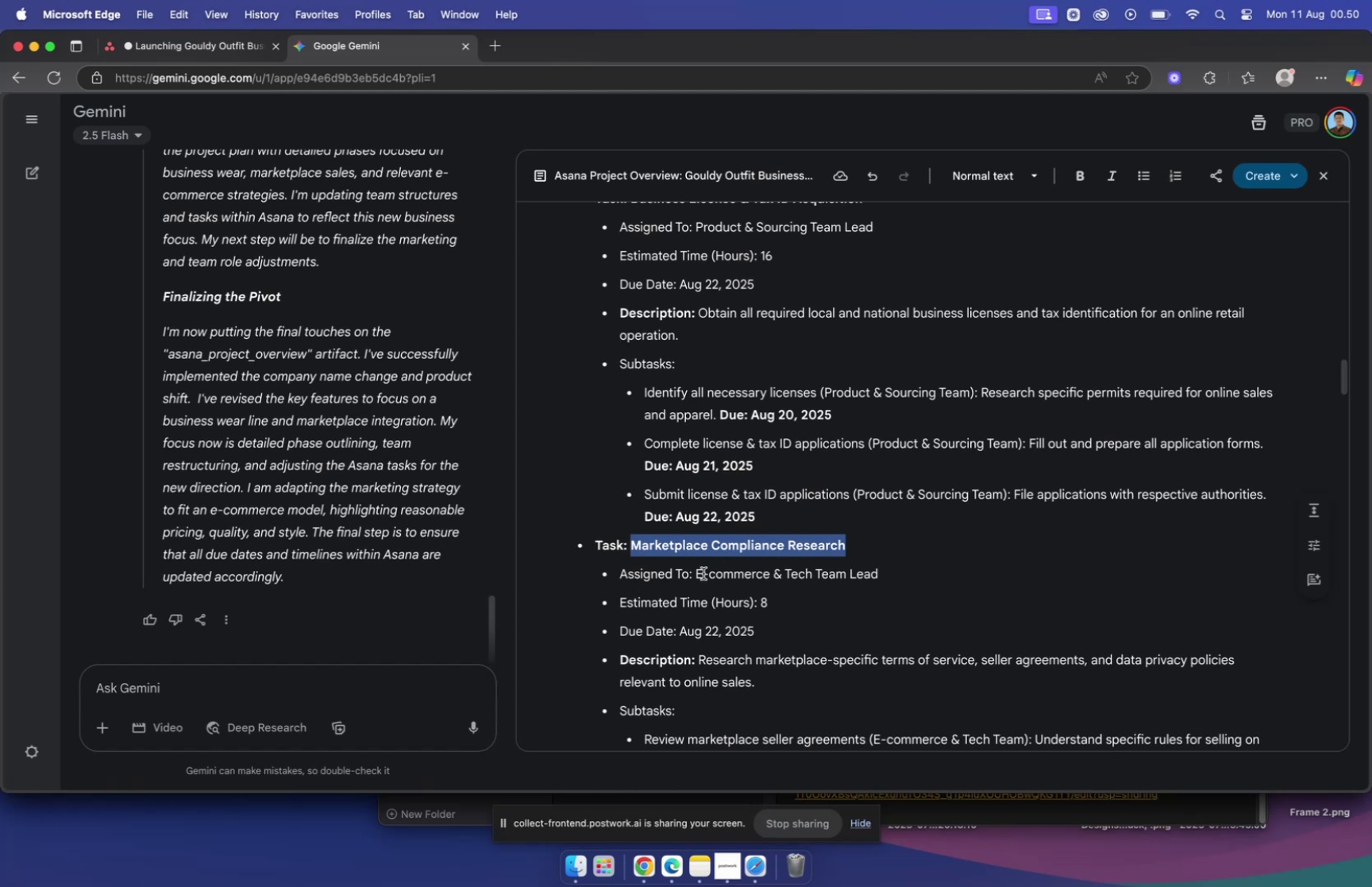 
left_click_drag(start_coordinate=[696, 573], to_coordinate=[966, 573])
 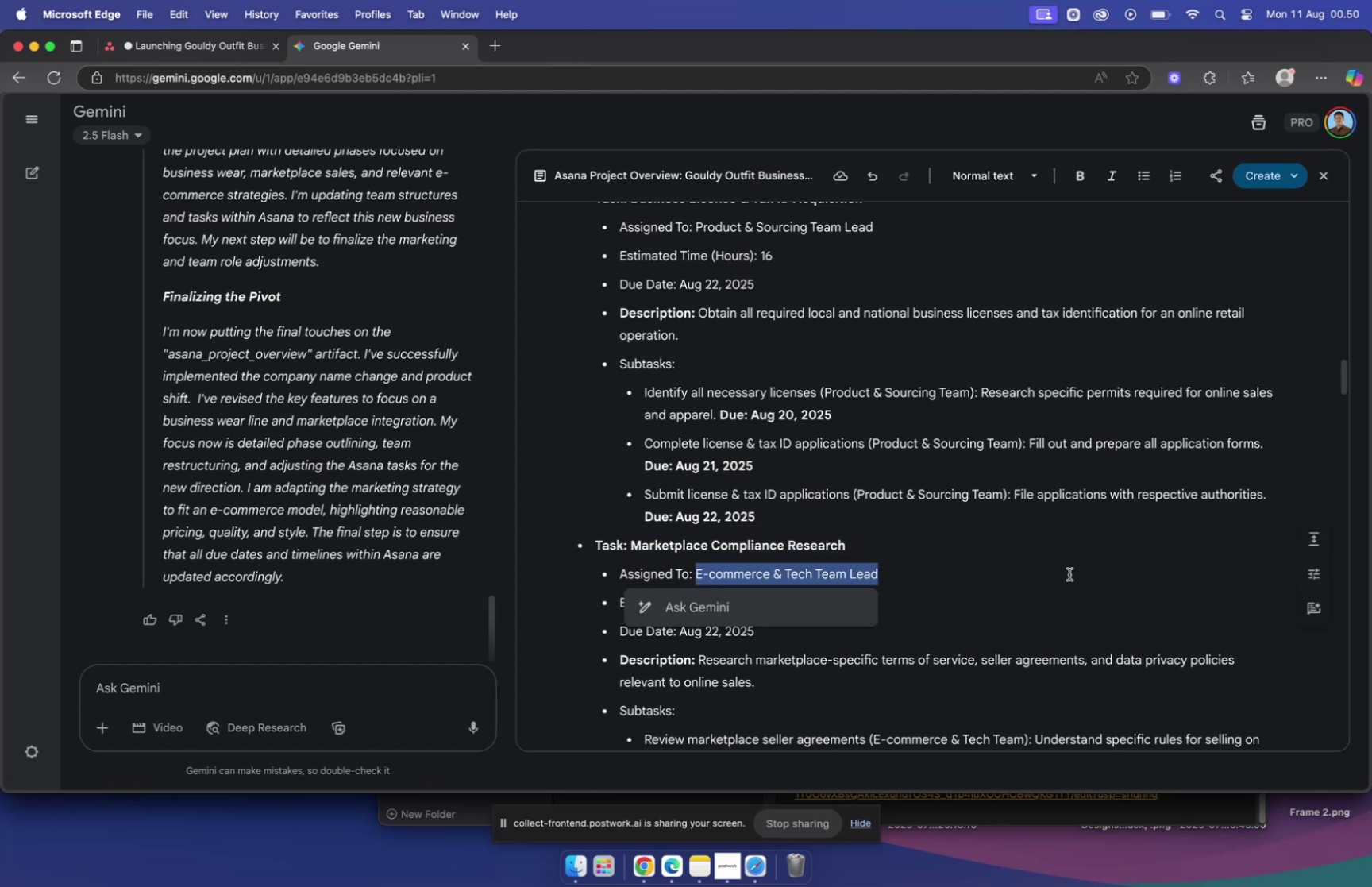 
key(Meta+C)
 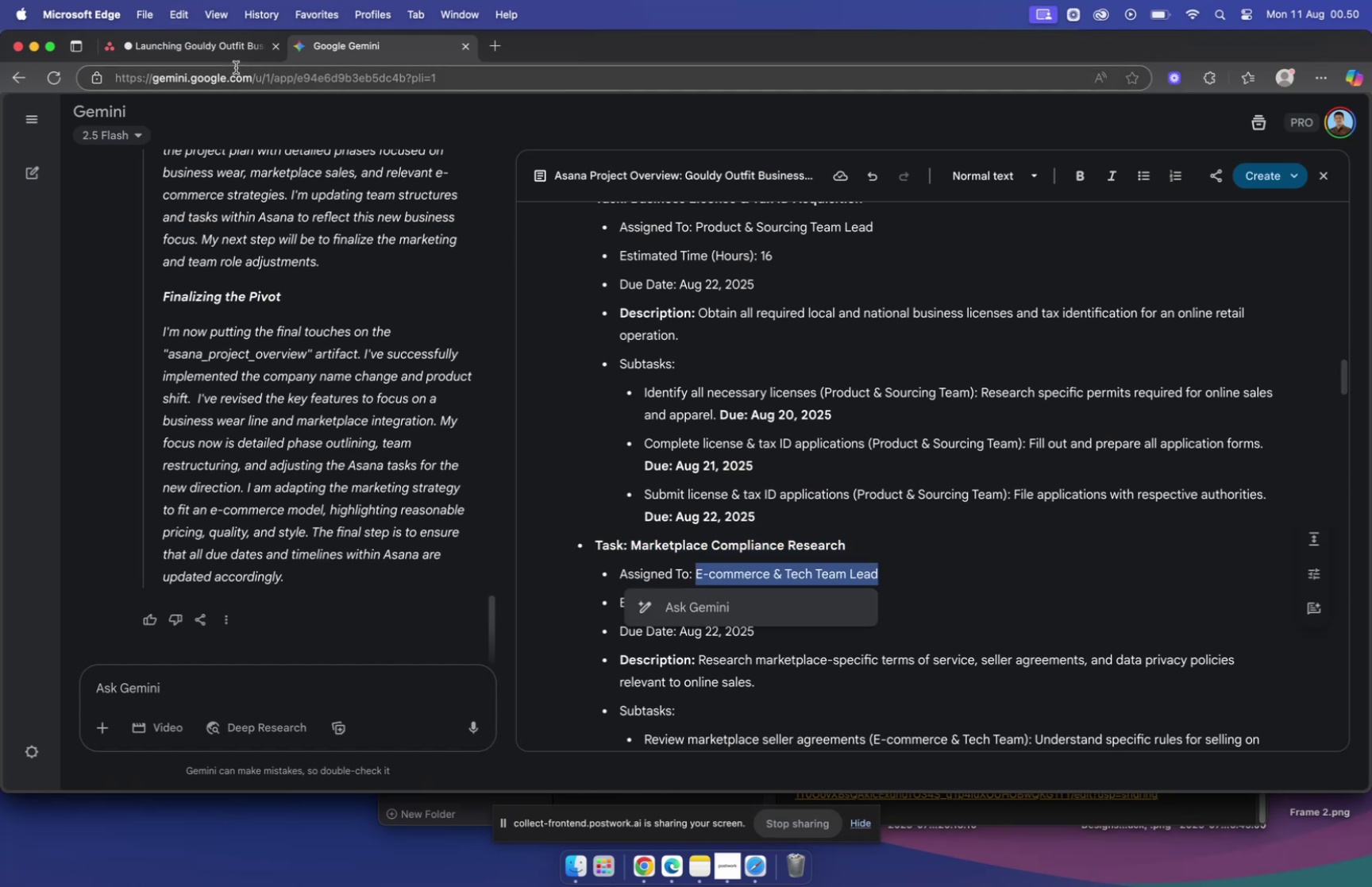 
left_click([220, 52])
 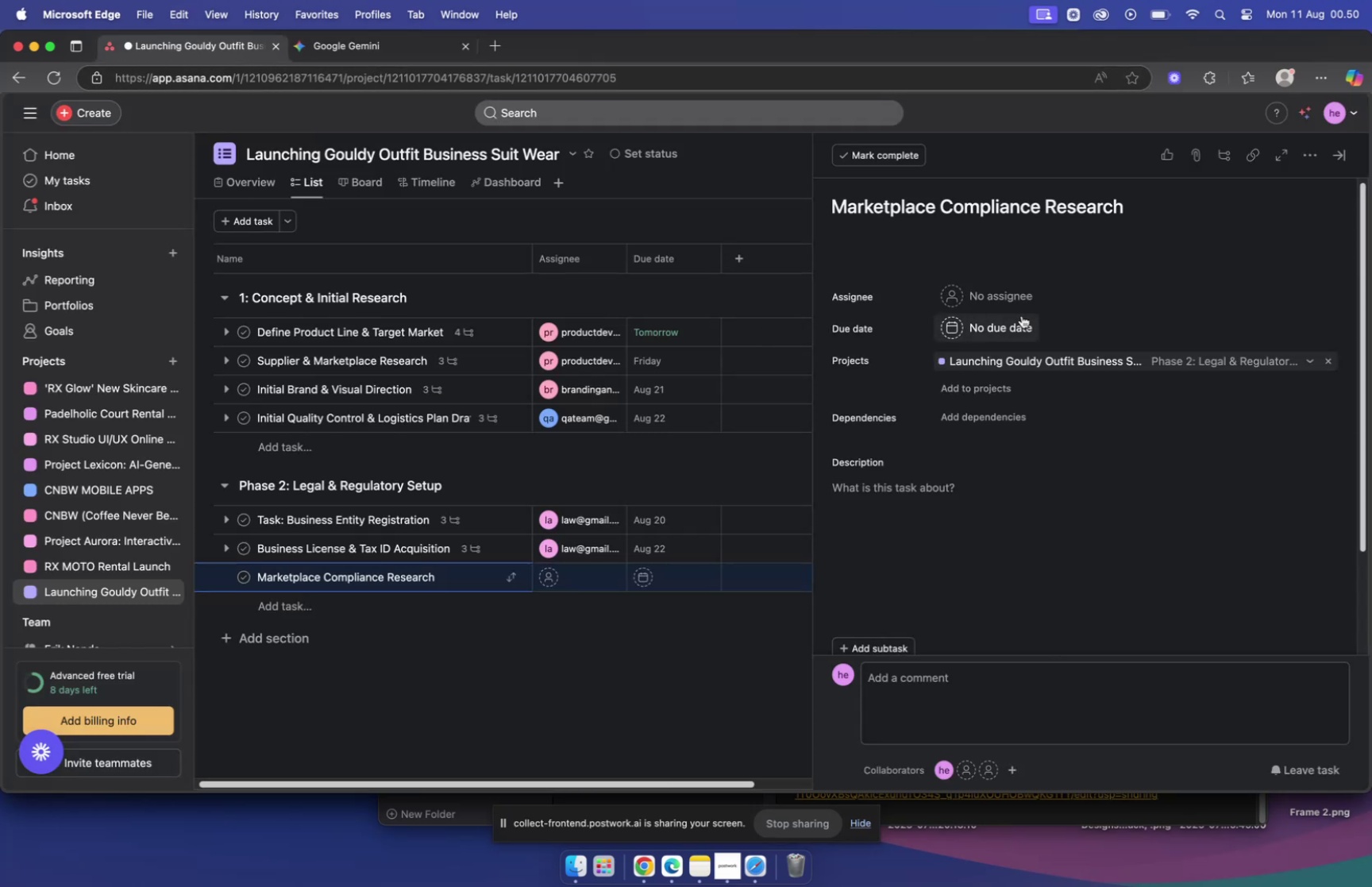 
left_click([1012, 299])
 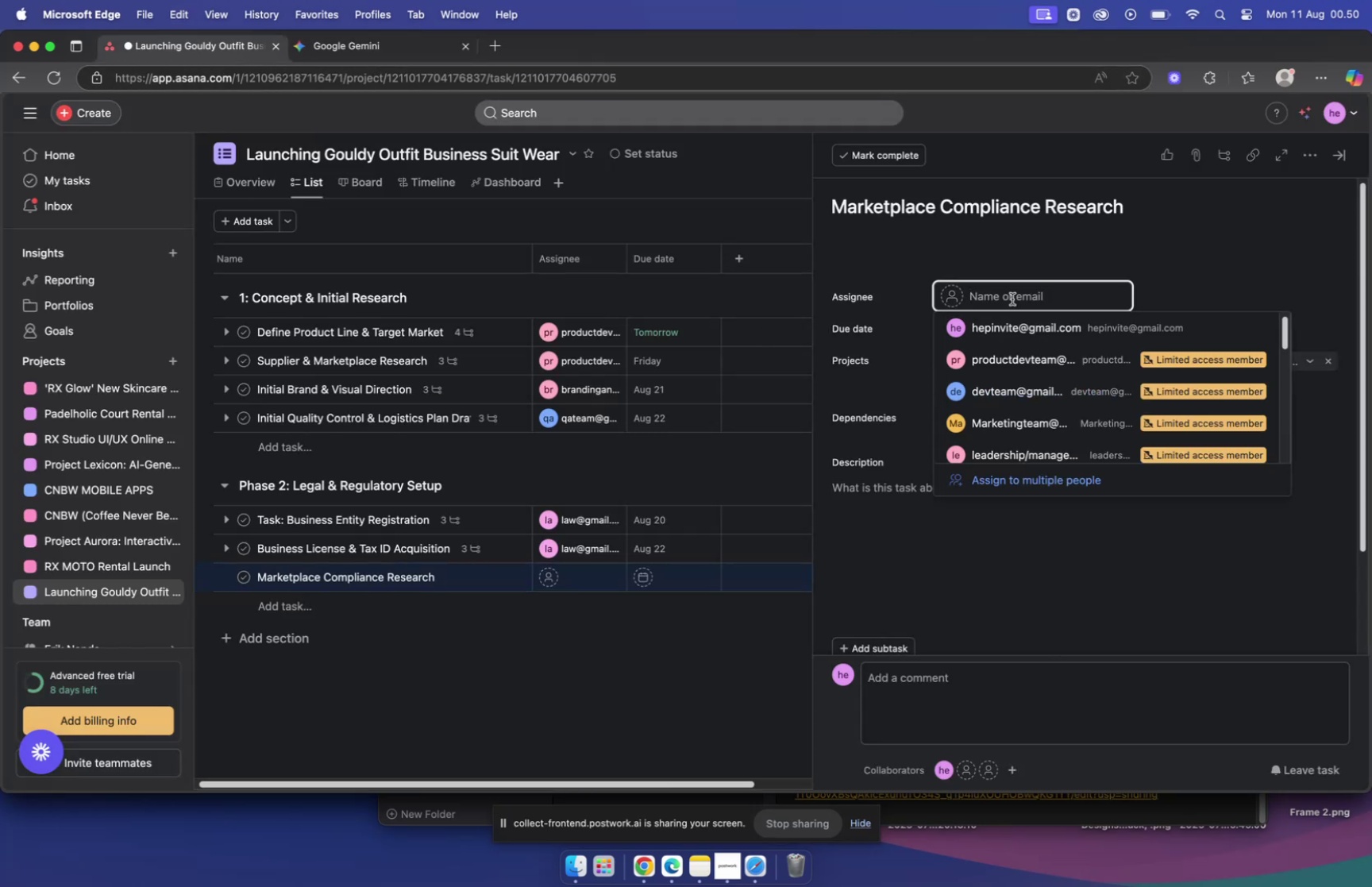 
left_click([991, 260])
 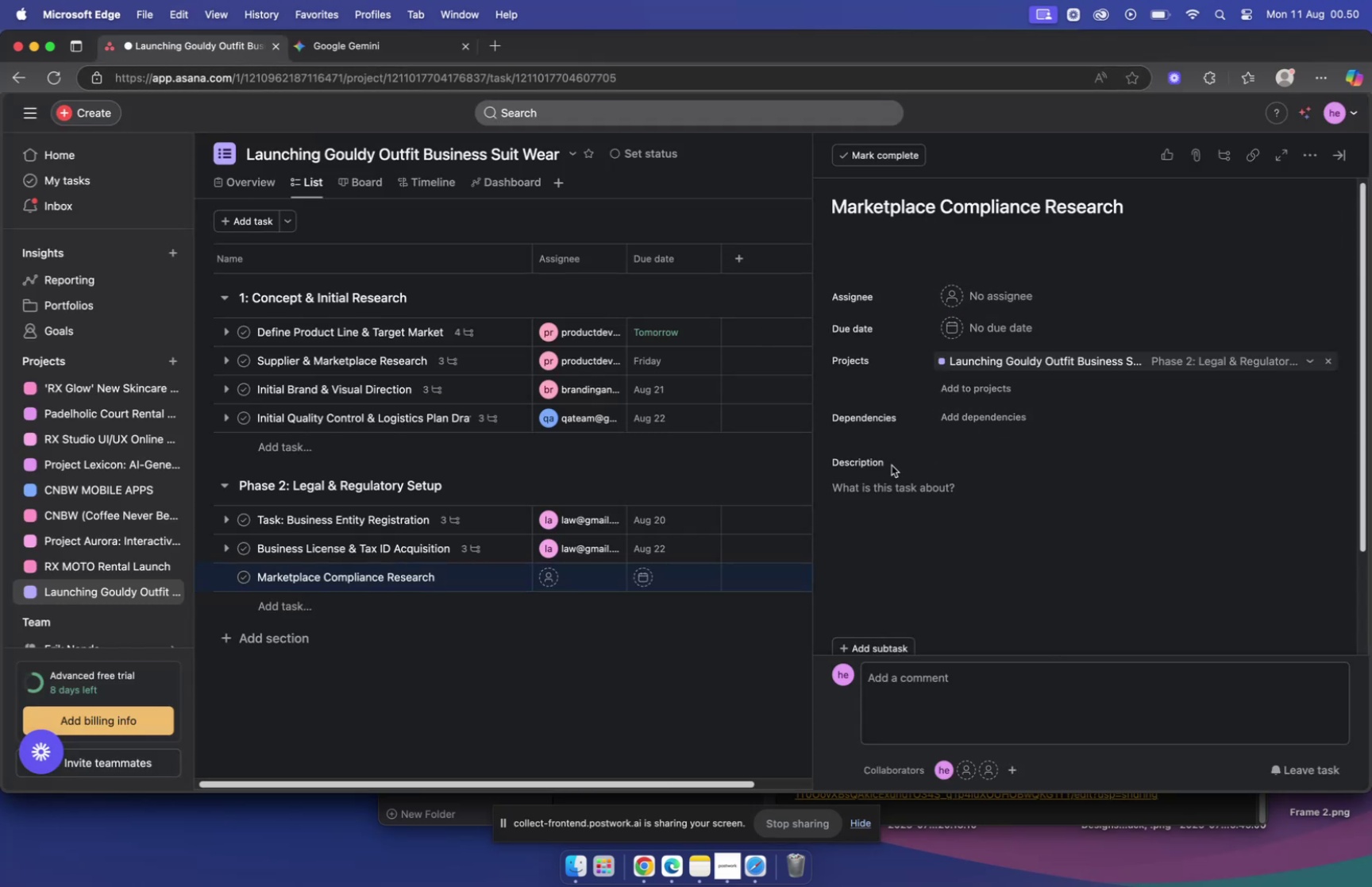 
left_click([905, 488])
 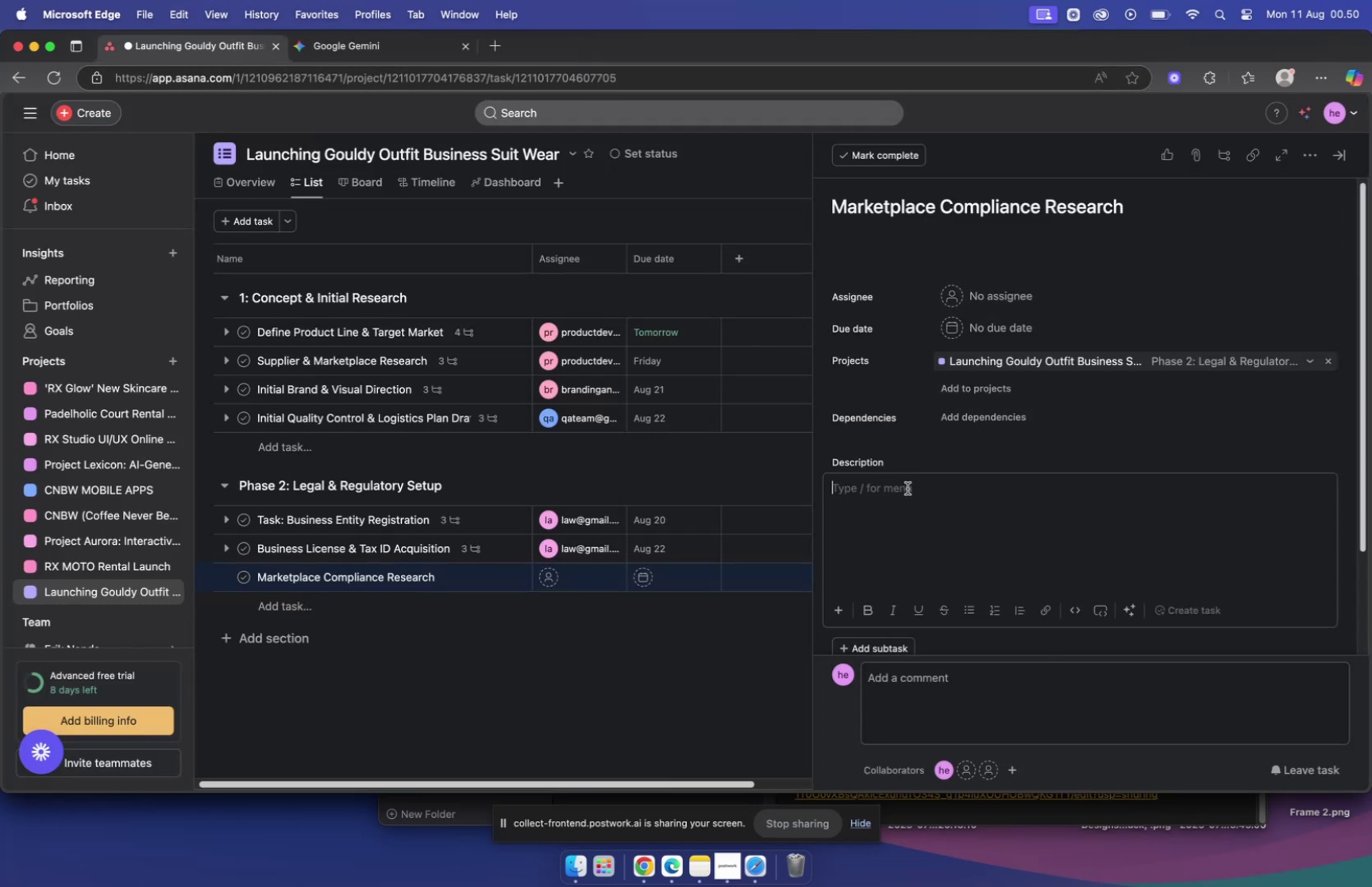 
key(Meta+V)
 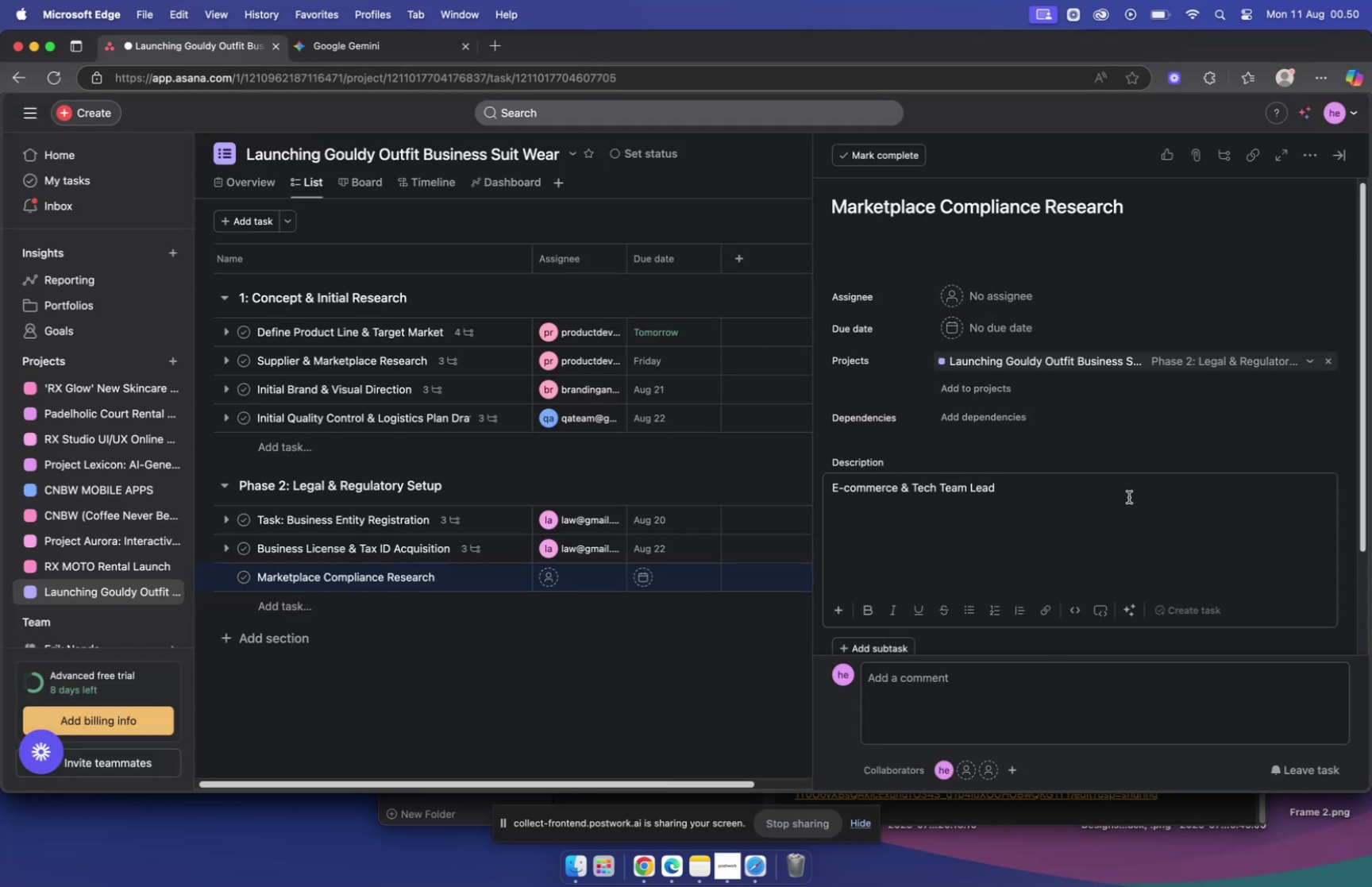 
hold_key(key=CommandLeft, duration=0.46)
 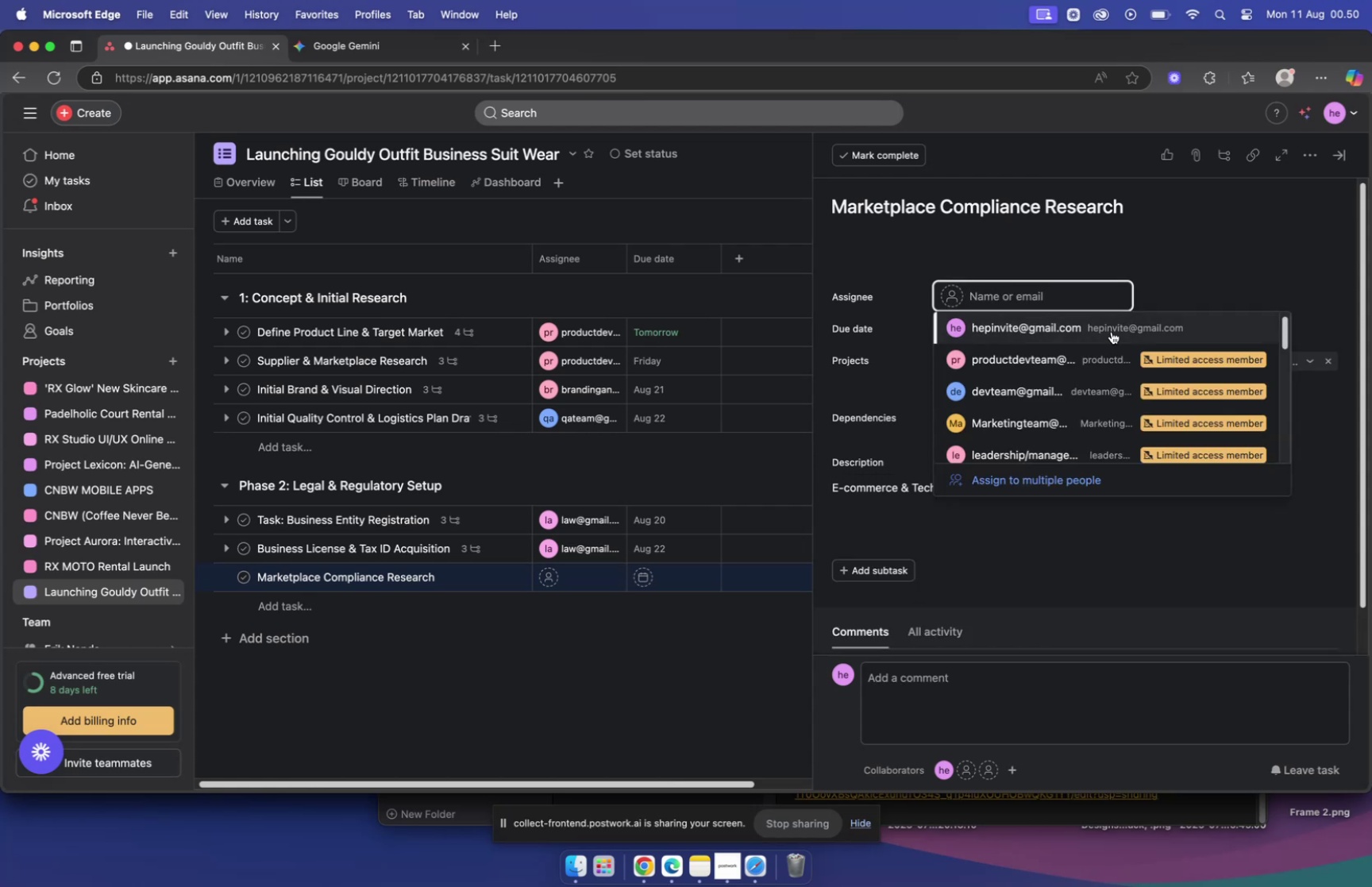 
wait(5.66)
 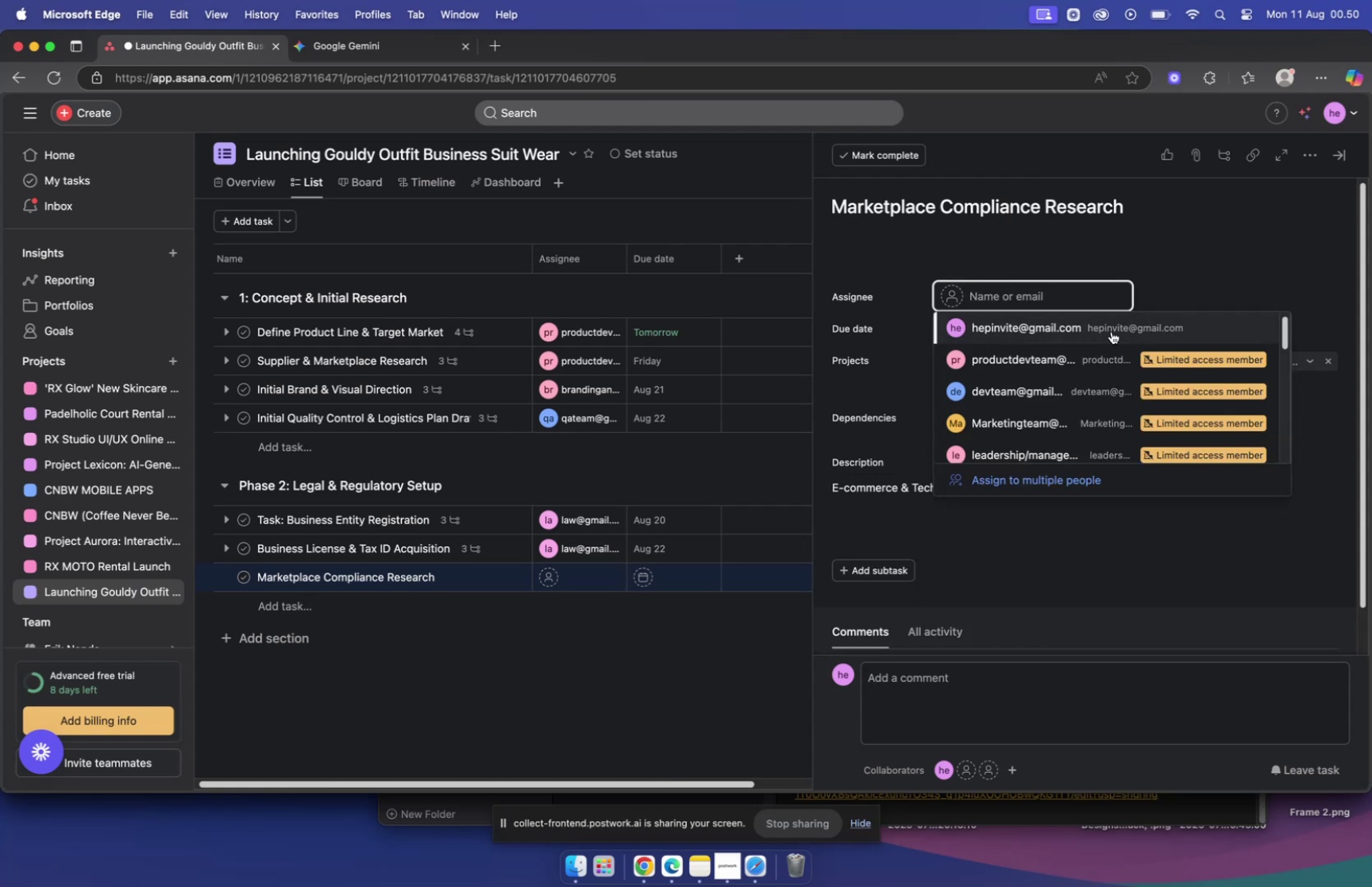 
type(mar)
 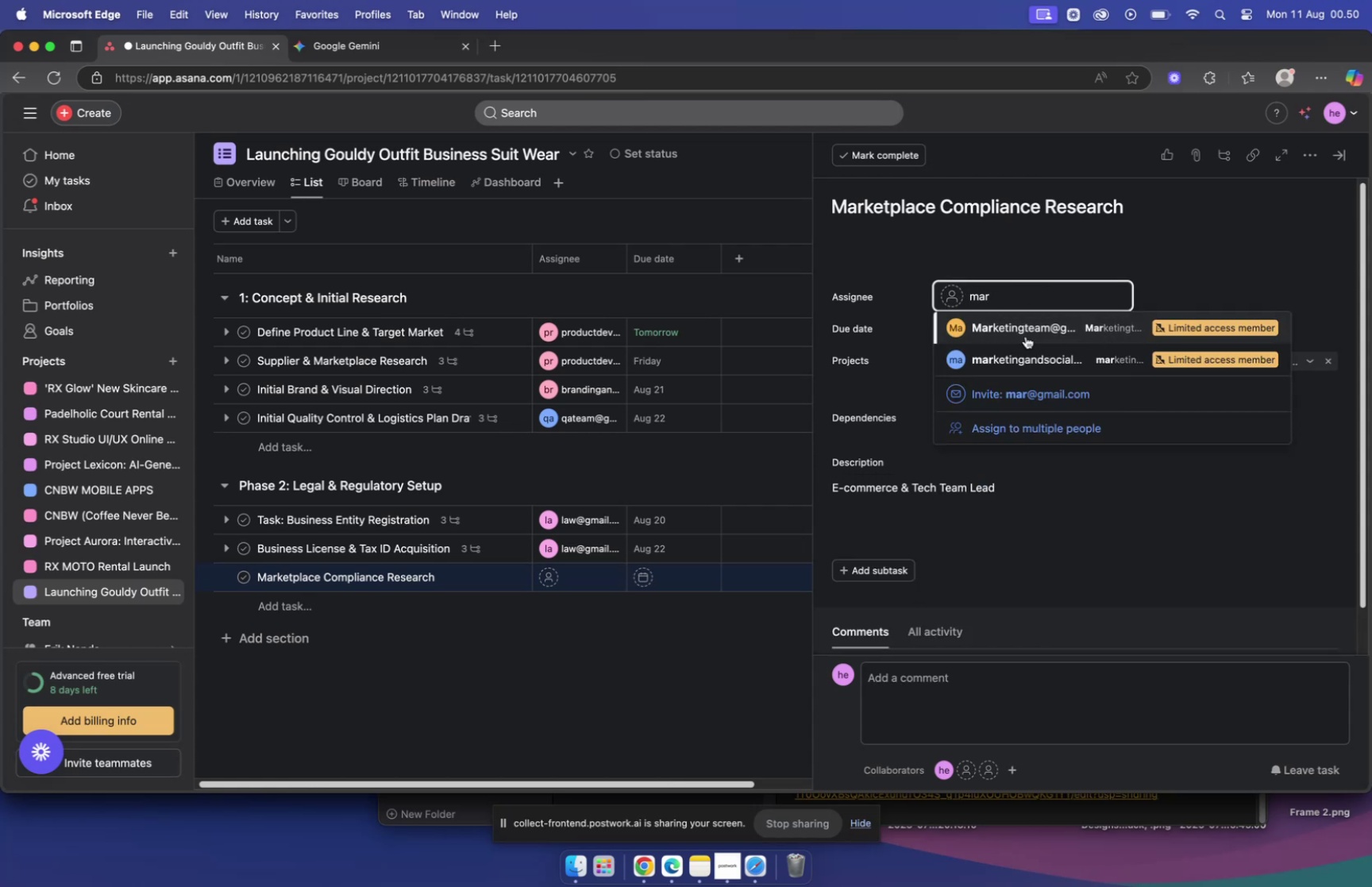 
left_click([1027, 325])
 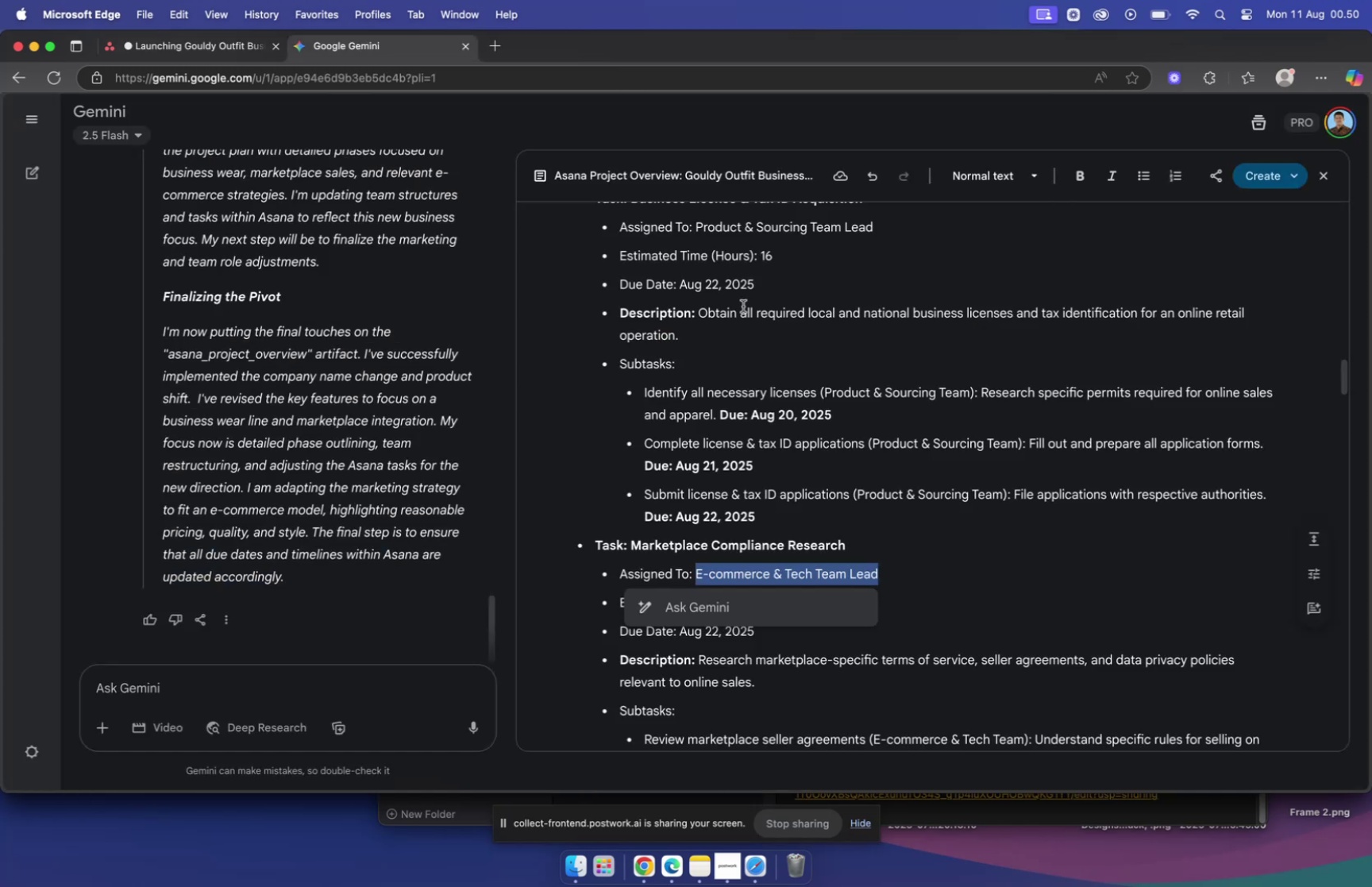 
wait(7.35)
 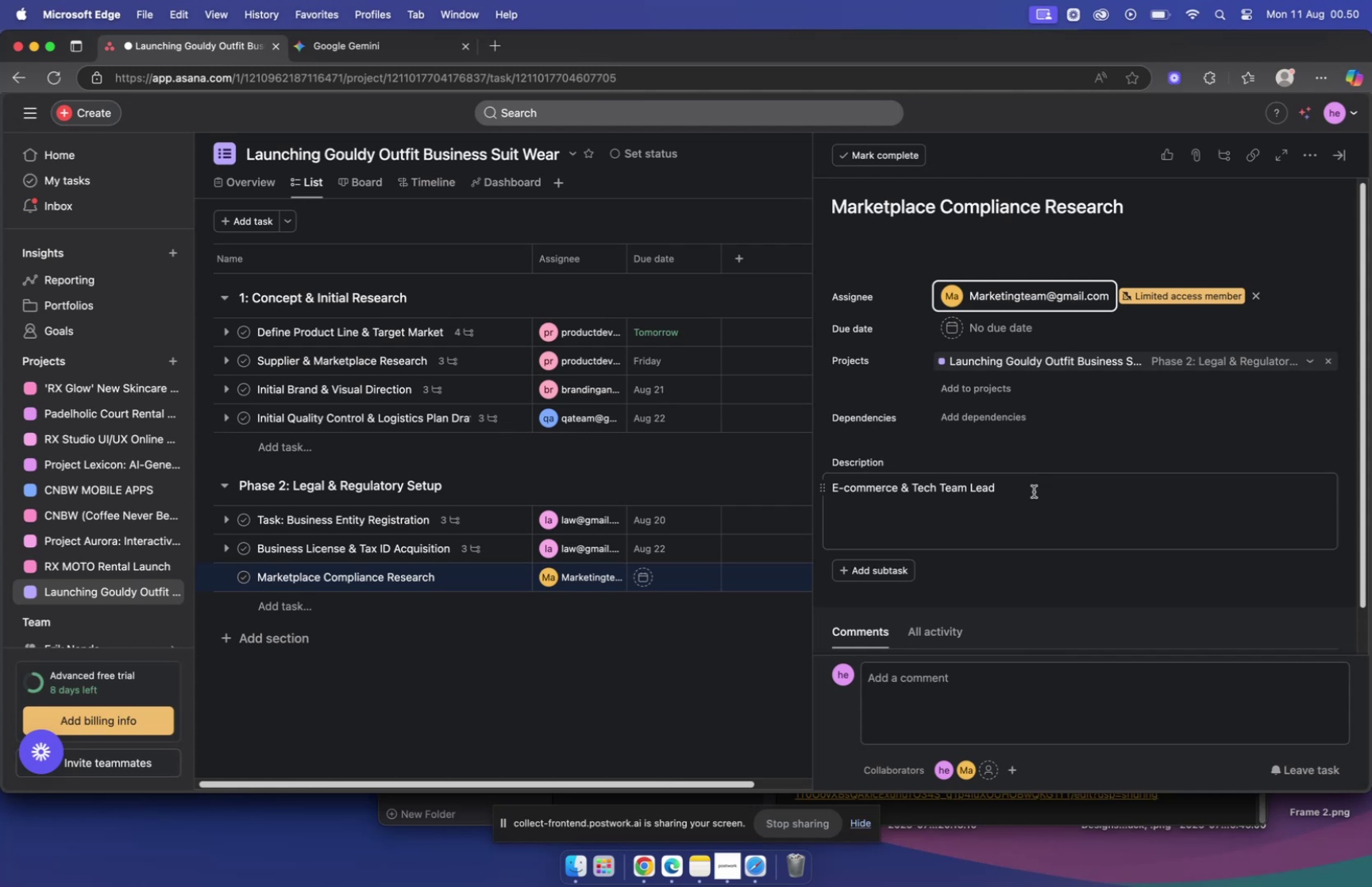 
left_click([1004, 324])
 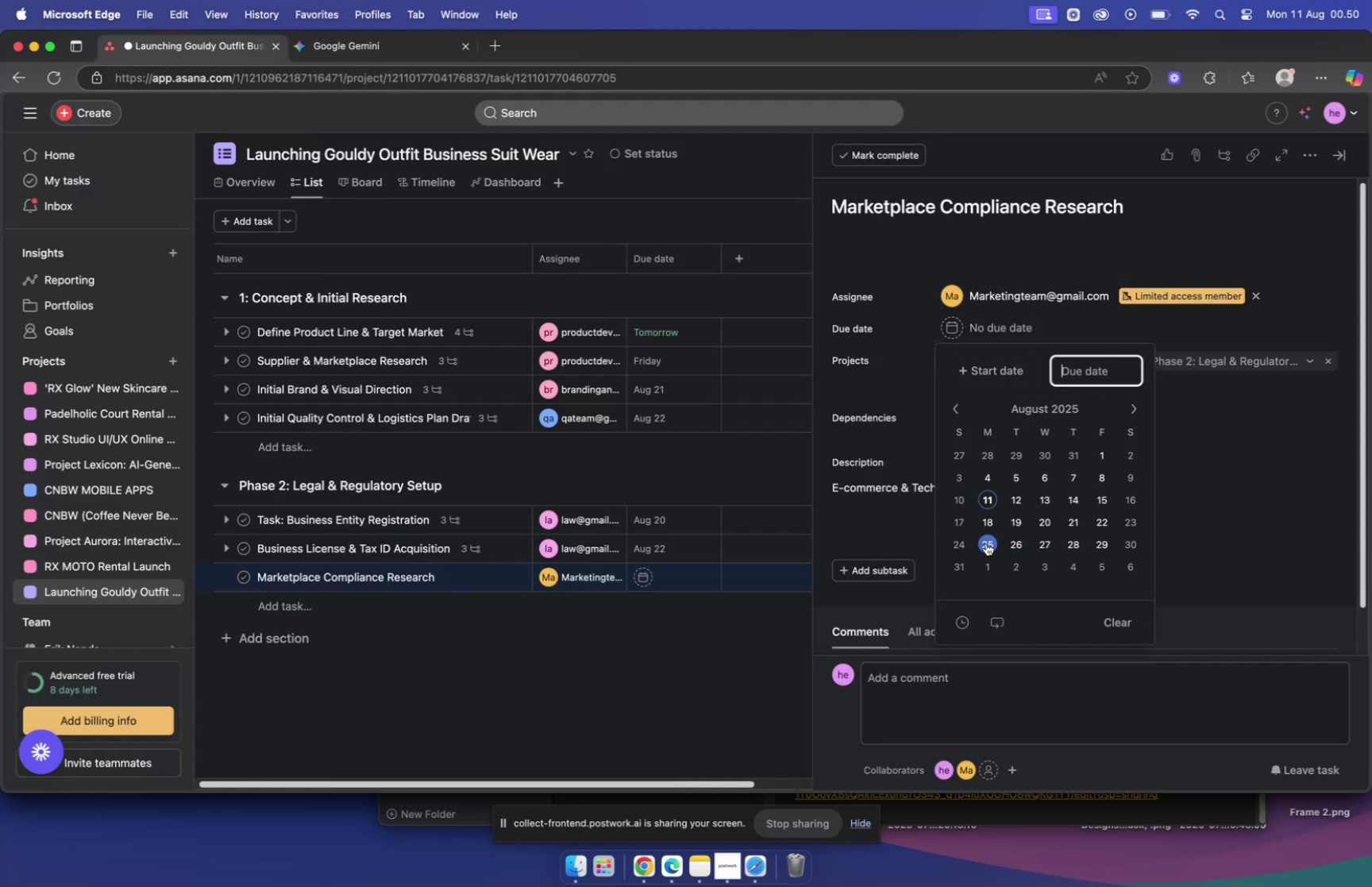 
left_click([1096, 525])
 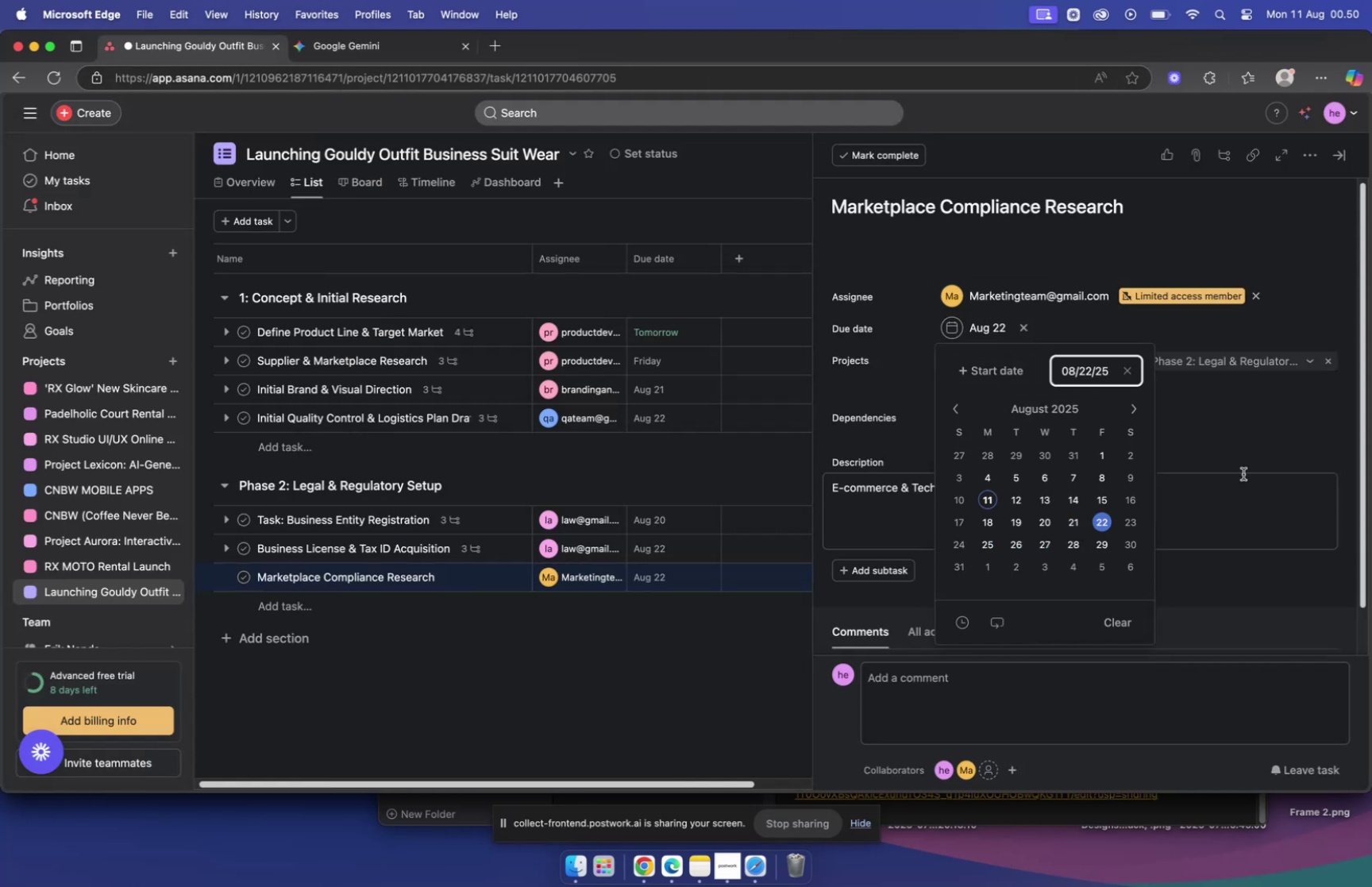 
left_click([1229, 451])
 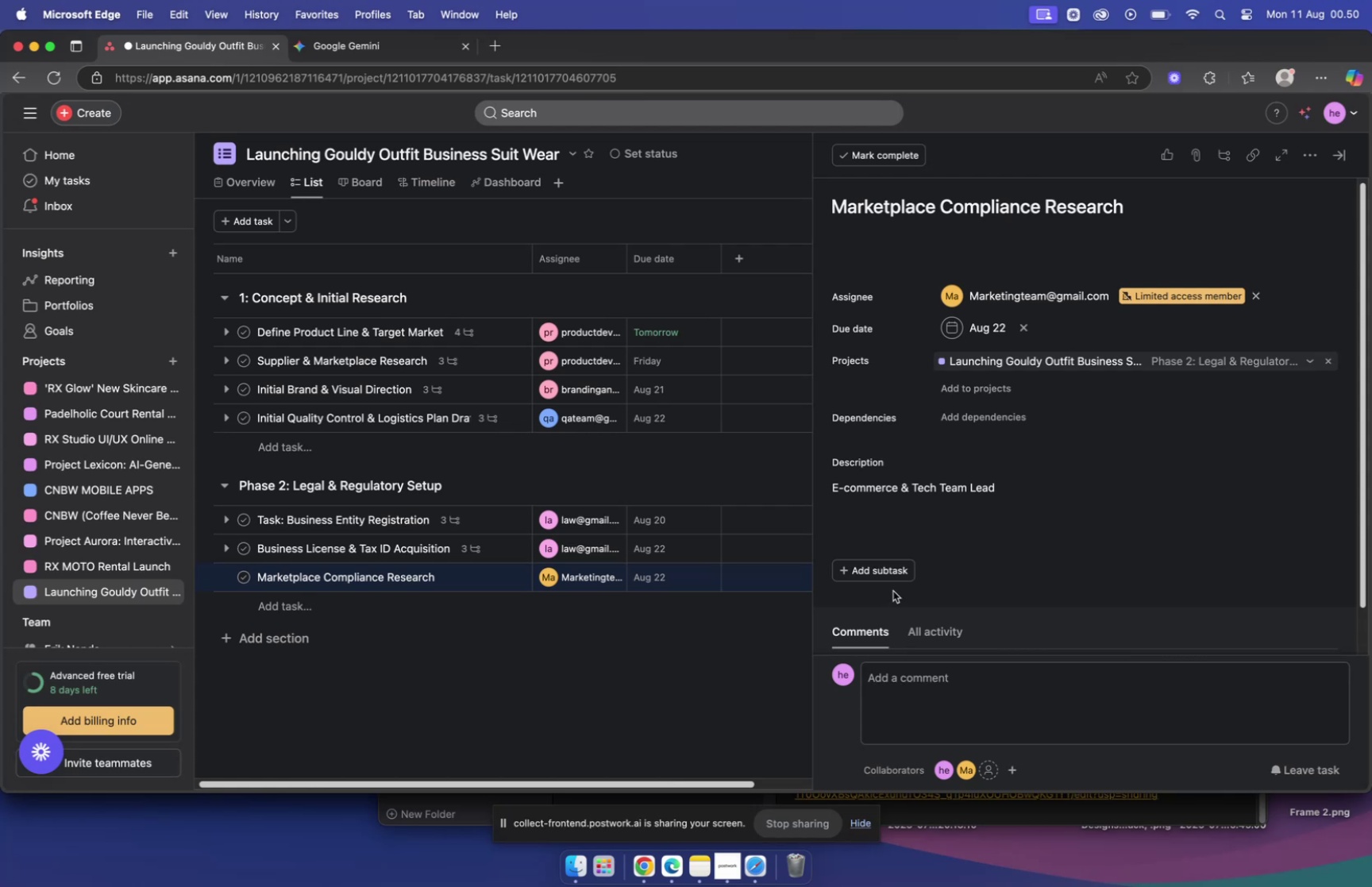 
left_click([889, 561])
 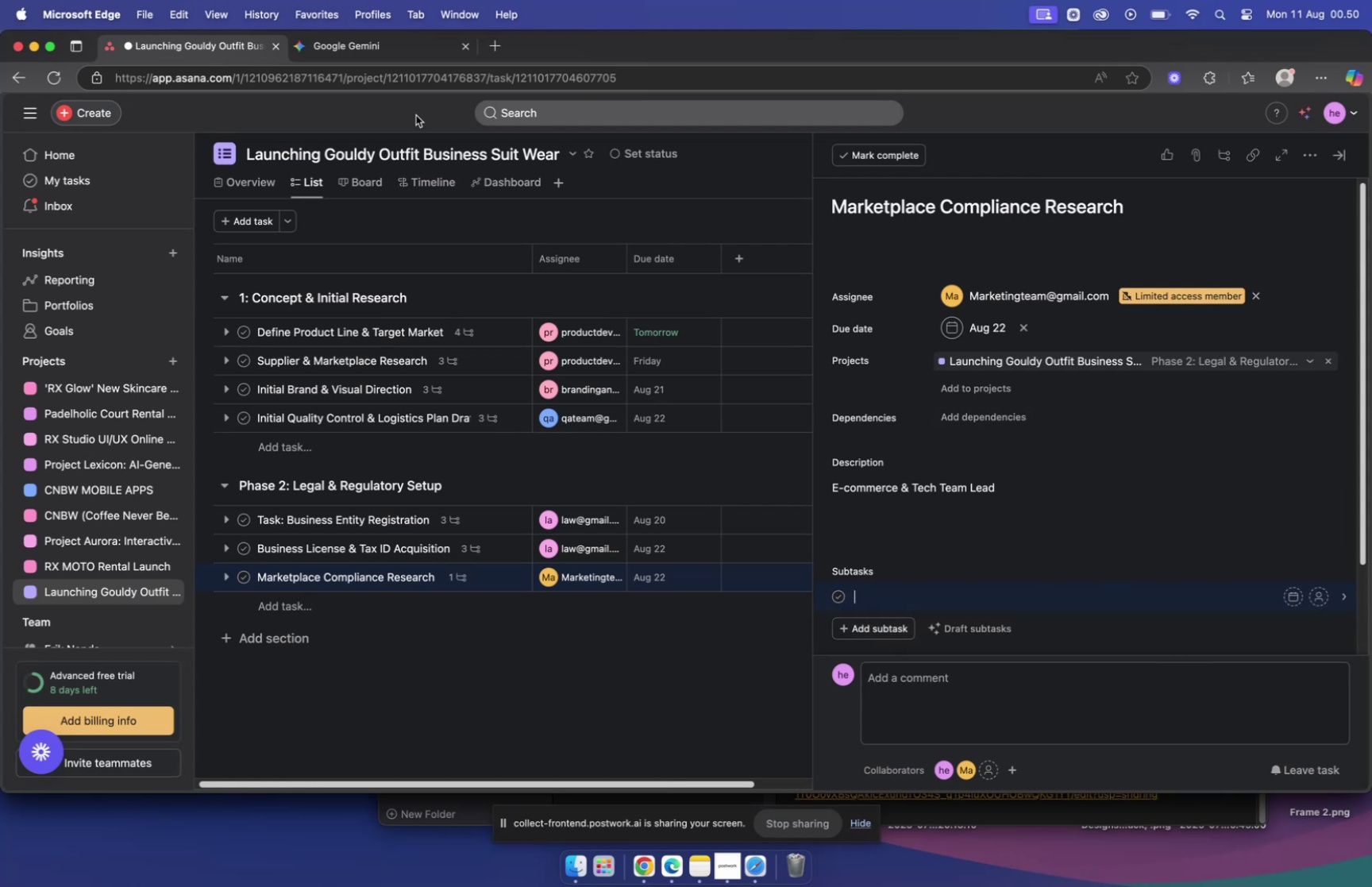 
left_click([335, 40])
 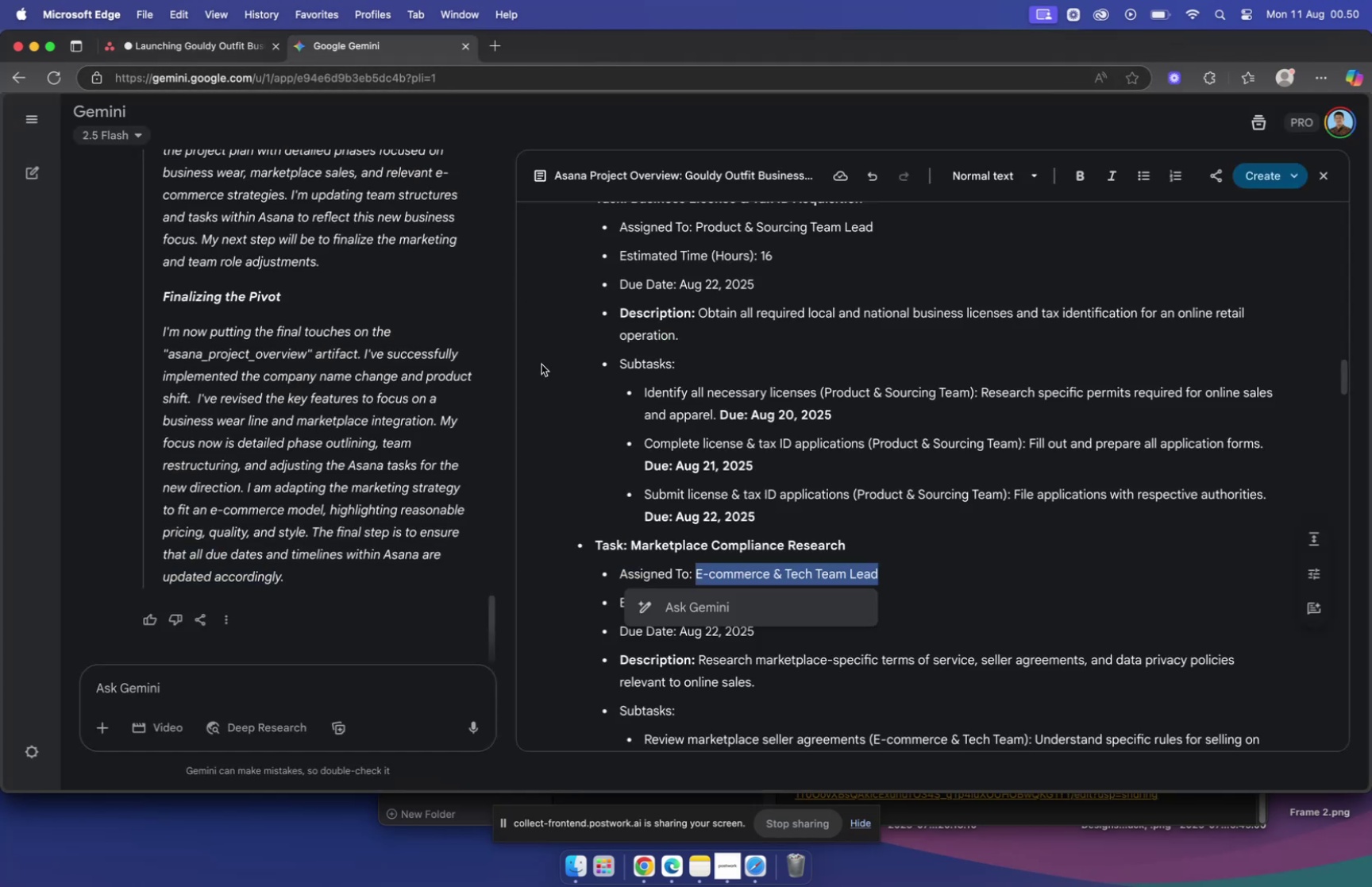 
scroll: coordinate [685, 438], scroll_direction: down, amount: 7.0
 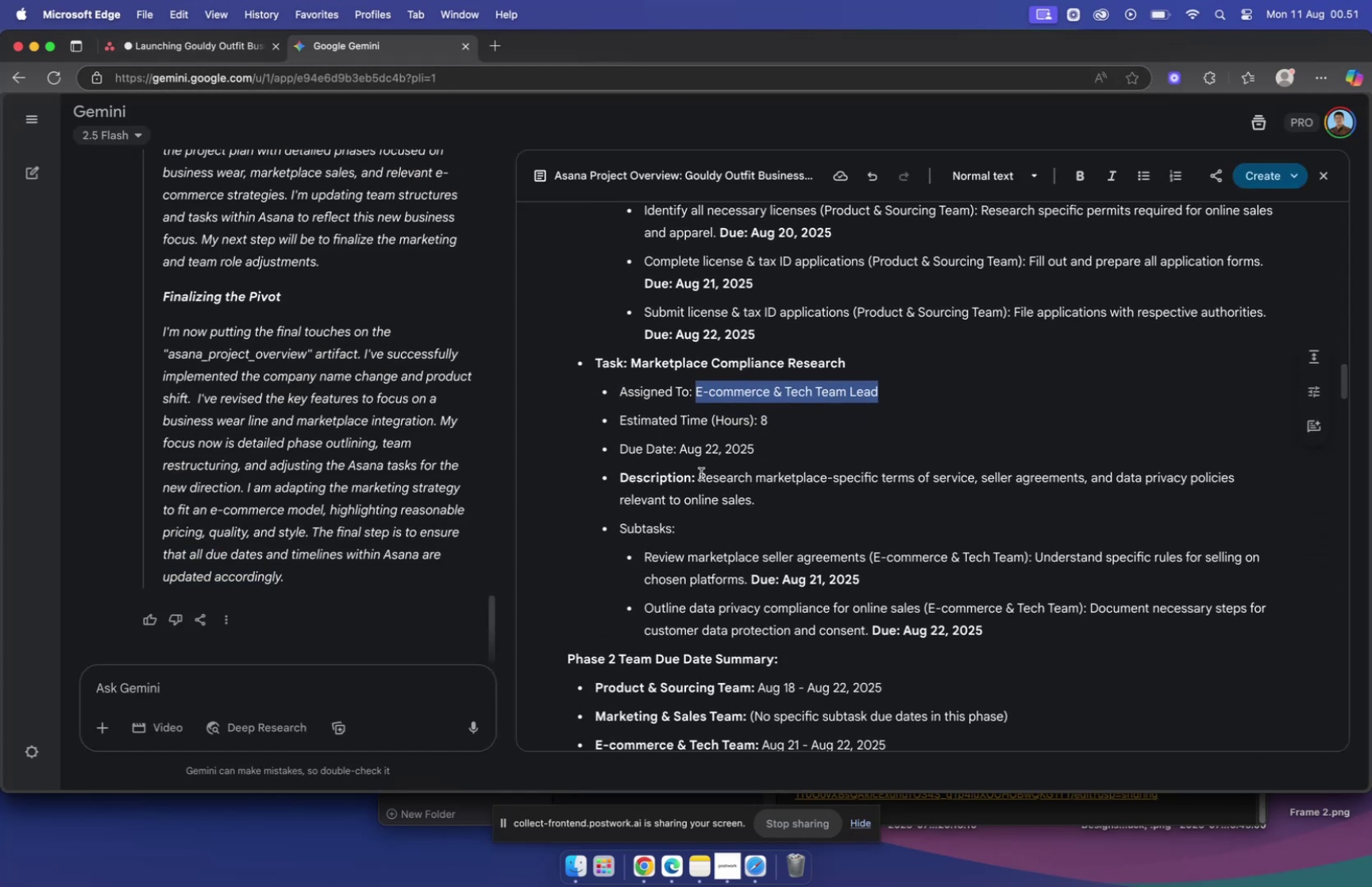 
left_click_drag(start_coordinate=[702, 472], to_coordinate=[804, 496])
 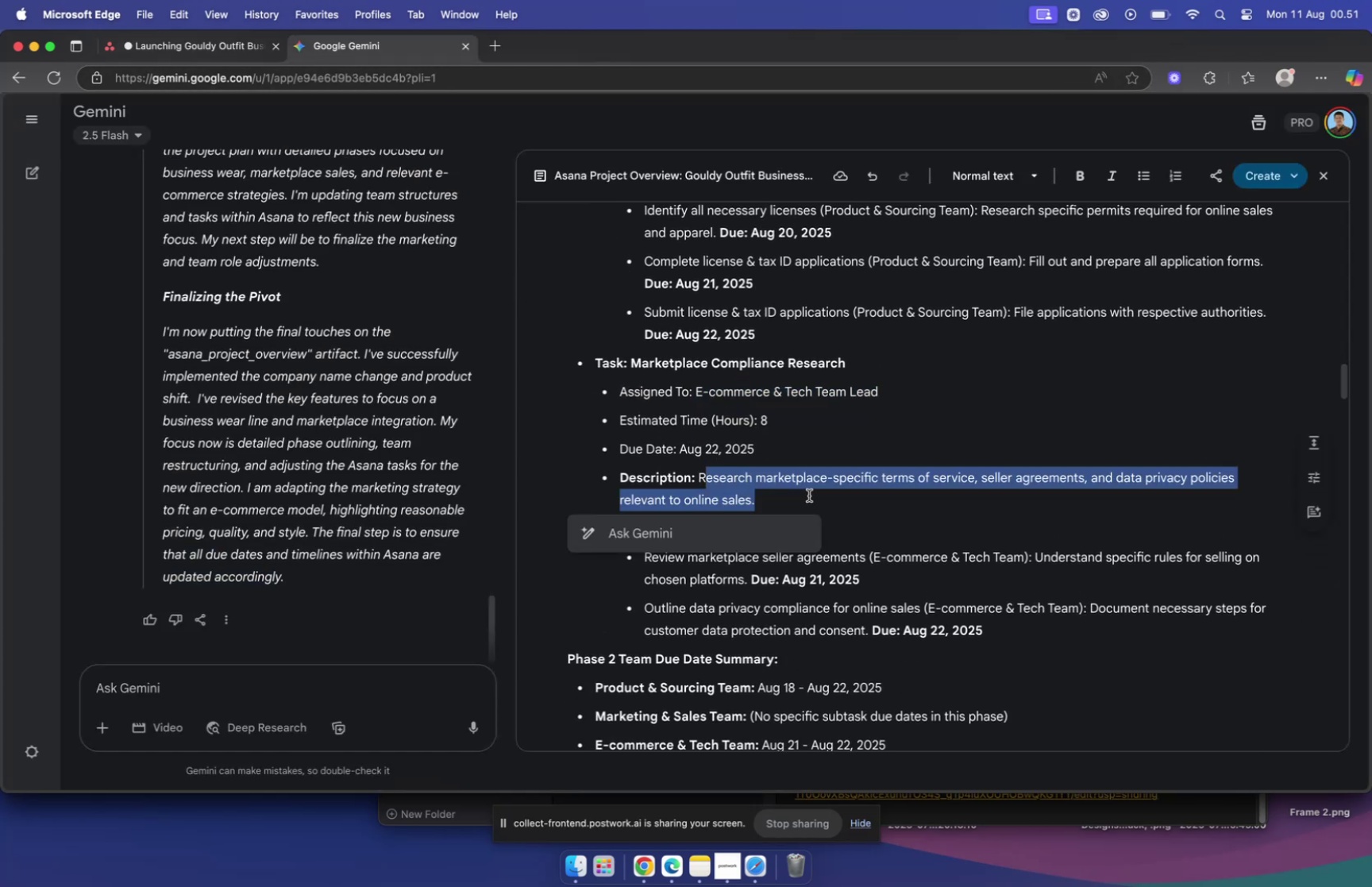 
key(Meta+CommandLeft)
 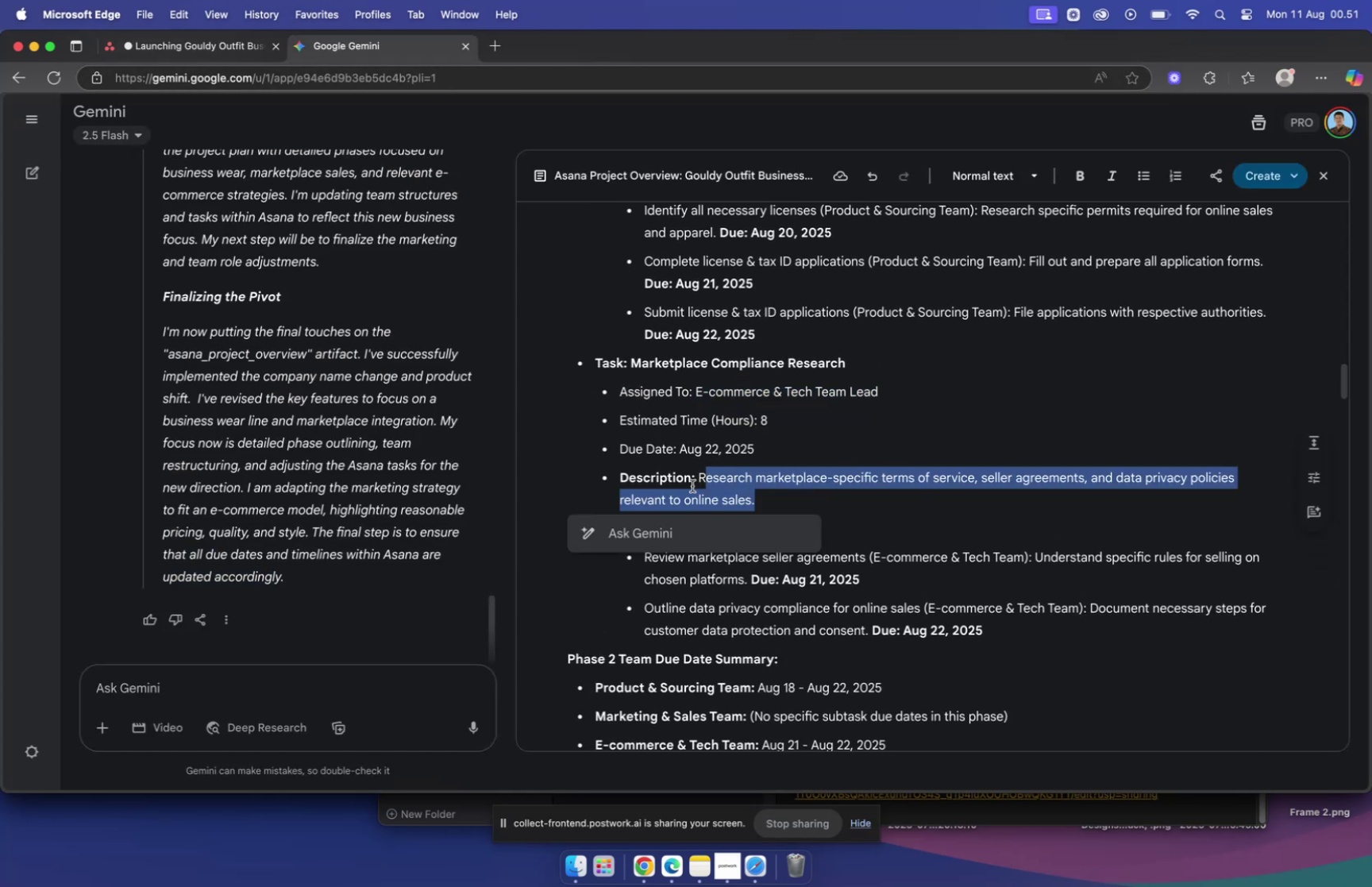 
left_click_drag(start_coordinate=[697, 480], to_coordinate=[790, 510])
 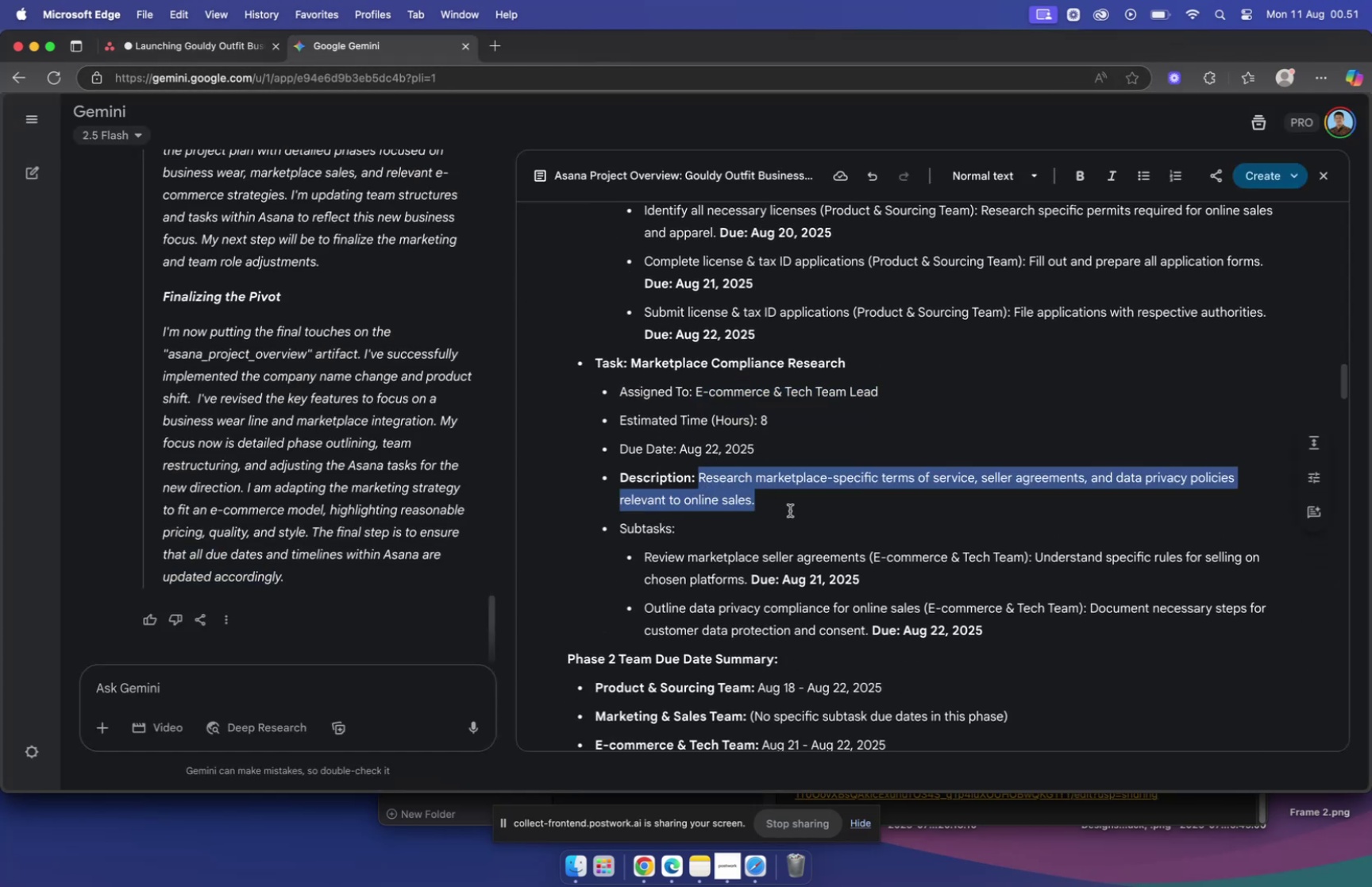 
key(Meta+C)
 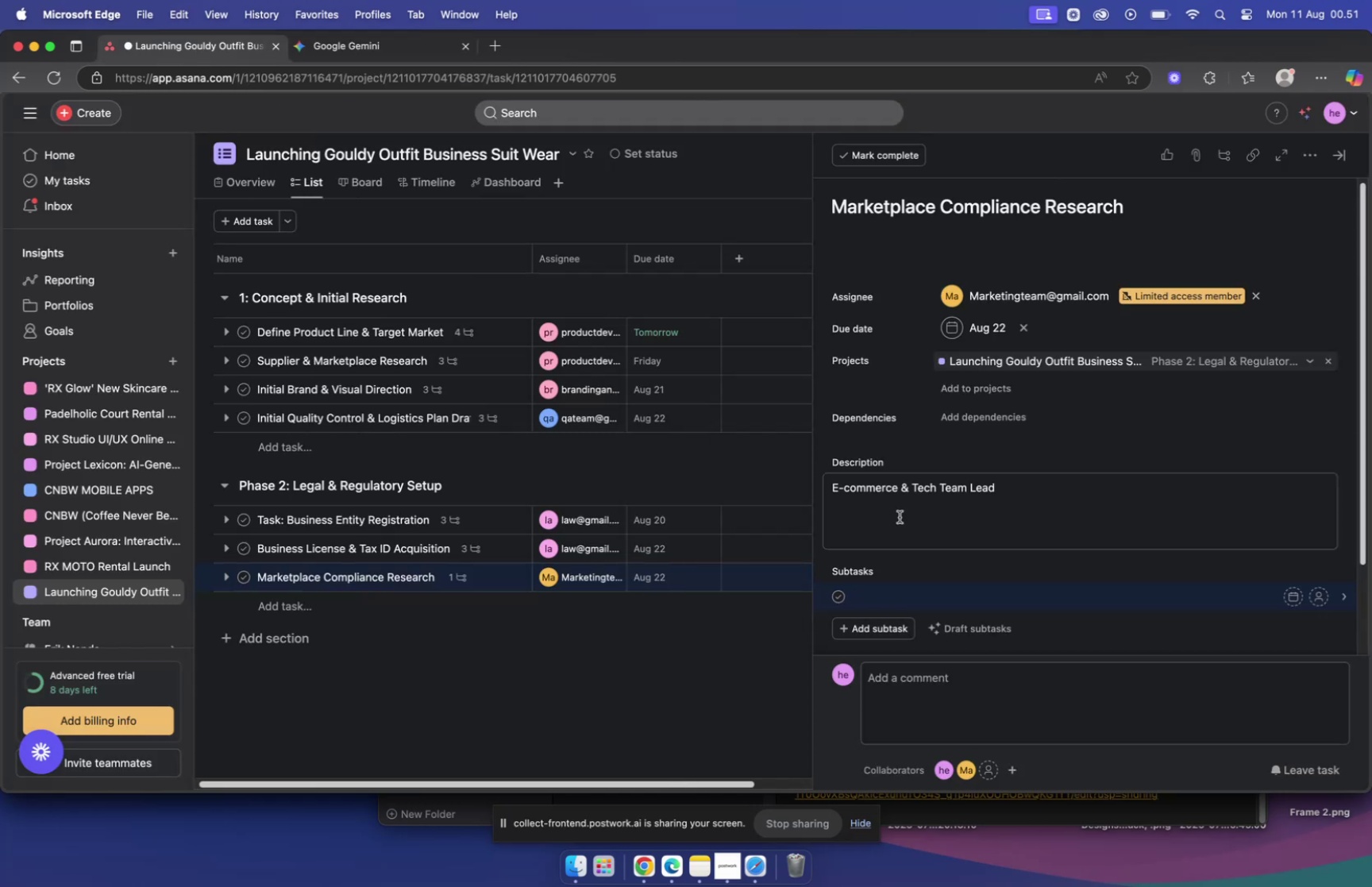 
left_click([1001, 496])
 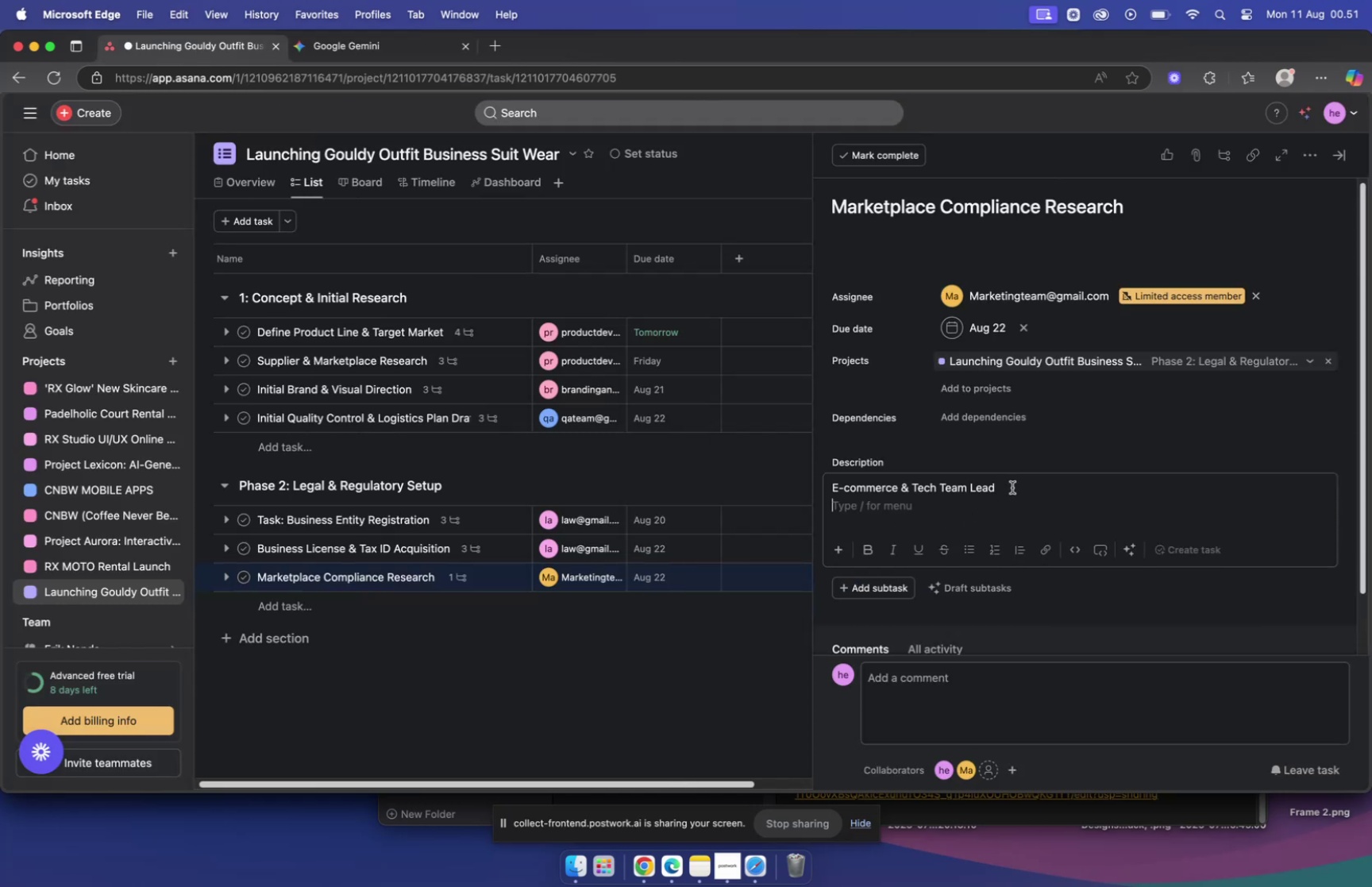 
left_click_drag(start_coordinate=[1011, 486], to_coordinate=[768, 466])
 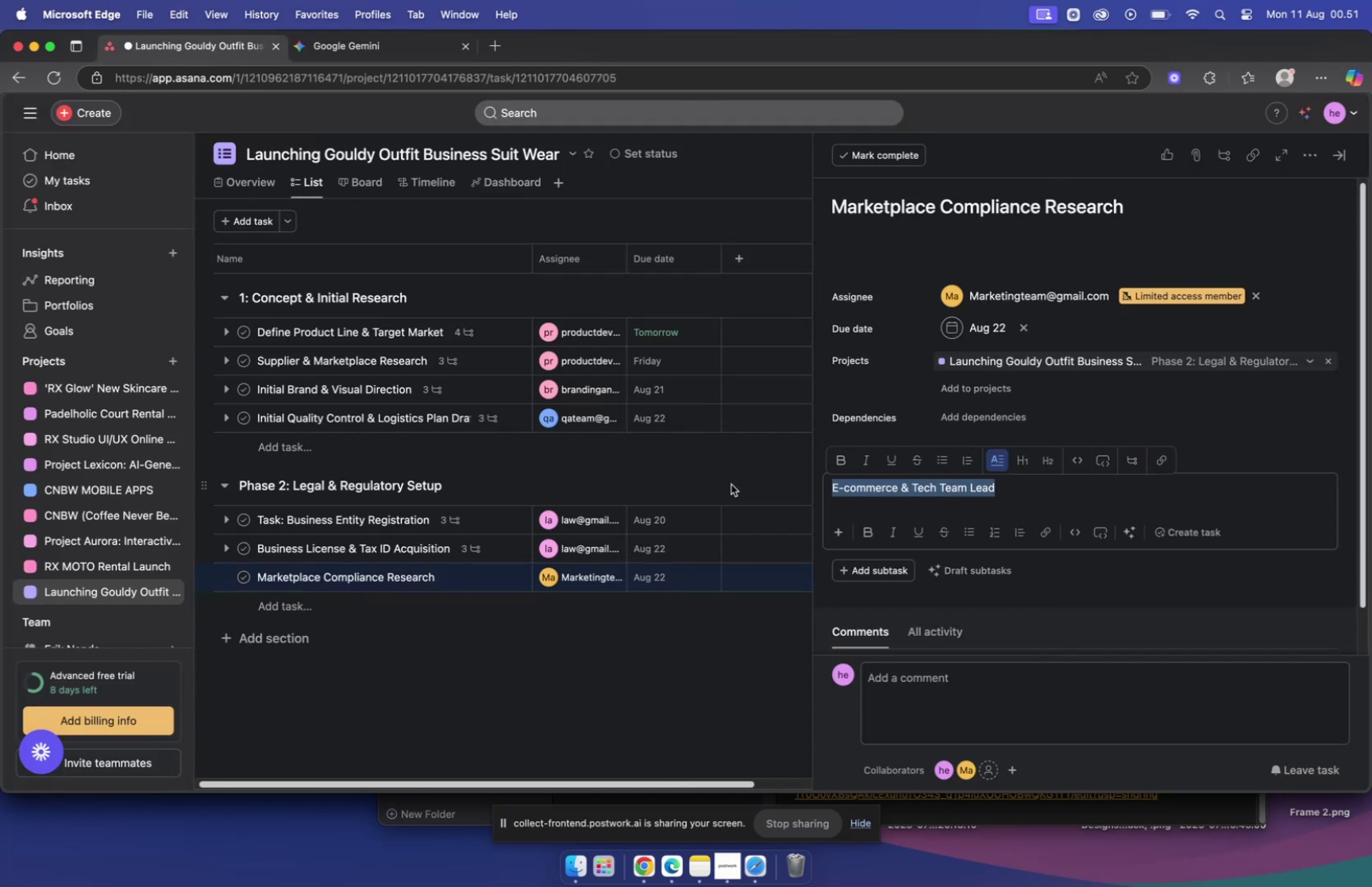 
key(Meta+V)
 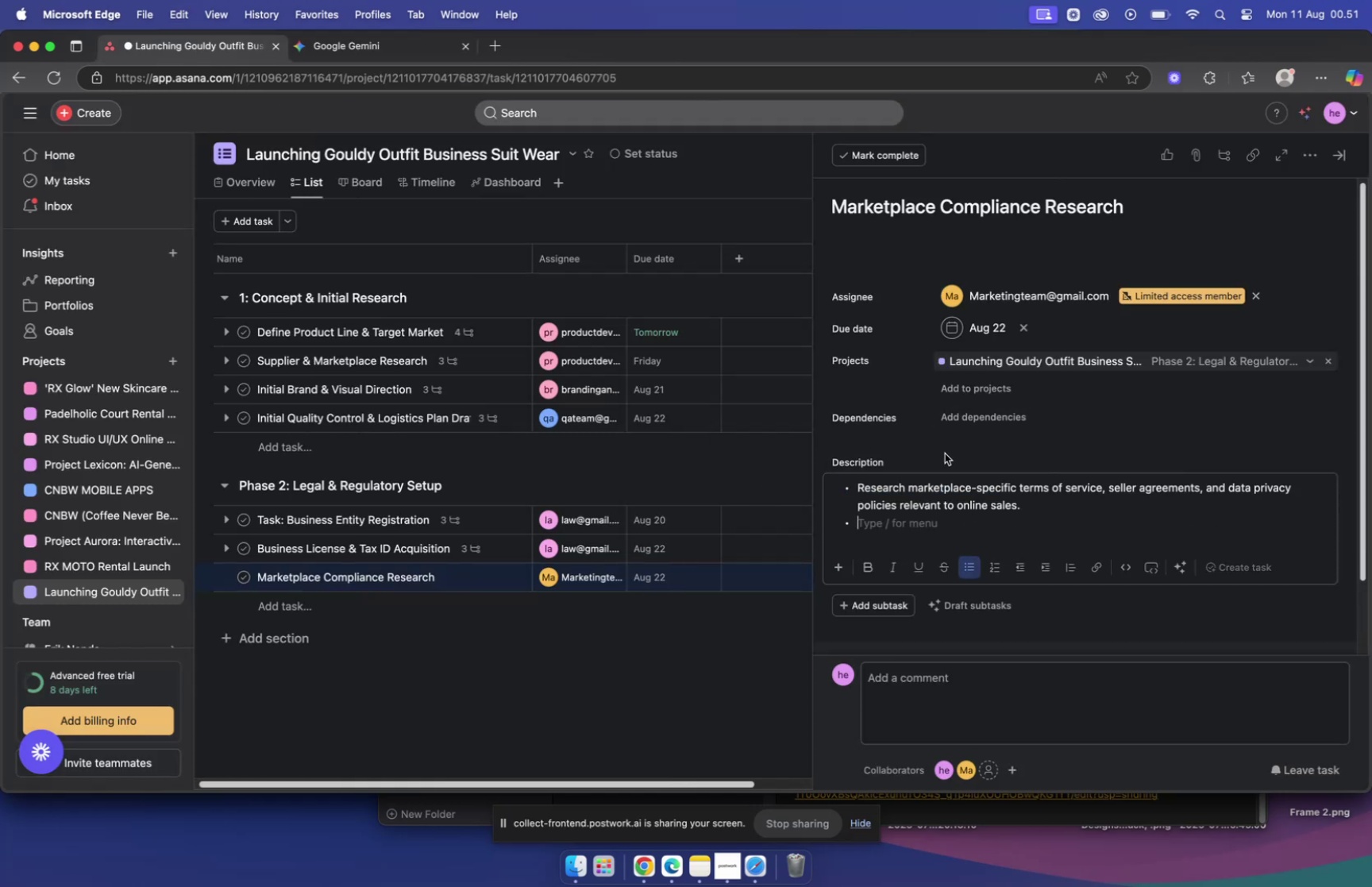 
left_click([945, 453])
 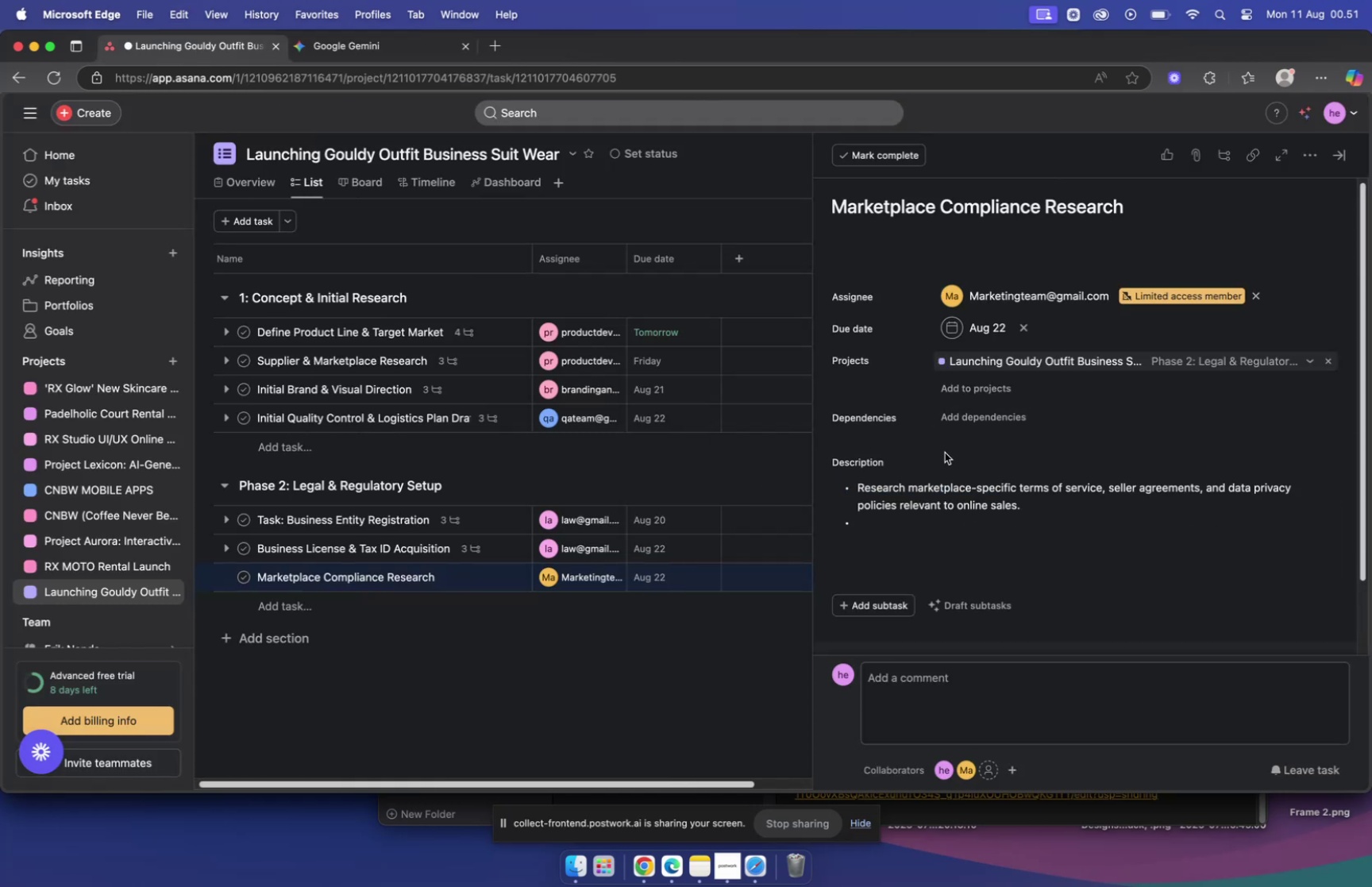 
scroll: coordinate [926, 473], scroll_direction: down, amount: 9.0
 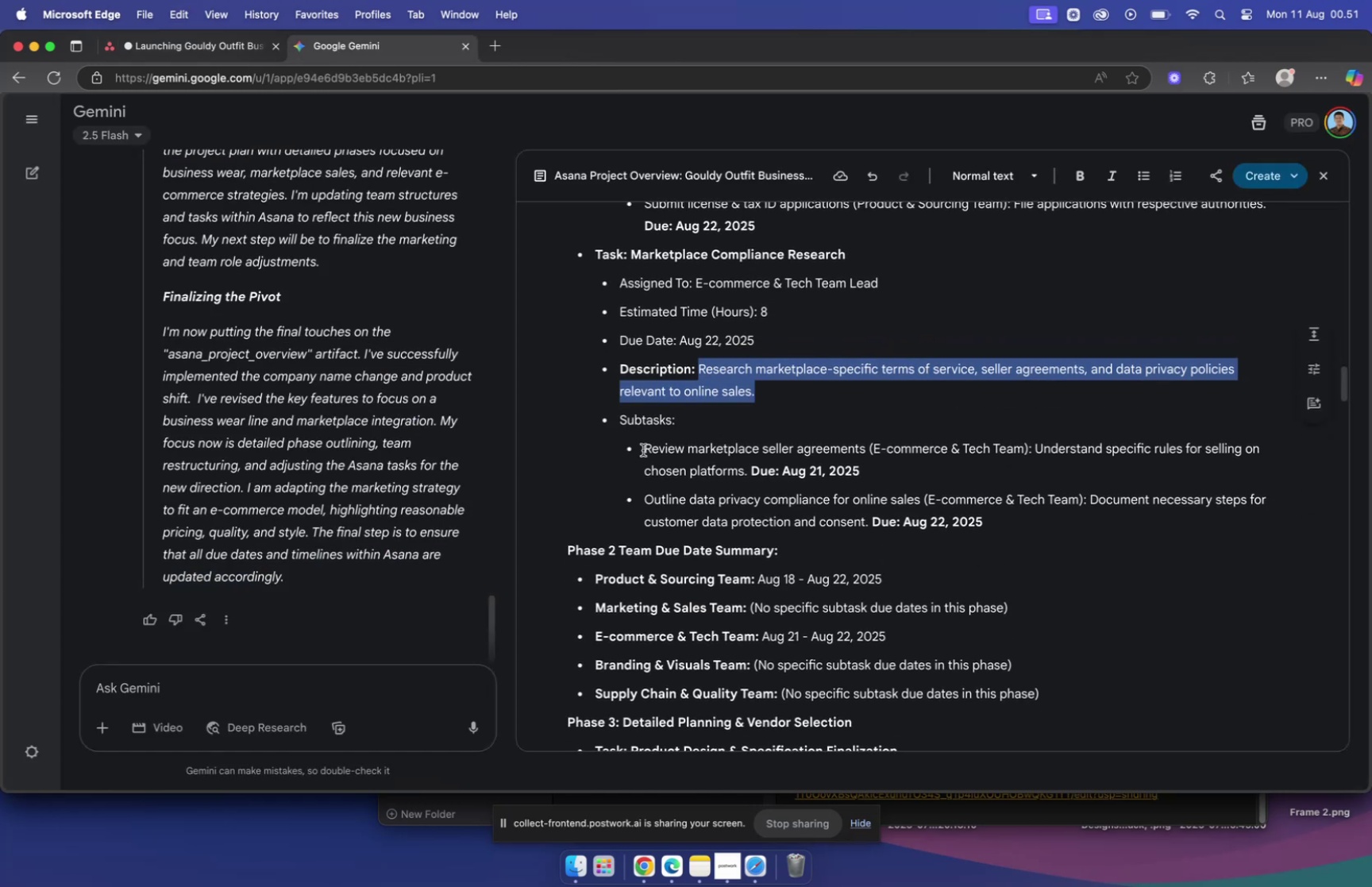 
left_click_drag(start_coordinate=[646, 447], to_coordinate=[867, 445])
 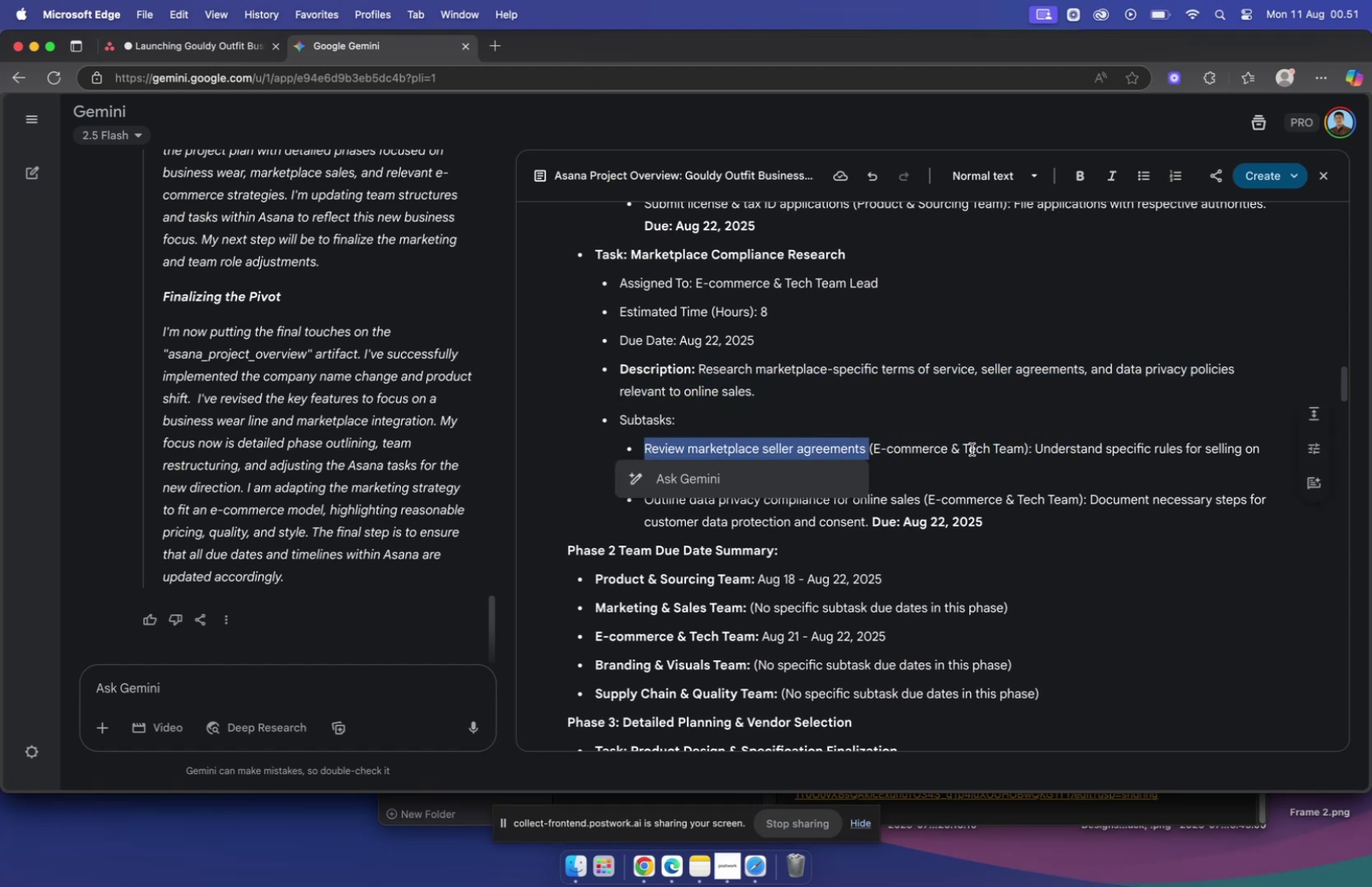 
key(Meta+C)
 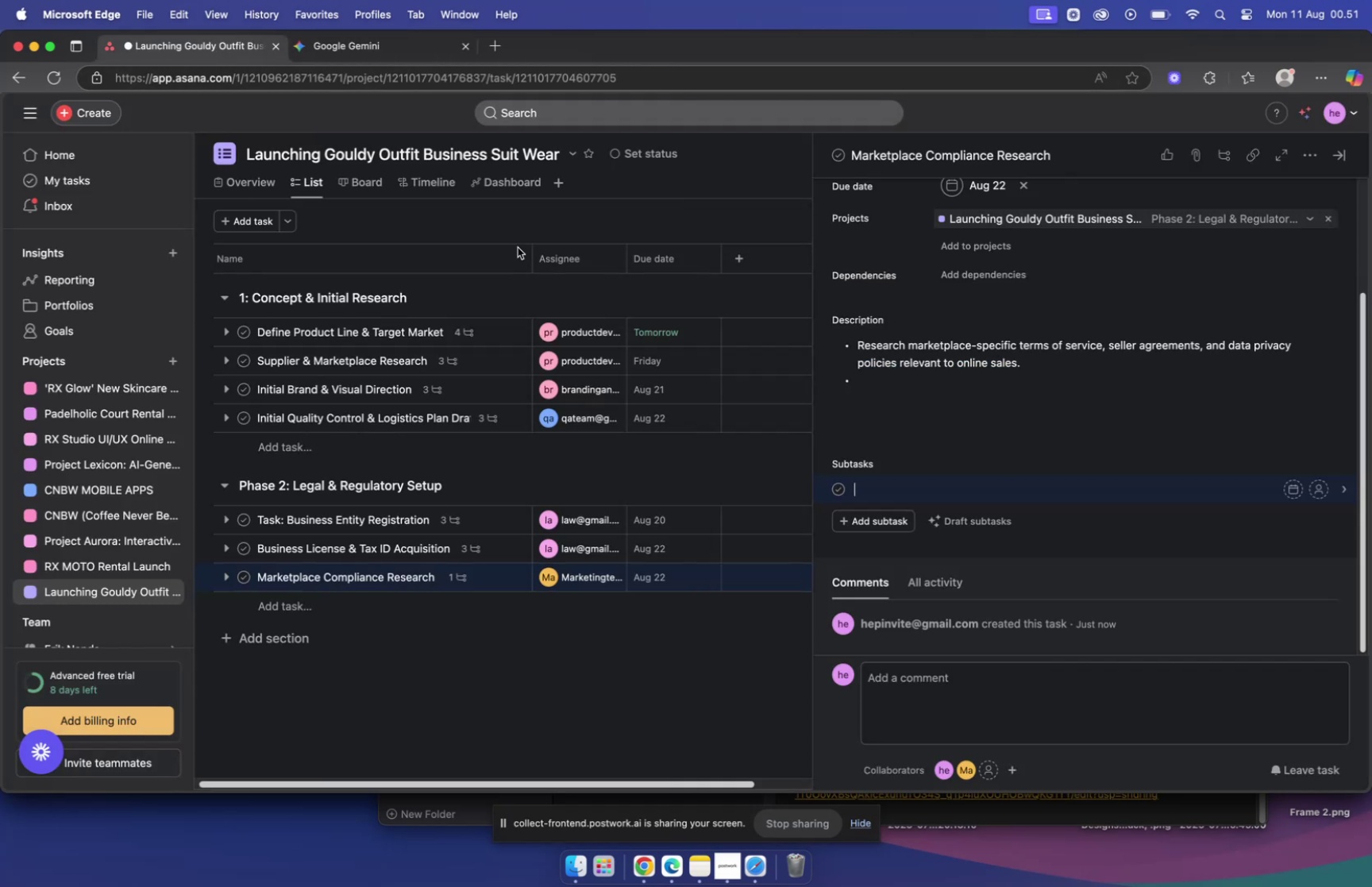 
key(Meta+V)
 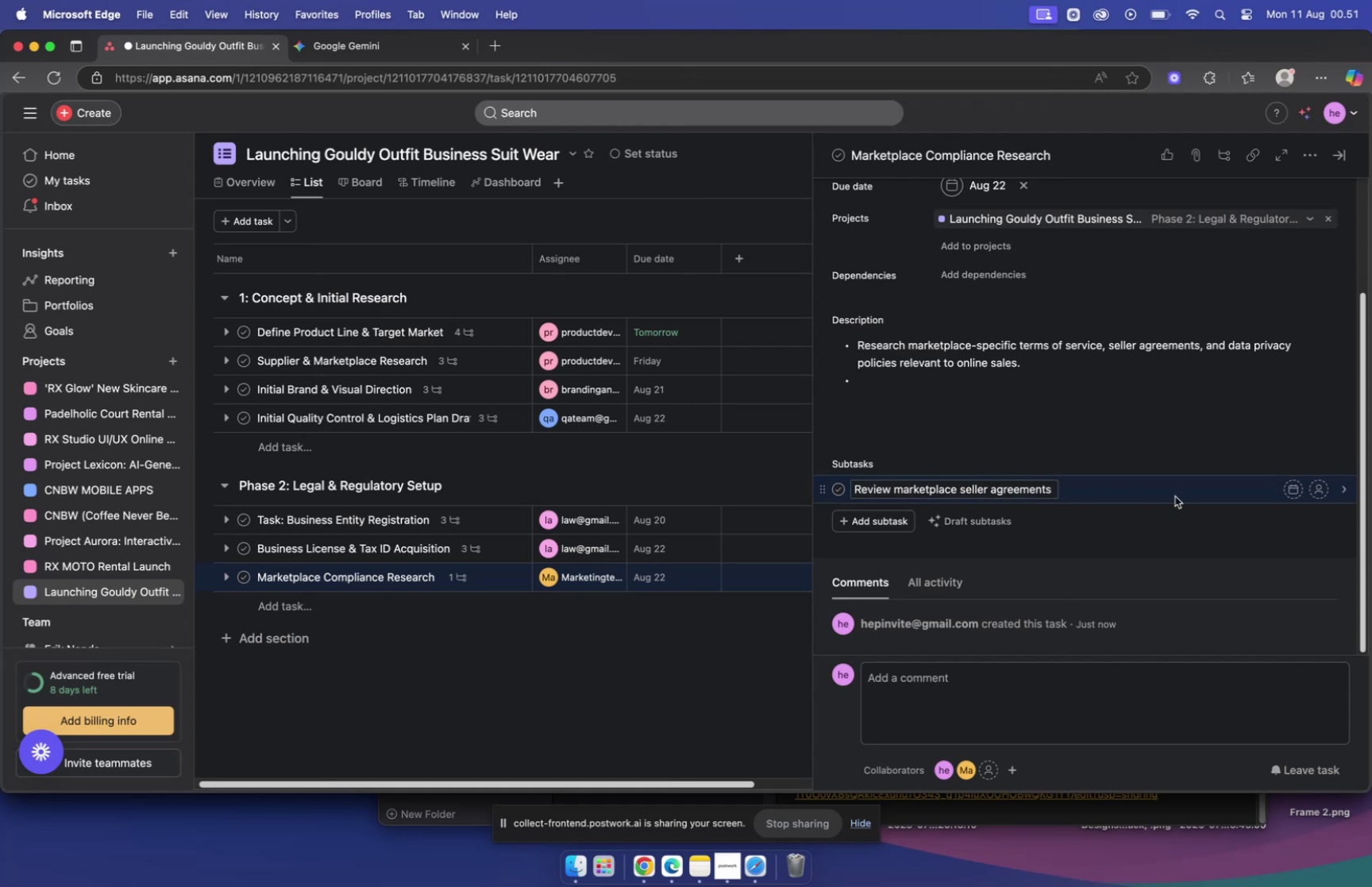 
left_click([1232, 490])
 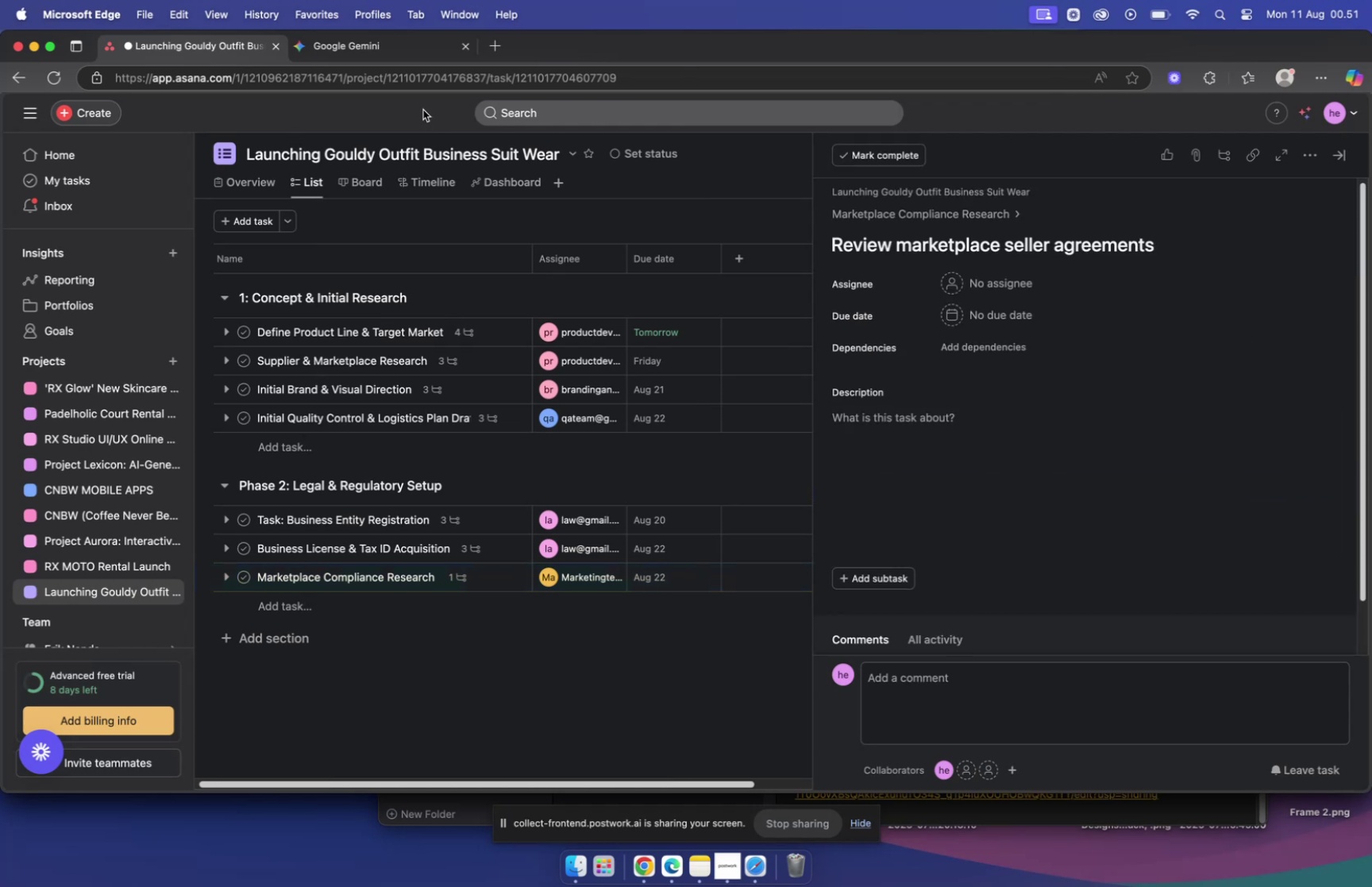 
left_click([334, 42])
 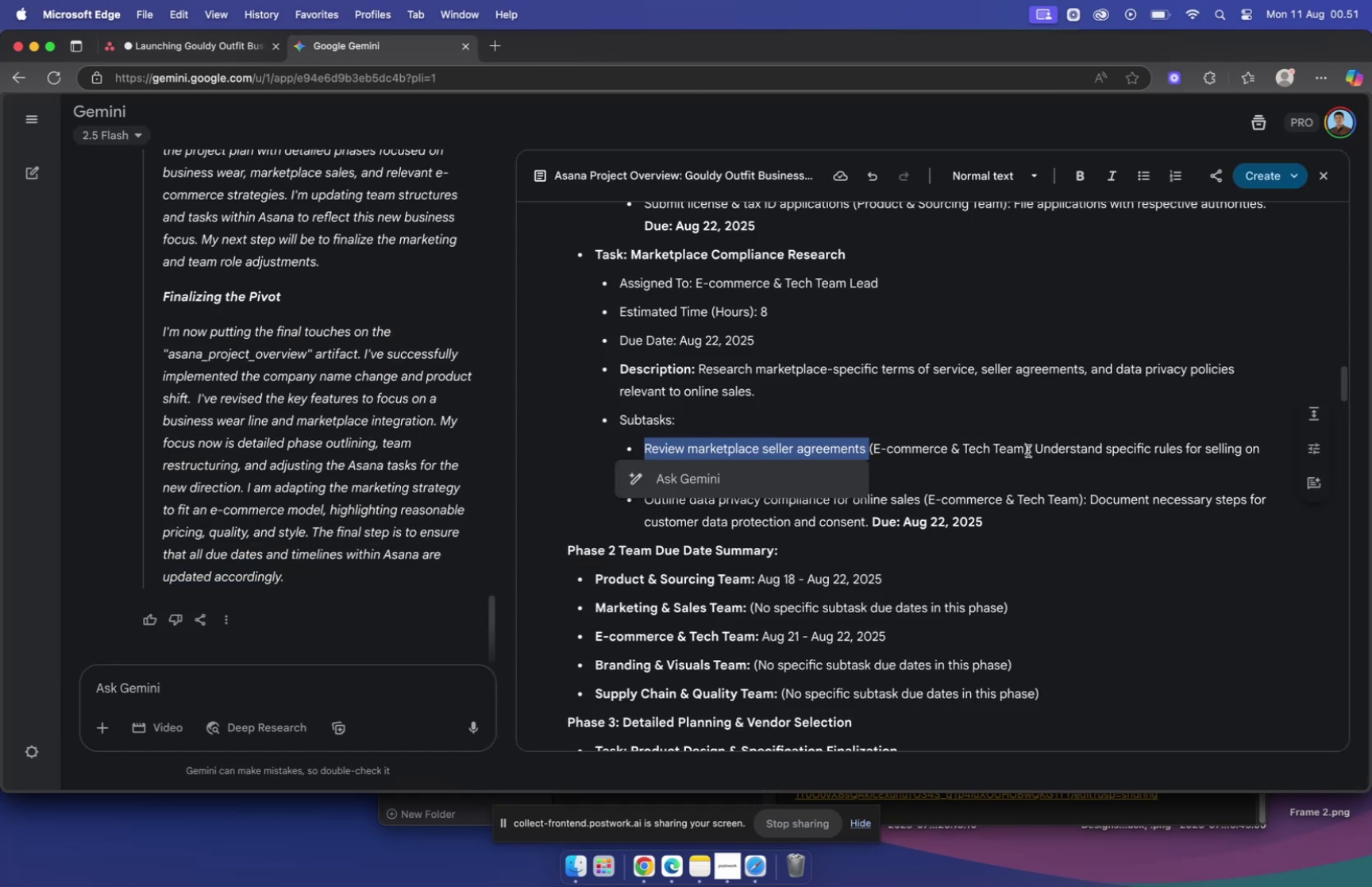 
left_click_drag(start_coordinate=[1036, 446], to_coordinate=[745, 476])
 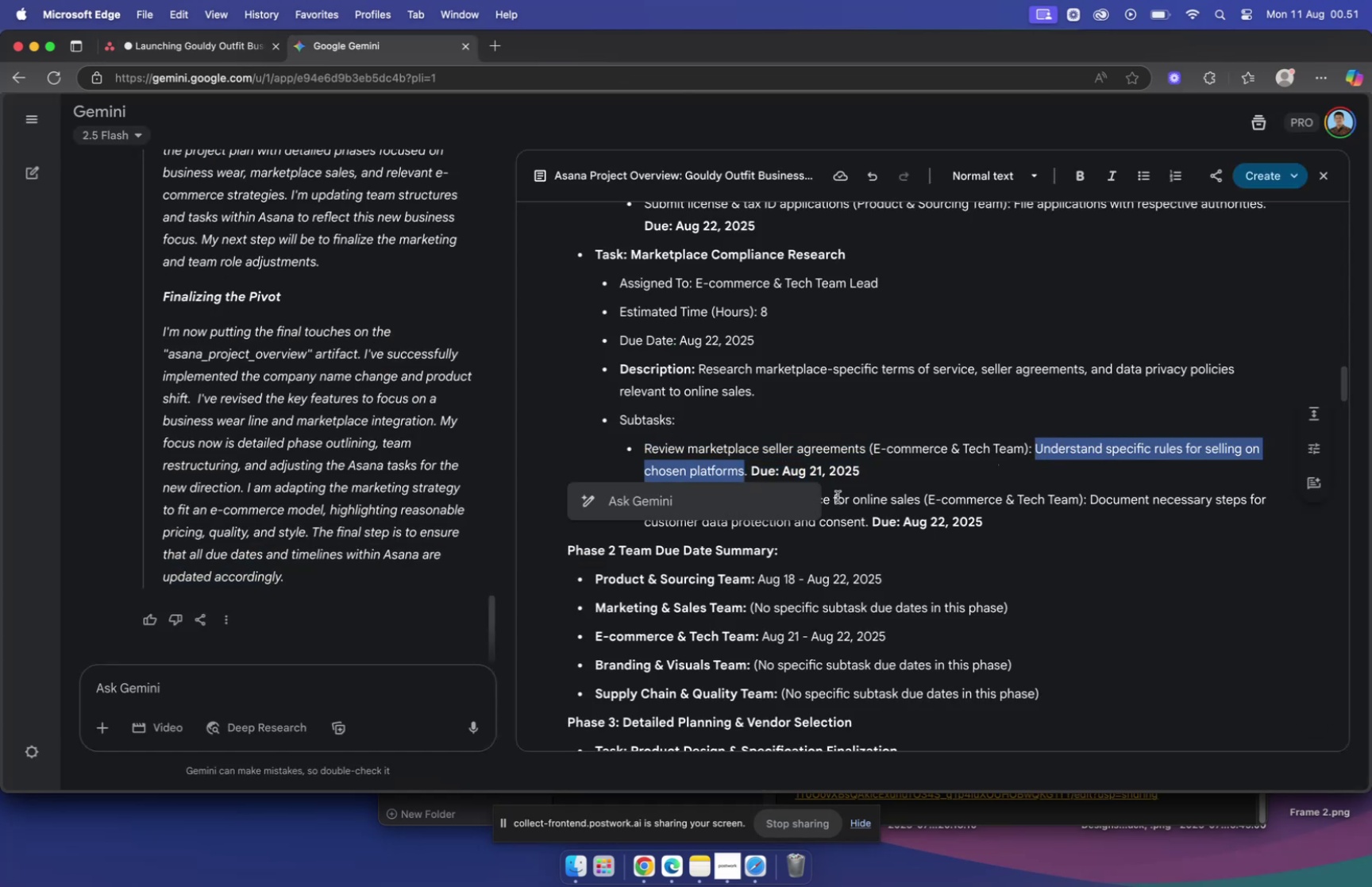 
key(Meta+C)
 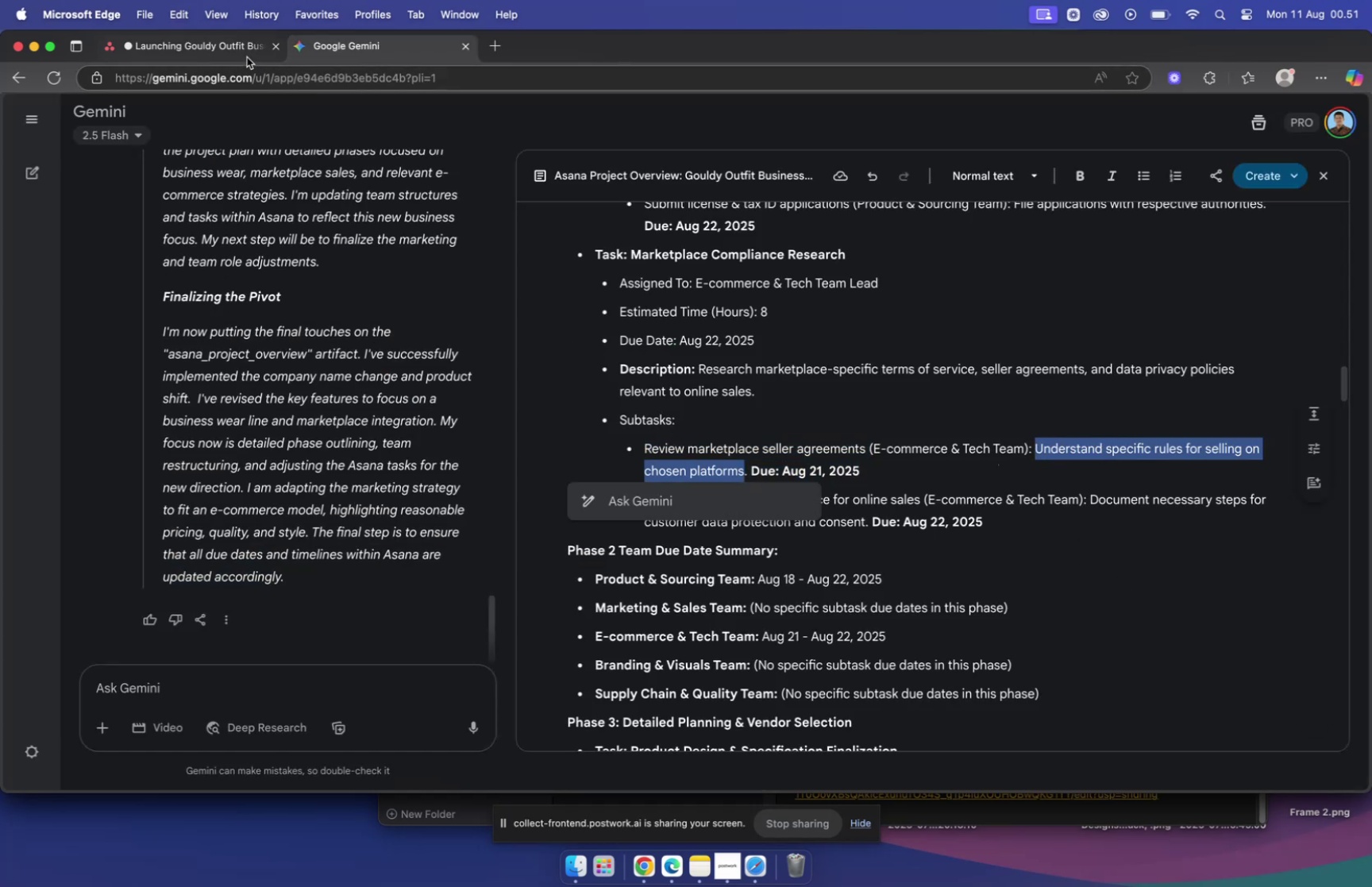 
left_click([244, 45])
 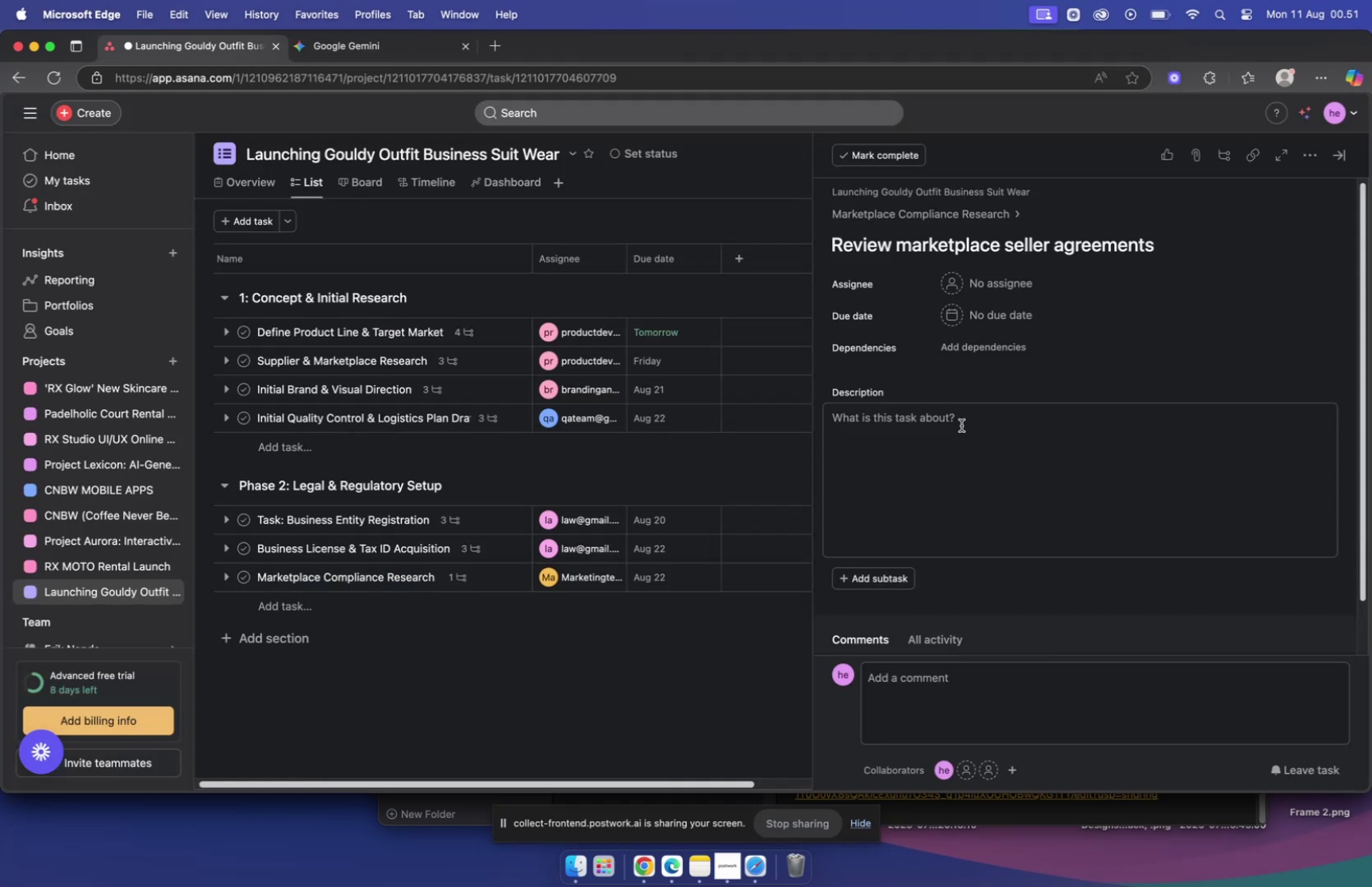 
left_click([962, 427])
 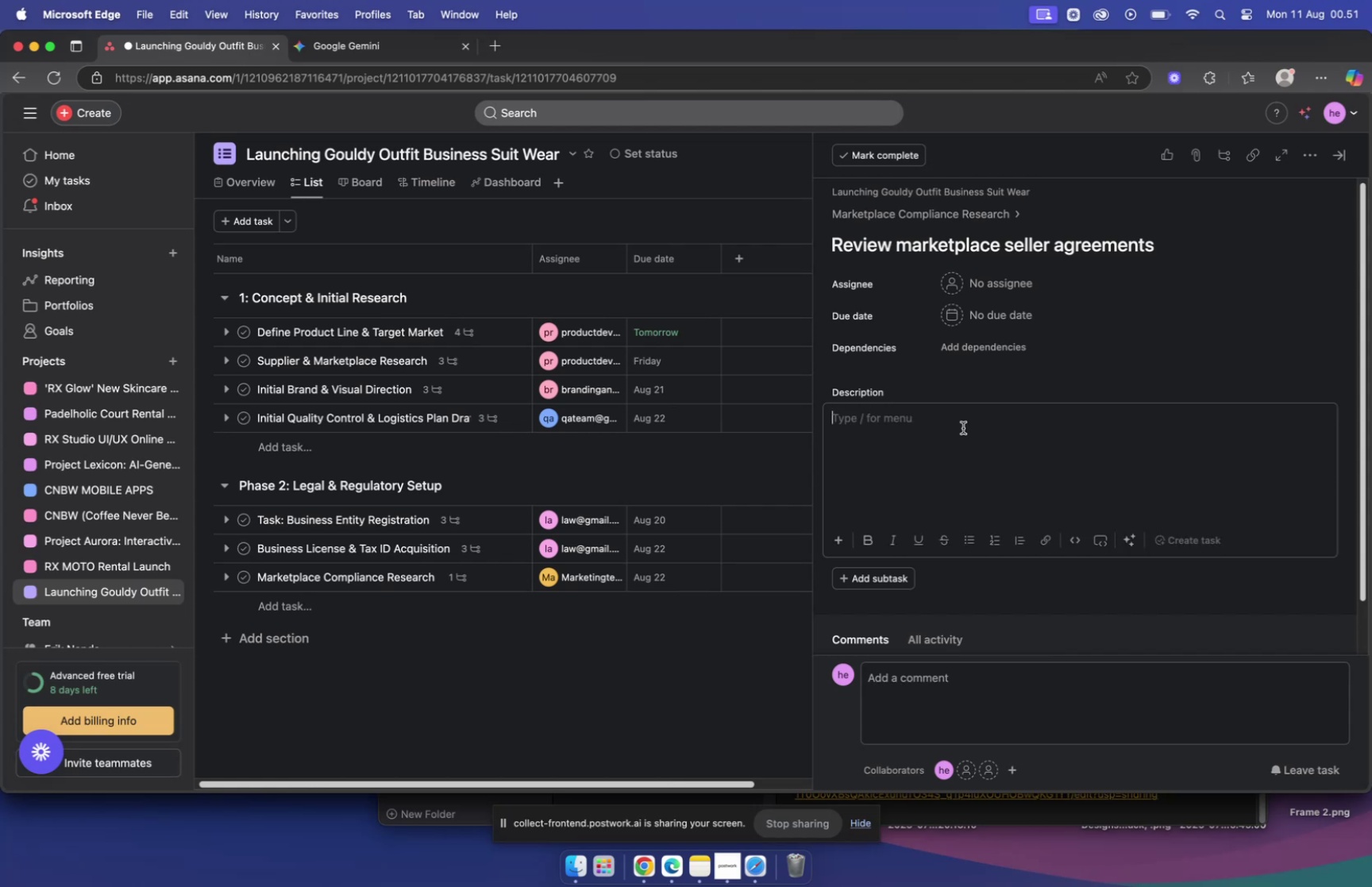 
key(Meta+V)
 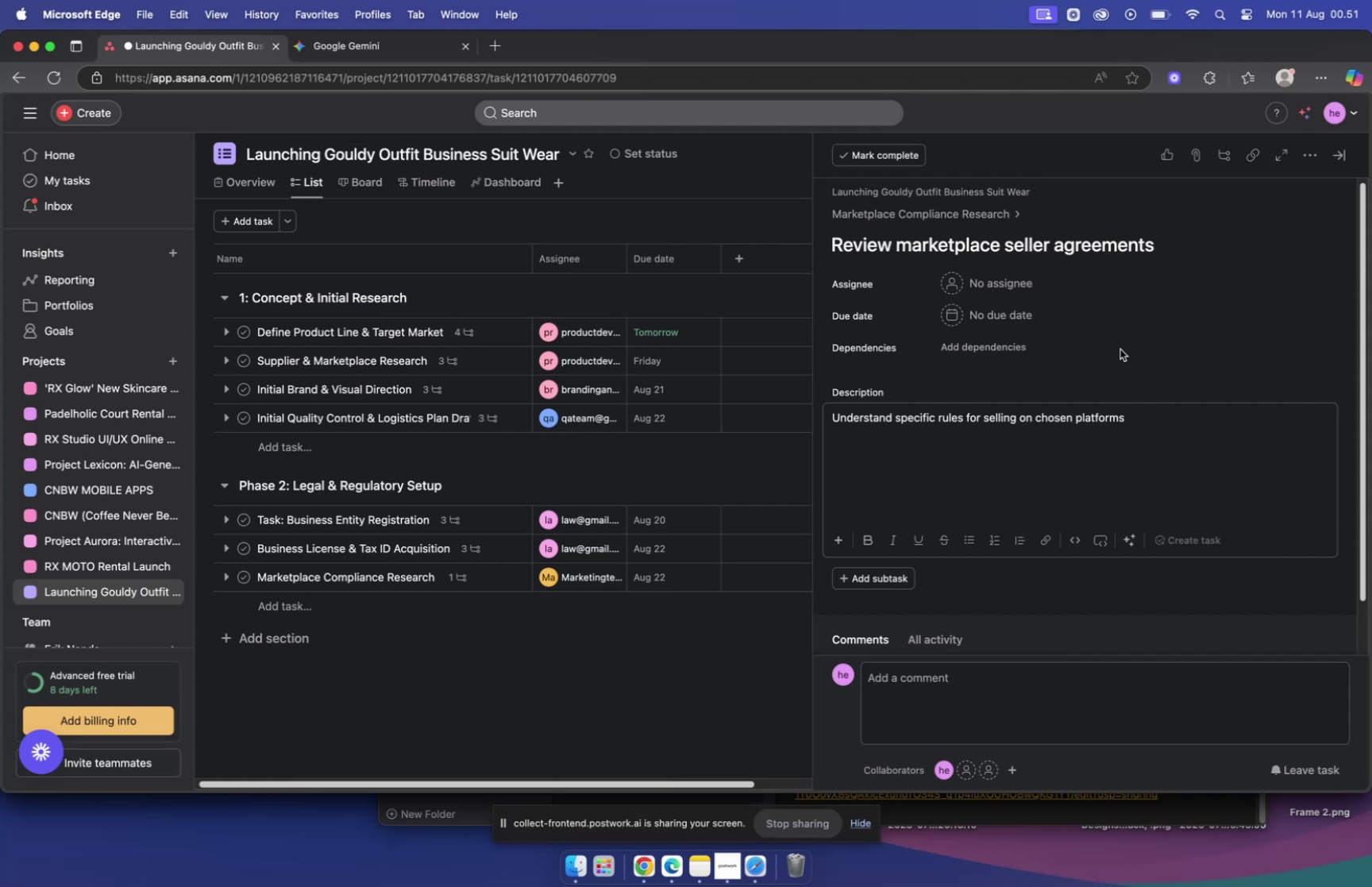 
wait(26.77)
 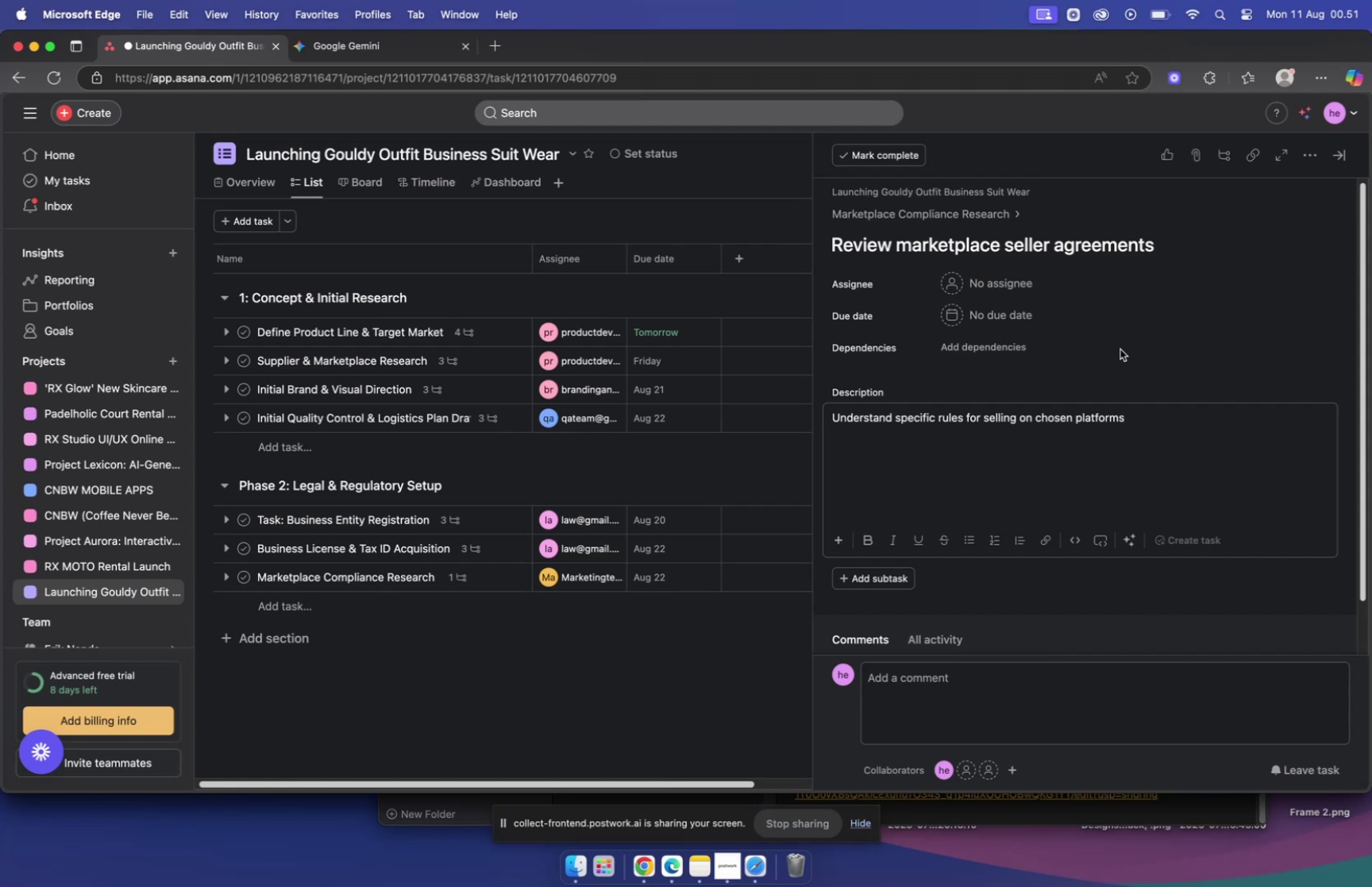 
scroll: coordinate [991, 292], scroll_direction: down, amount: 2.0
 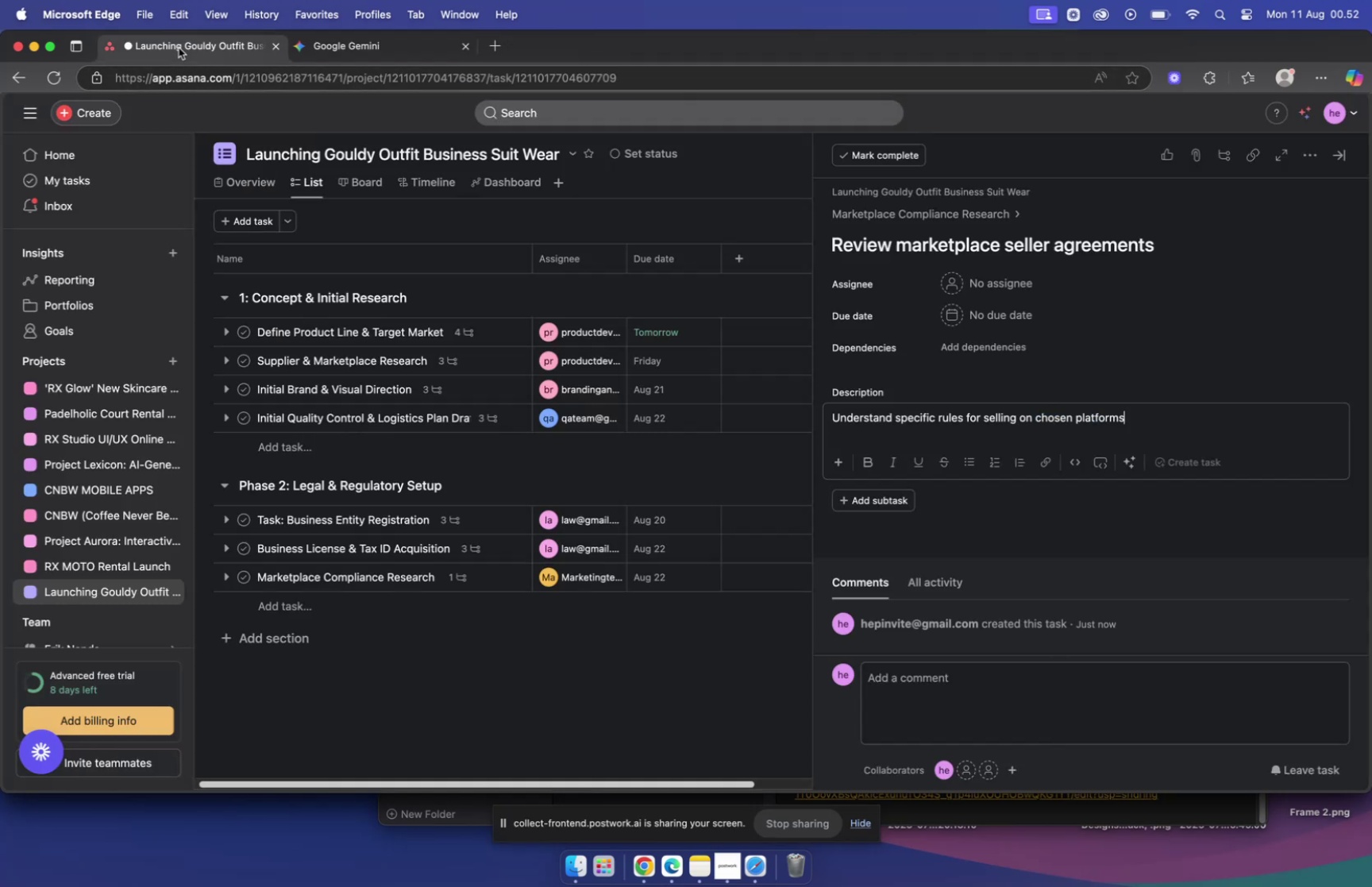 
wait(5.14)
 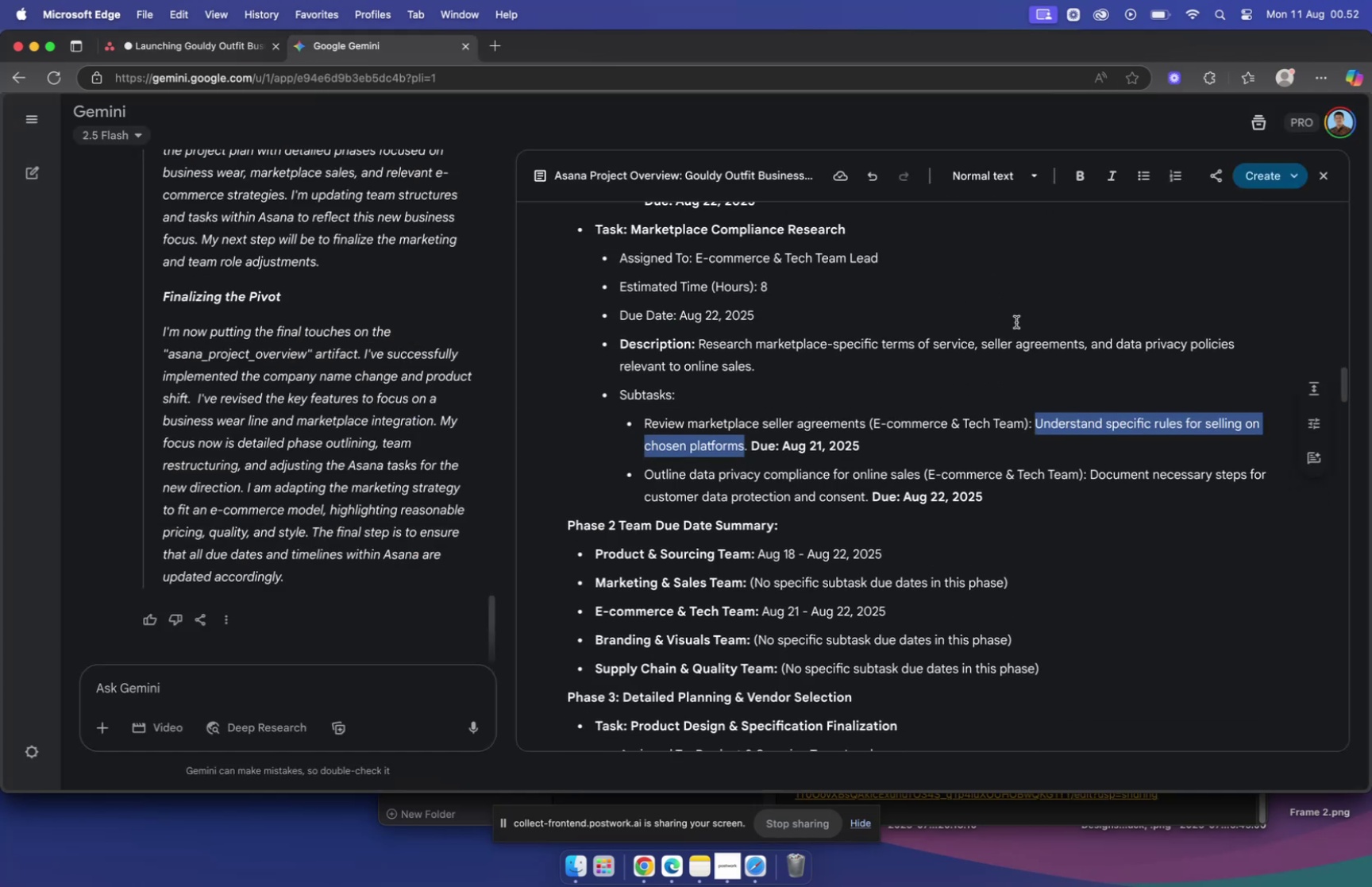 
left_click([1136, 372])
 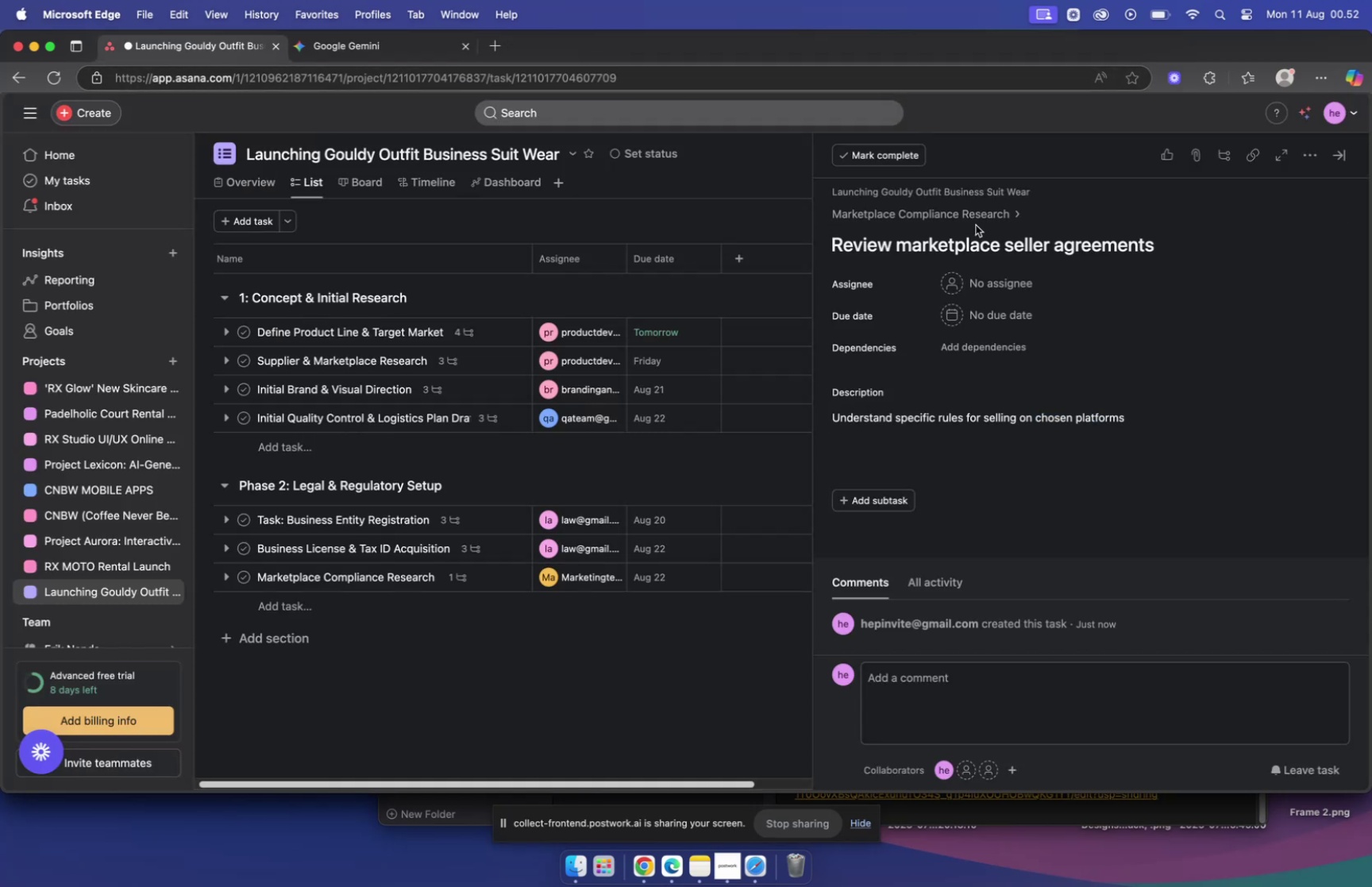 
left_click([973, 210])
 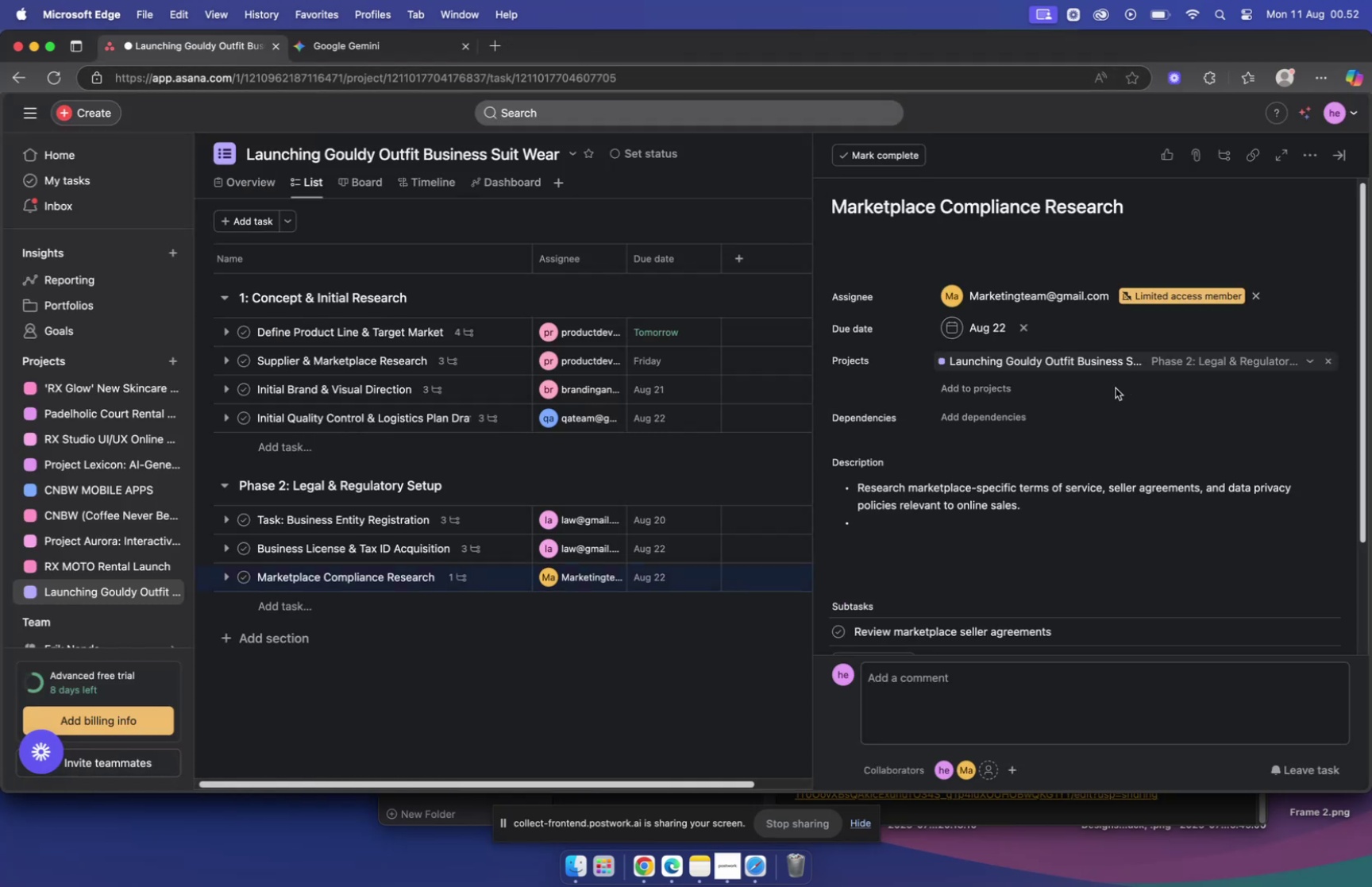 
scroll: coordinate [1096, 388], scroll_direction: up, amount: 13.0
 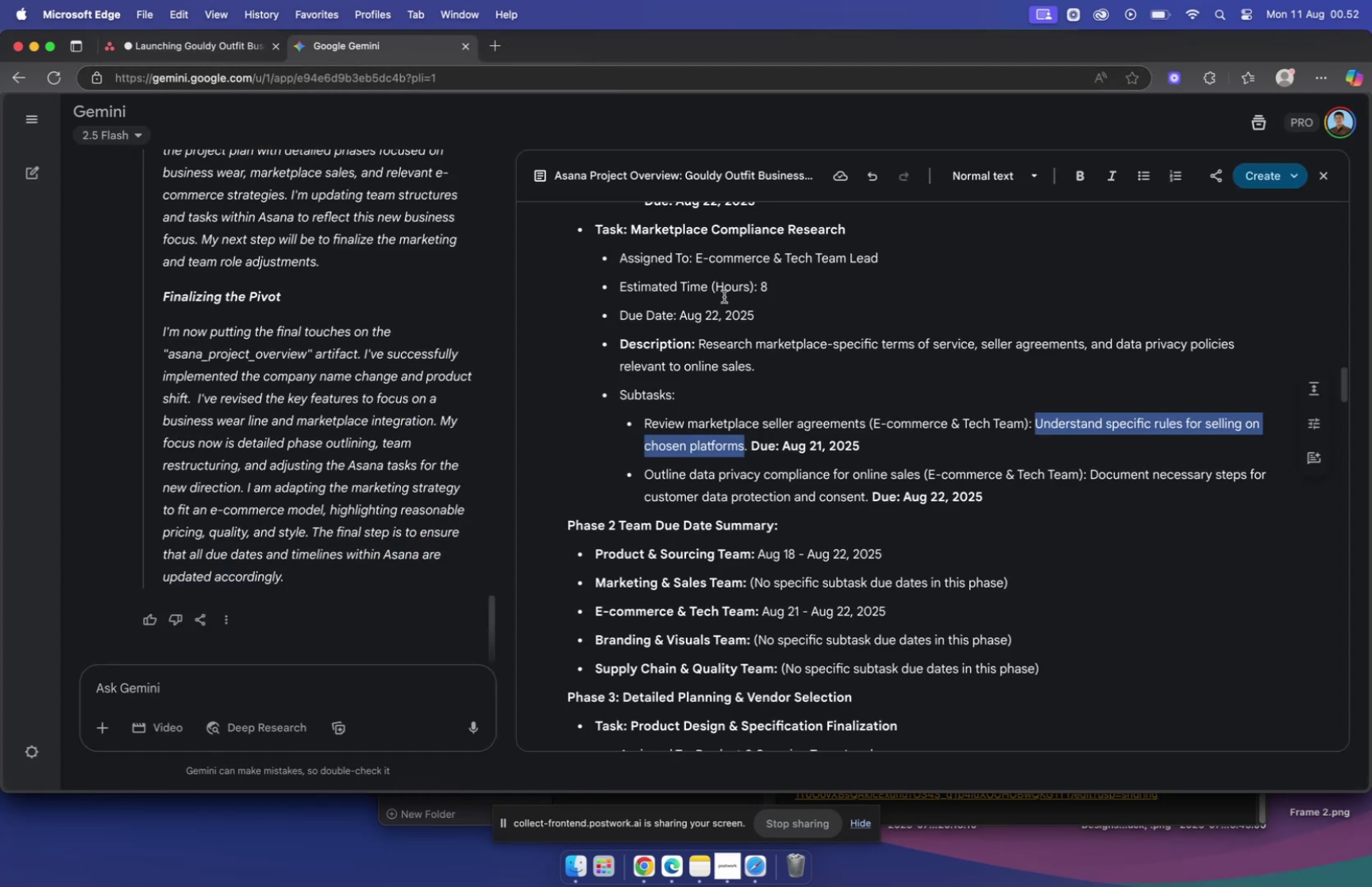 
left_click_drag(start_coordinate=[648, 472], to_coordinate=[923, 474])
 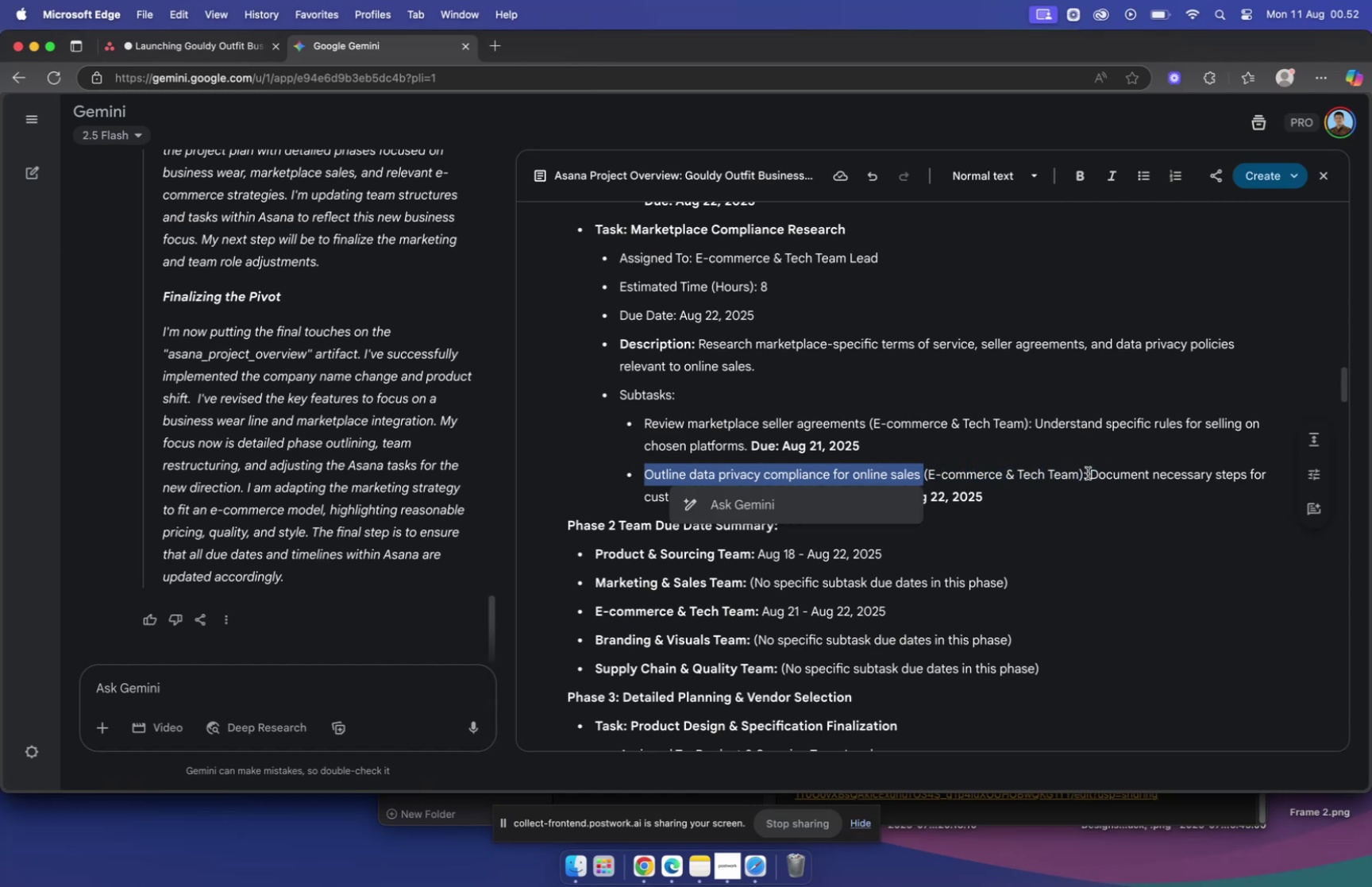 
key(Meta+C)
 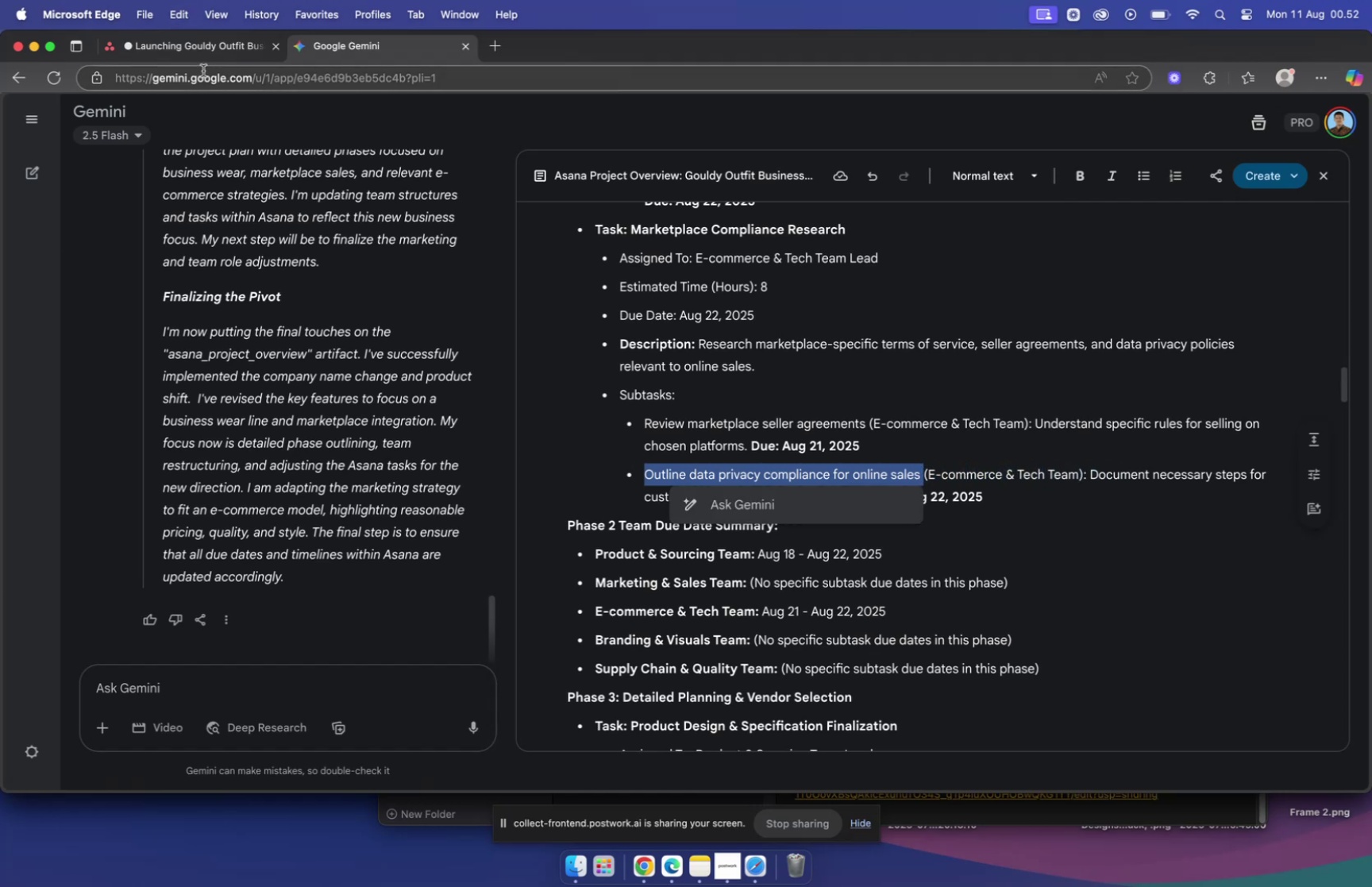 
left_click([199, 46])
 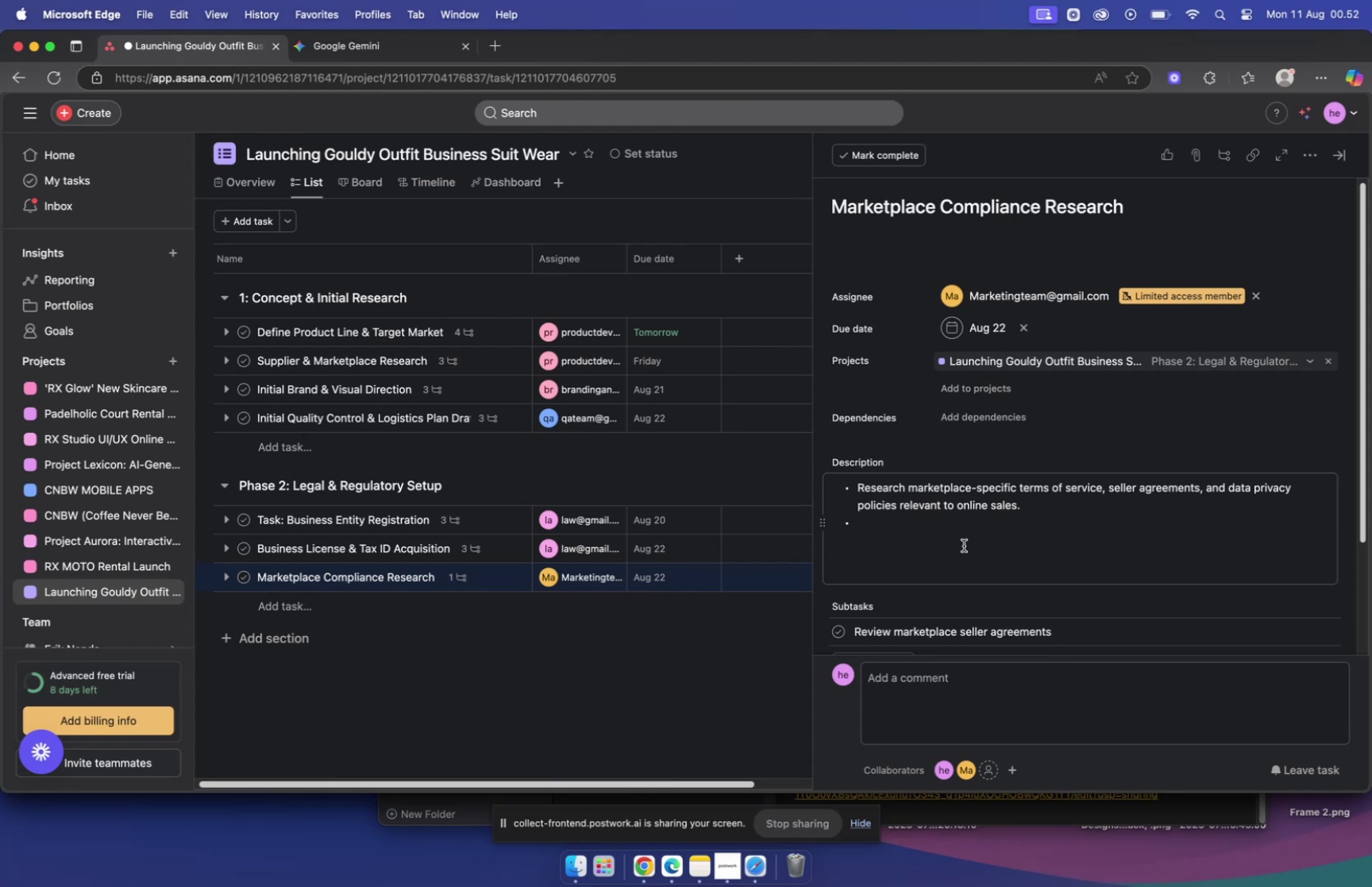 
wait(6.67)
 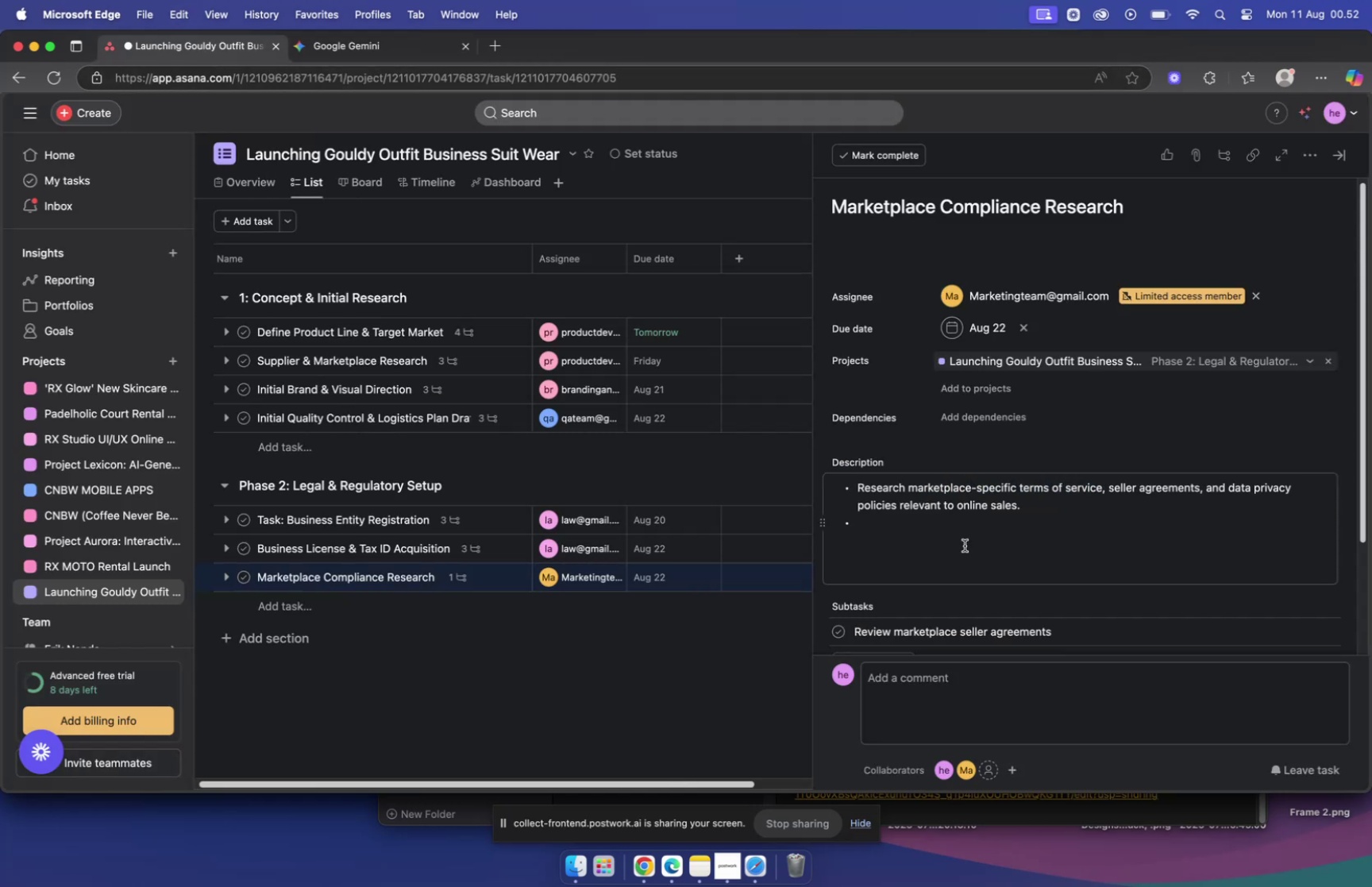 
scroll: coordinate [954, 326], scroll_direction: down, amount: 11.0
 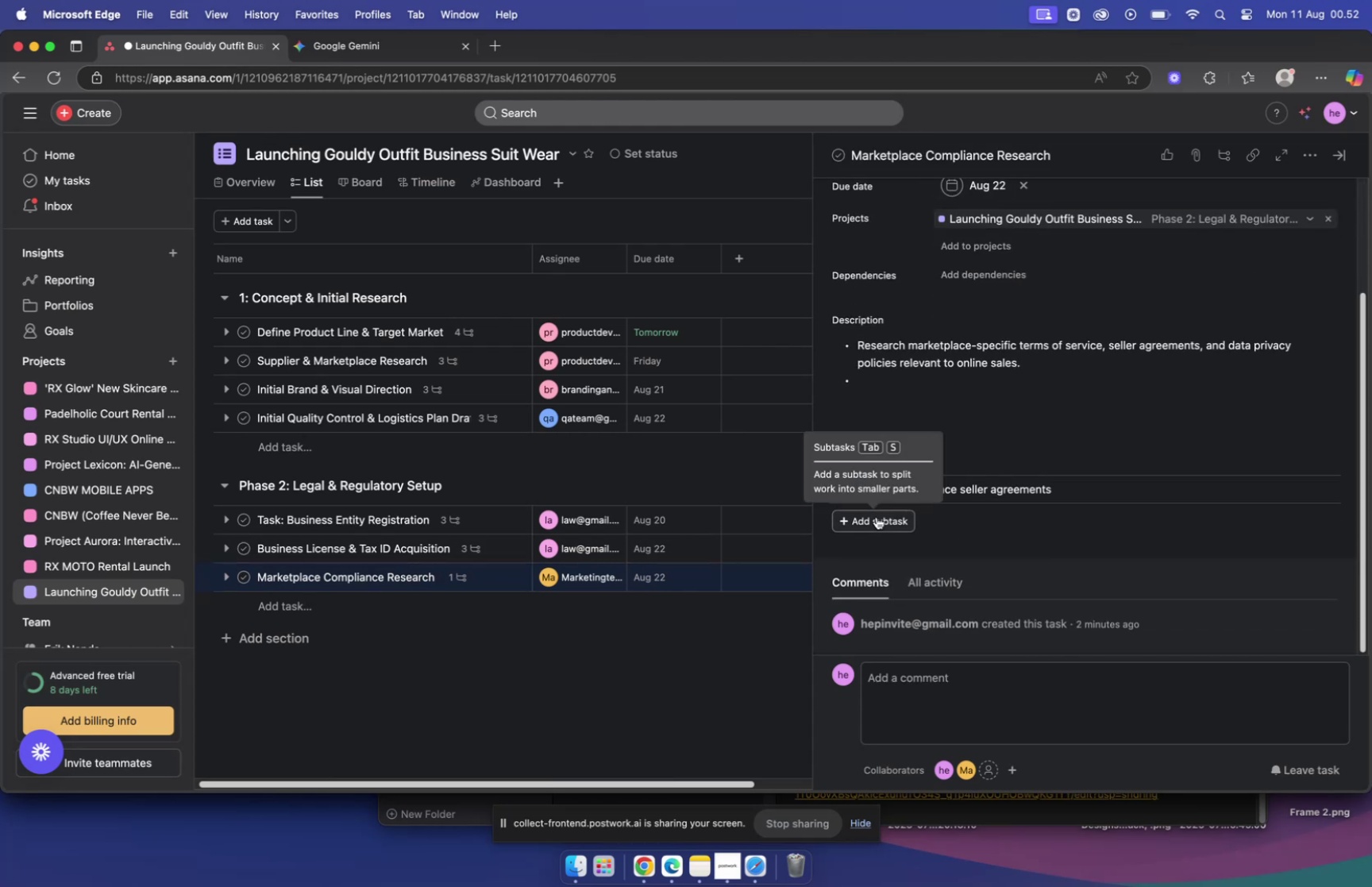 
key(Meta+V)
 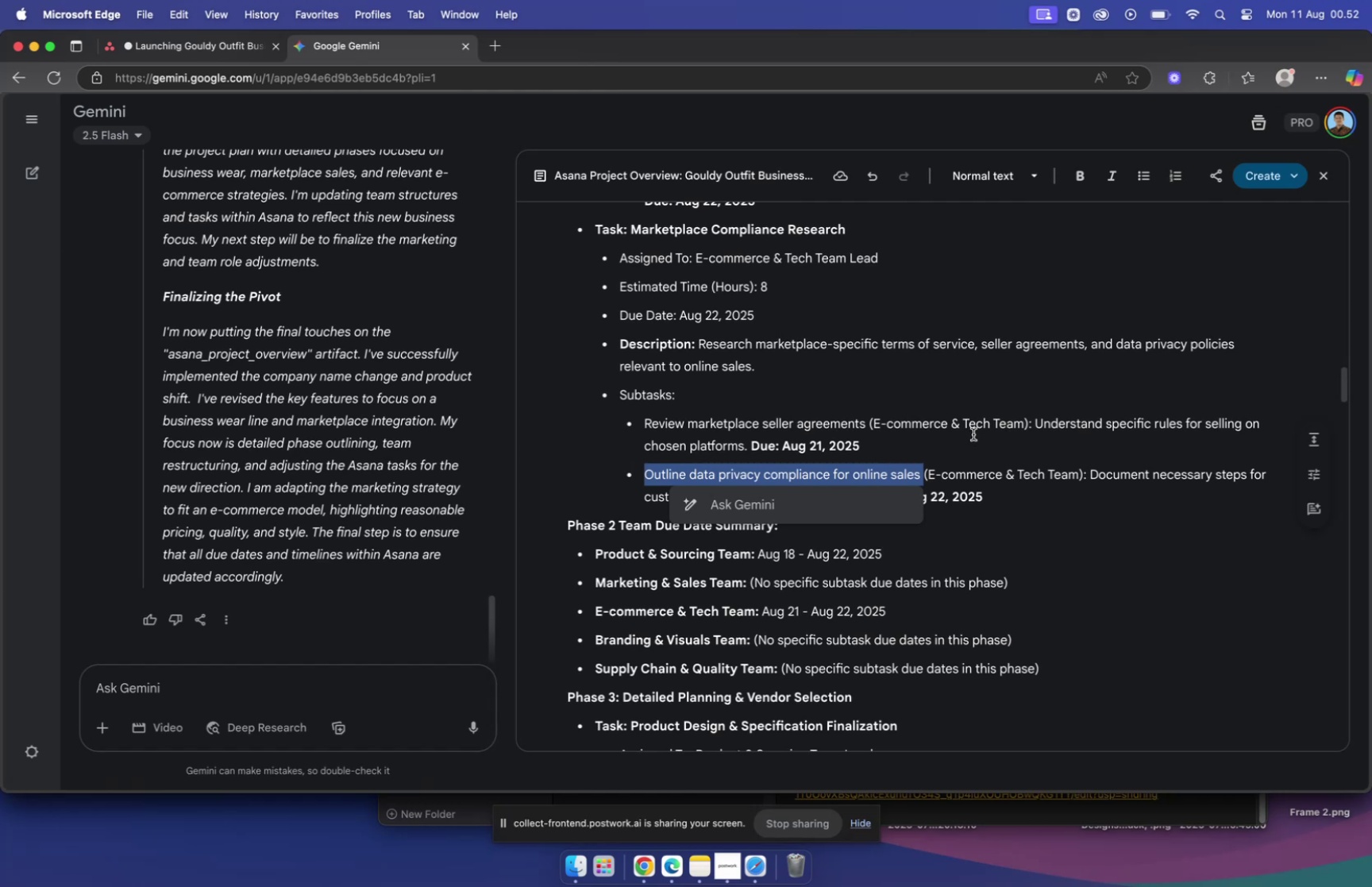 
wait(9.35)
 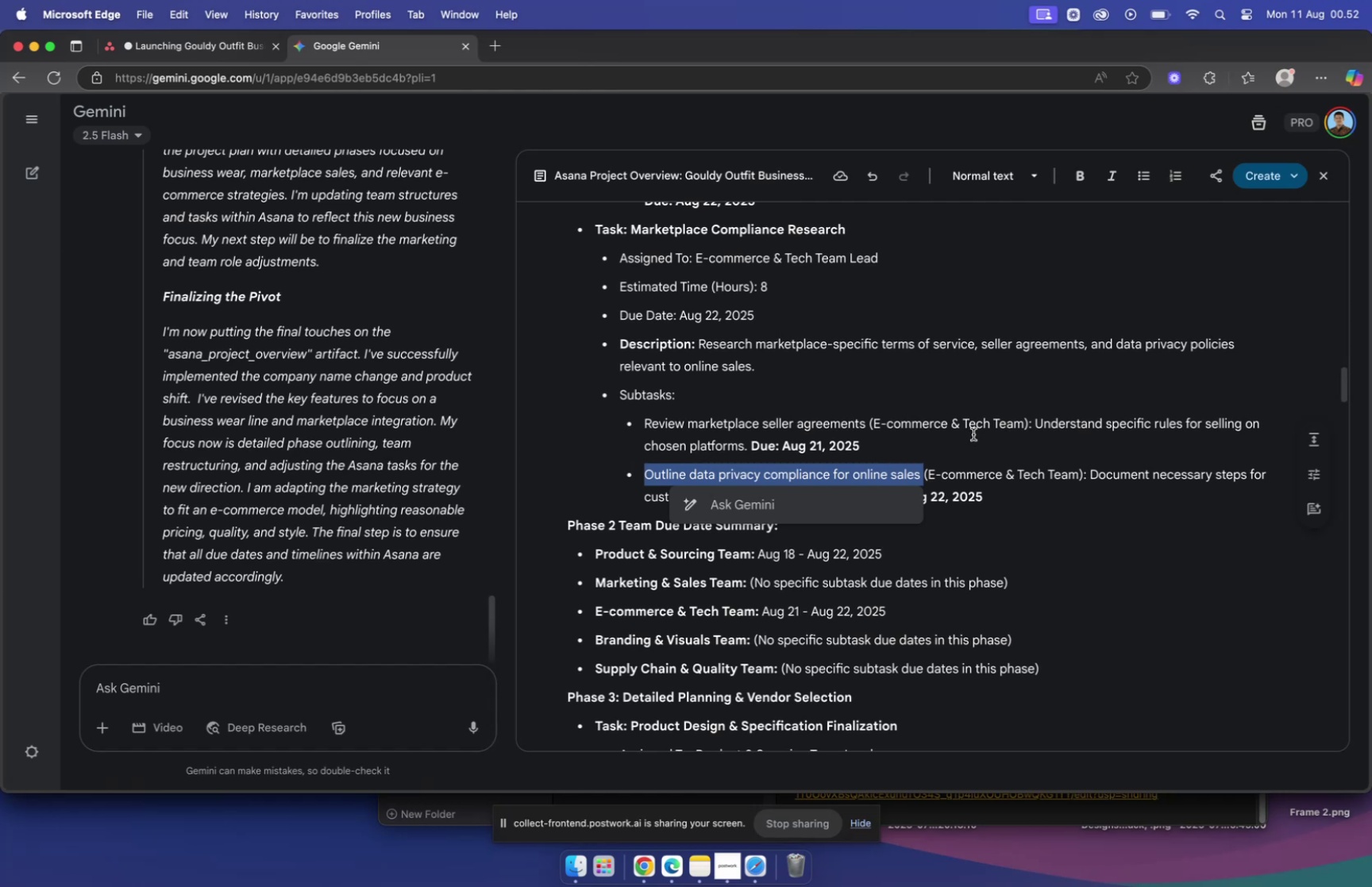 
left_click([225, 48])
 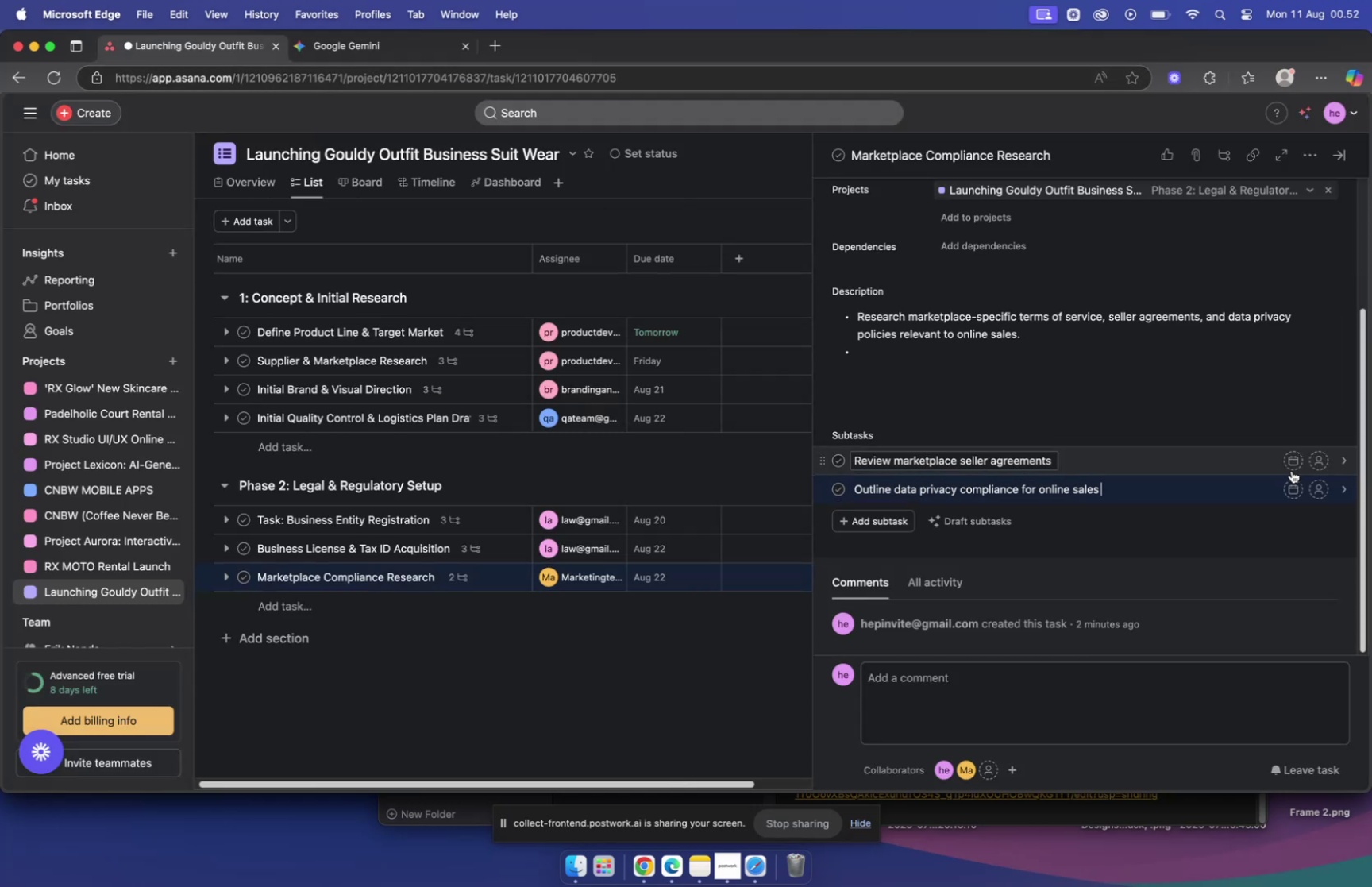 
left_click([1293, 466])
 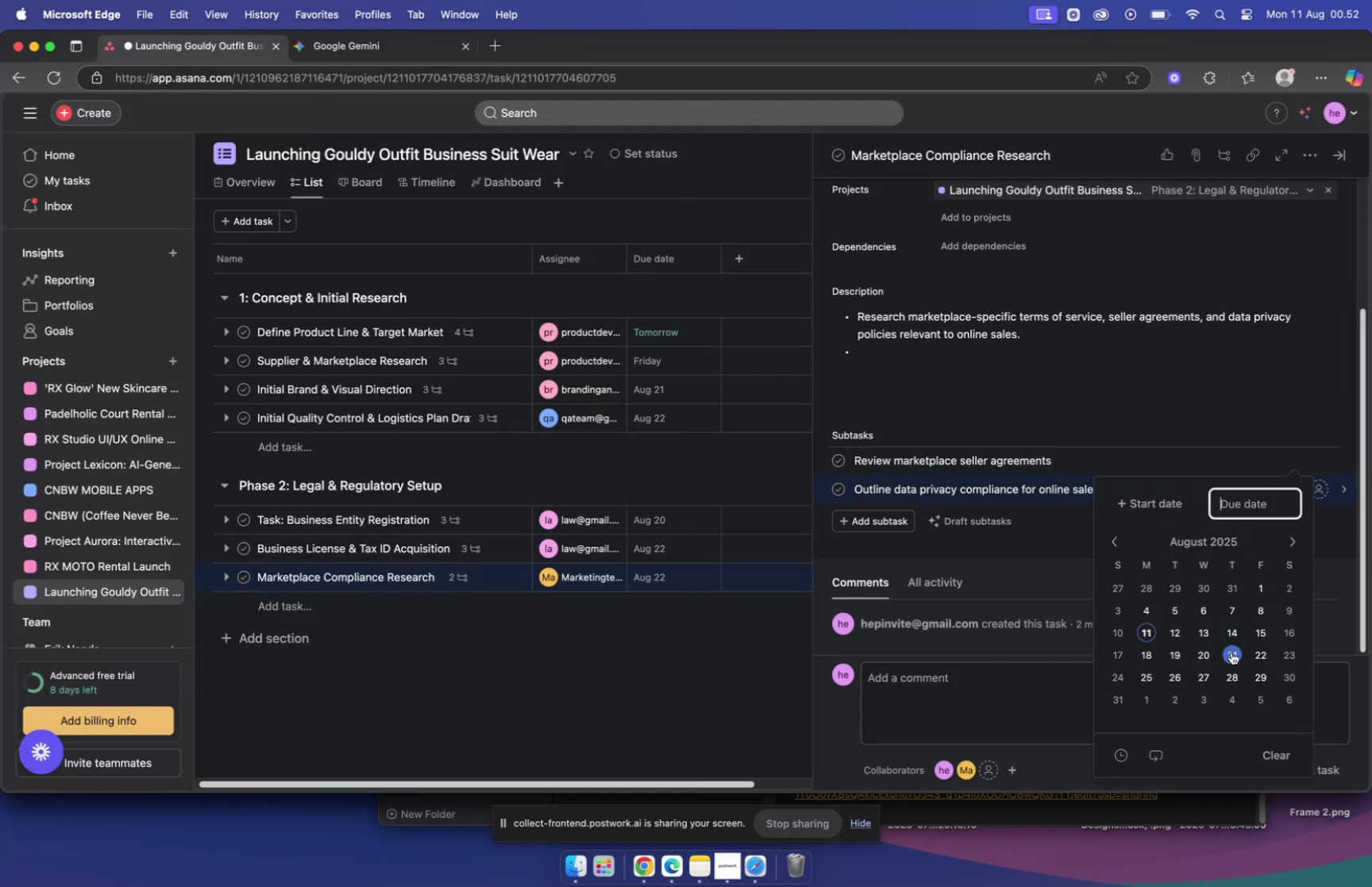 
left_click([1232, 654])
 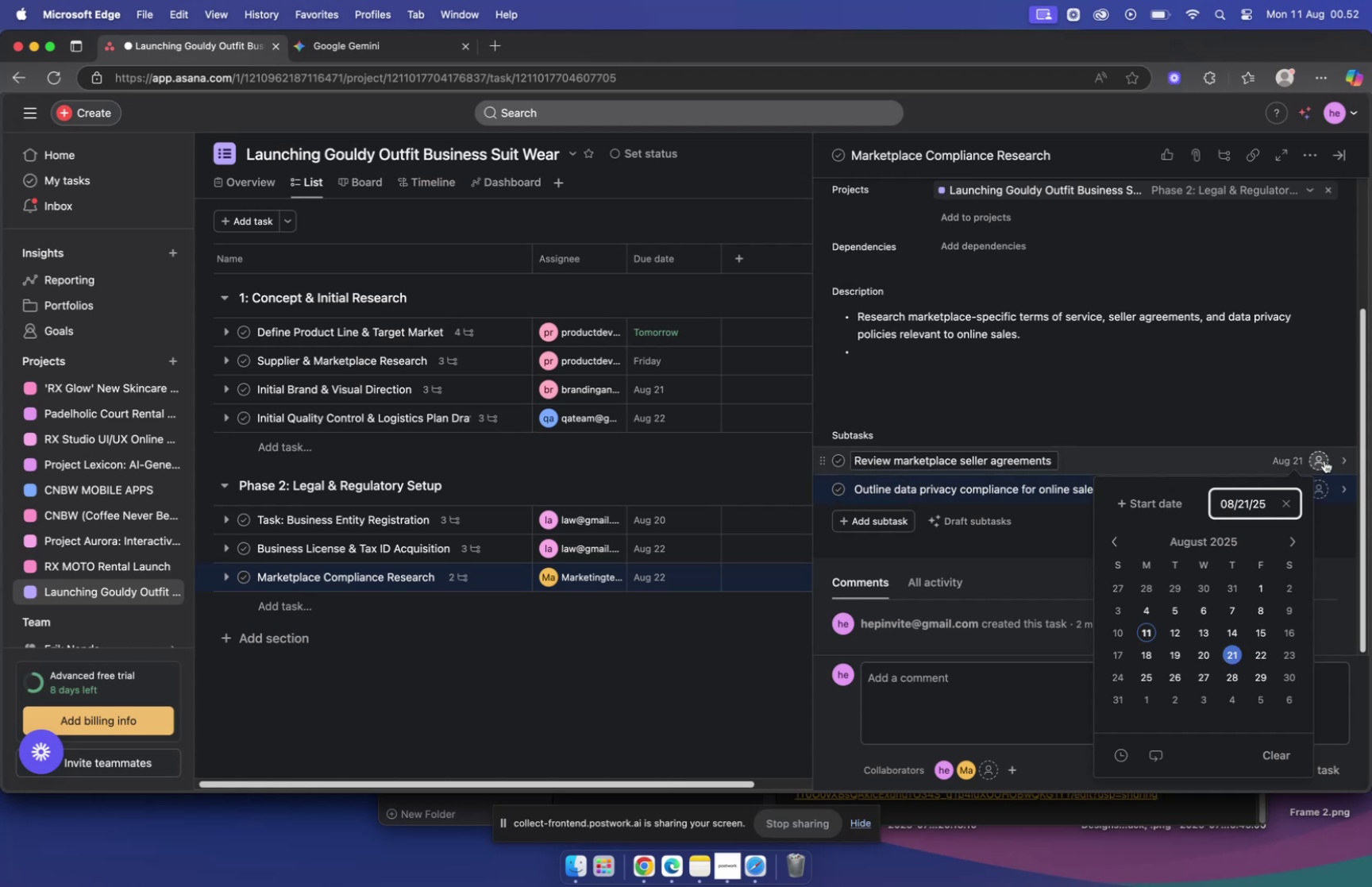 
left_click([1324, 457])
 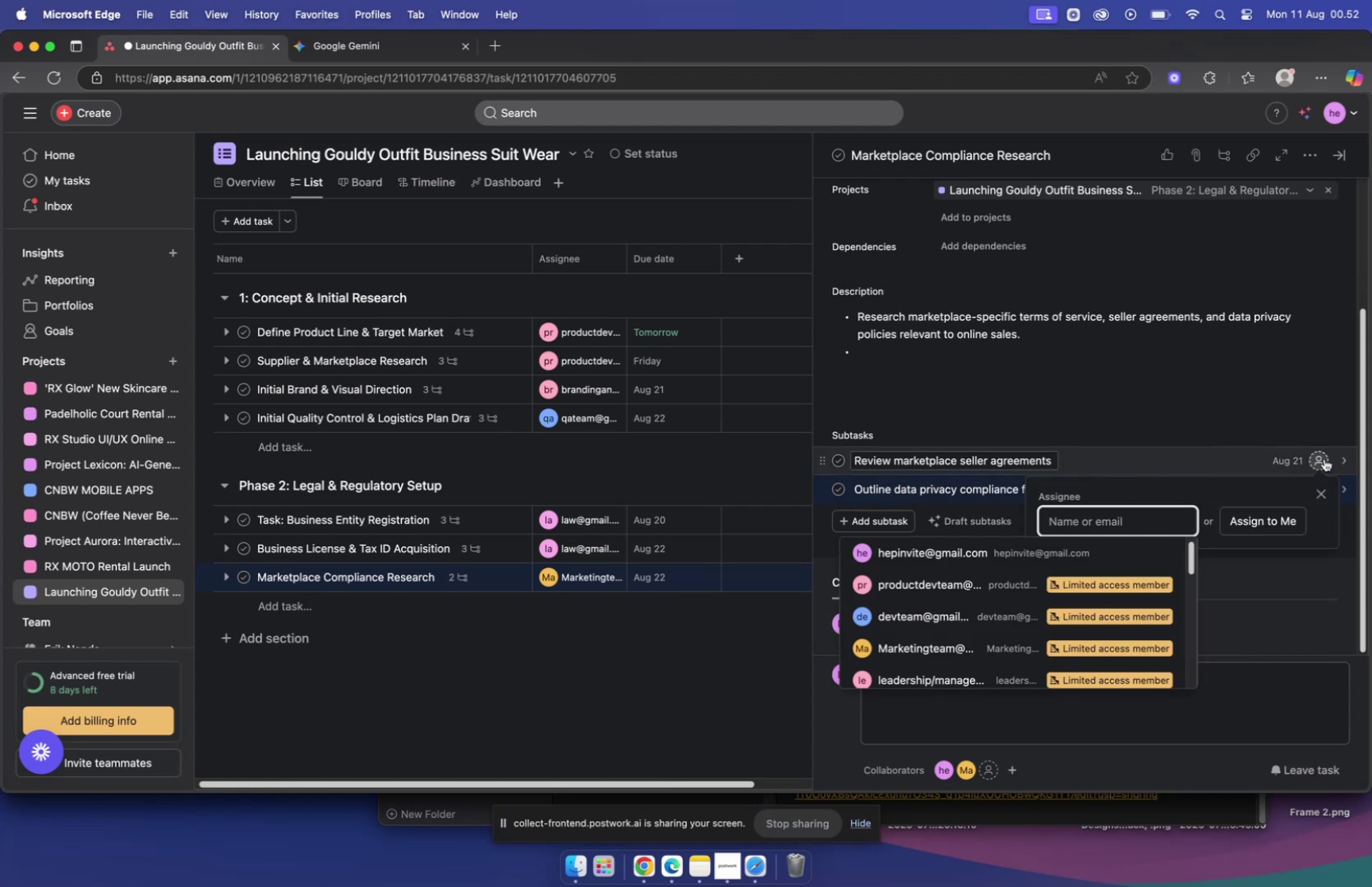 
wait(6.44)
 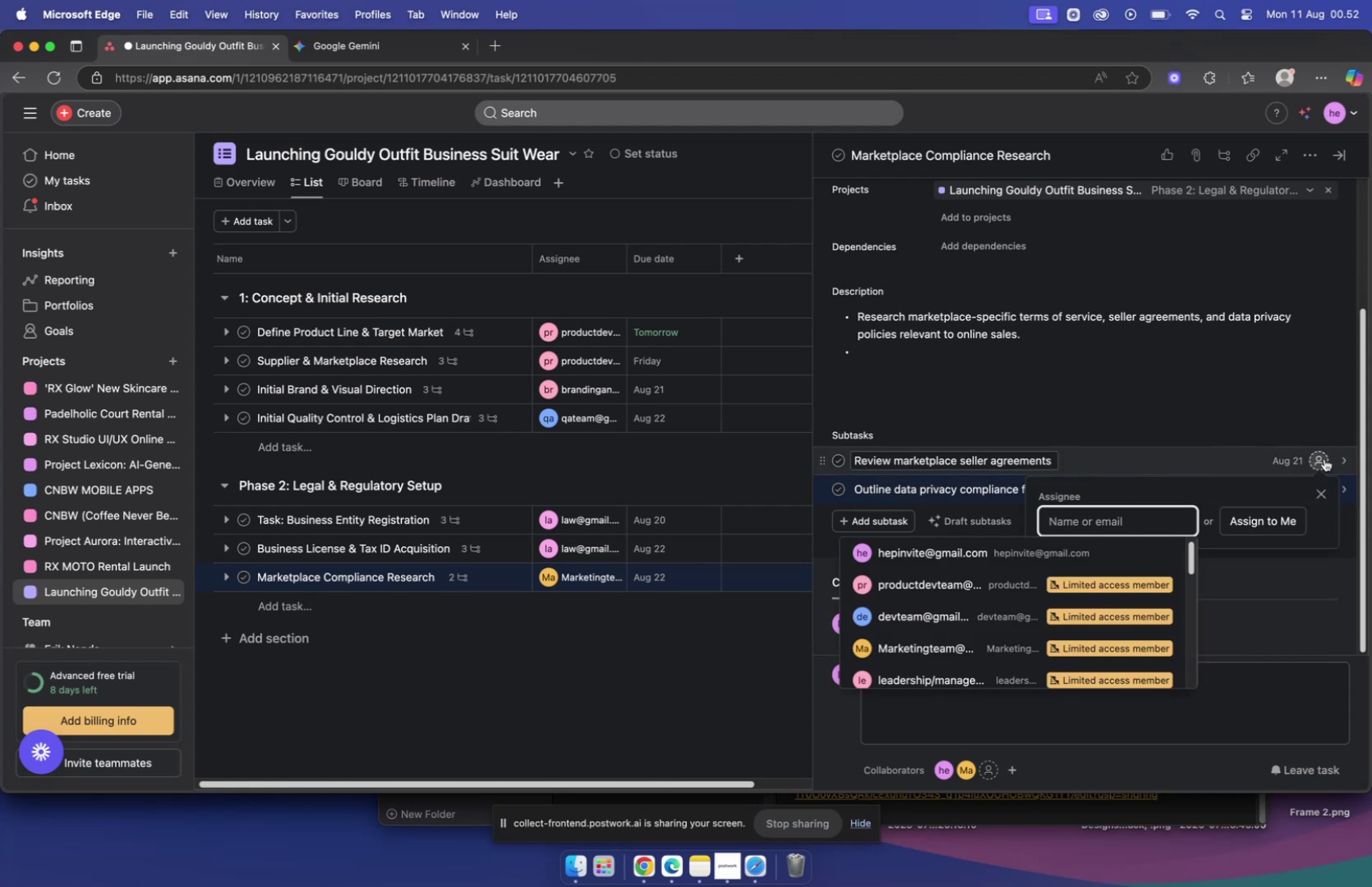 
type(law)
 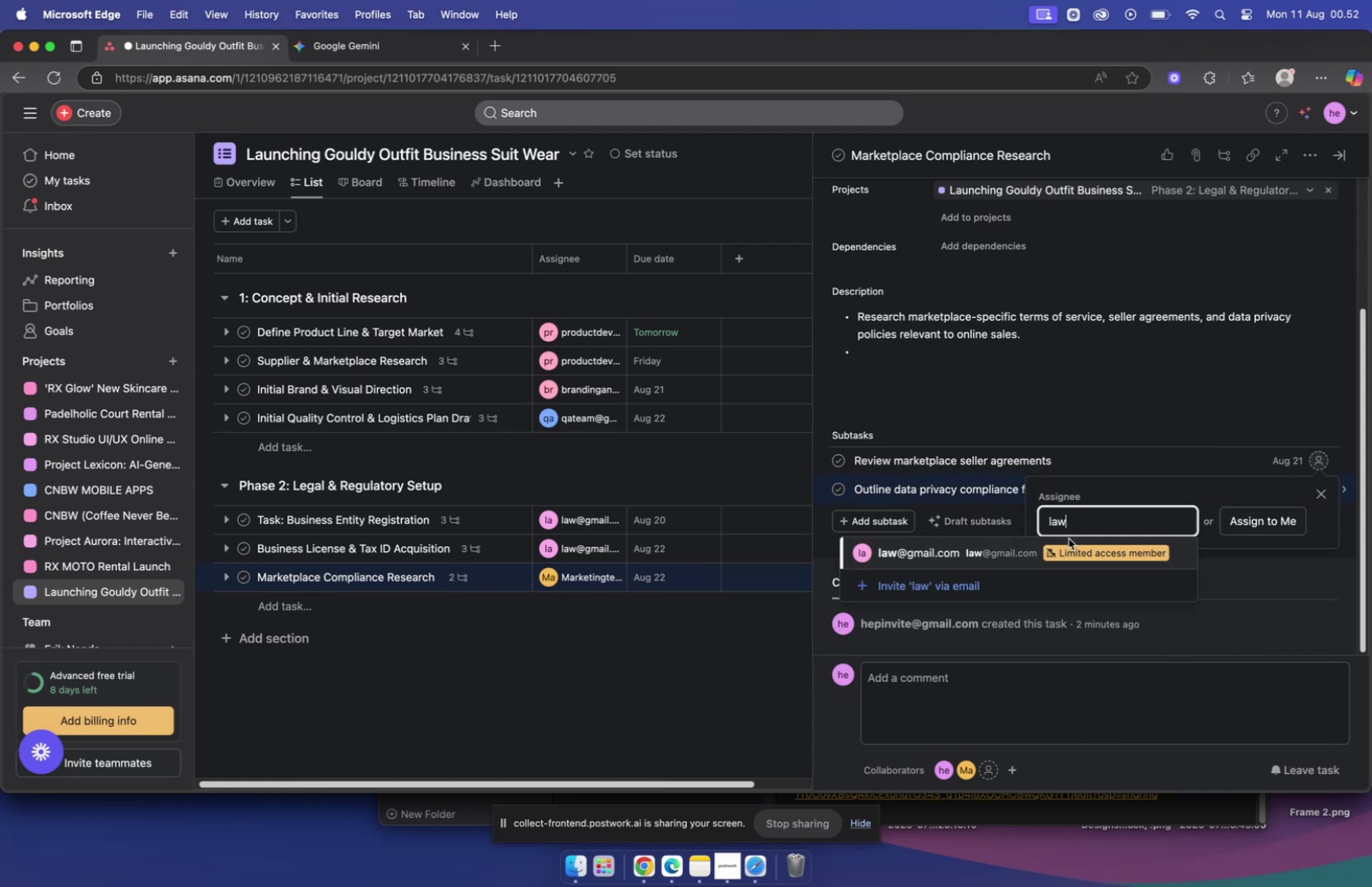 
left_click([950, 558])
 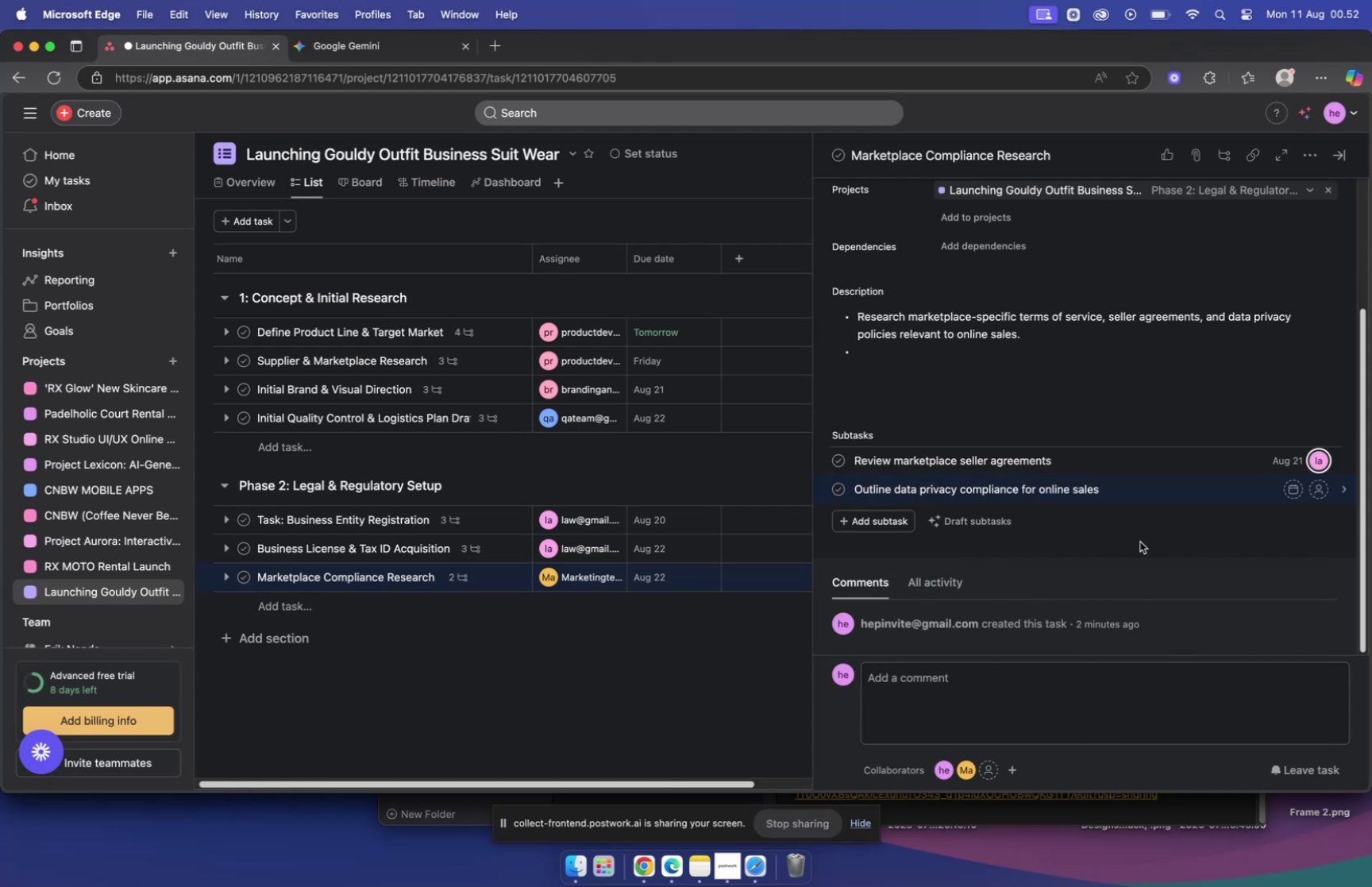 
scroll: coordinate [1158, 519], scroll_direction: up, amount: 15.0
 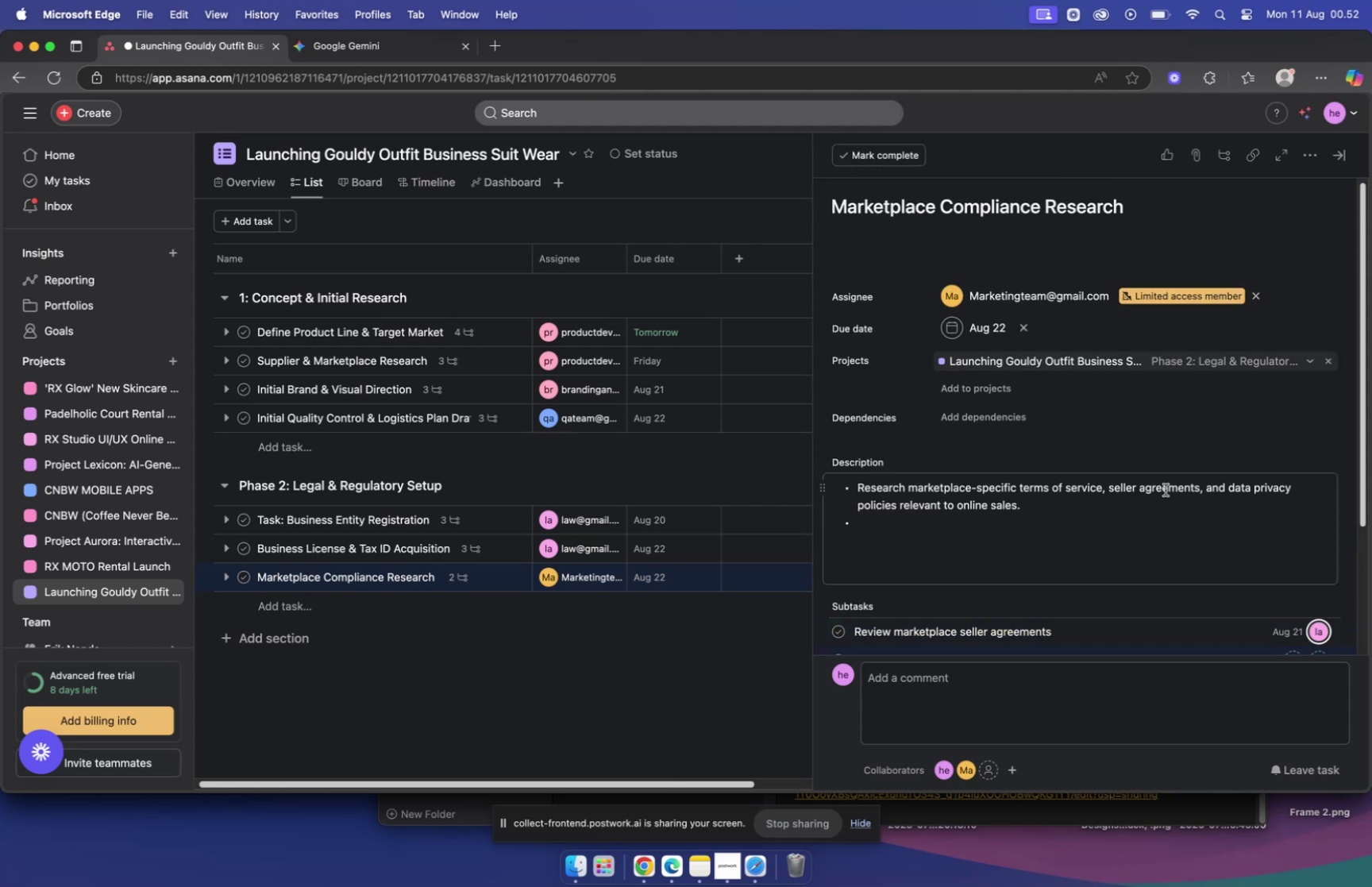 
scroll: coordinate [1166, 489], scroll_direction: down, amount: 10.0
 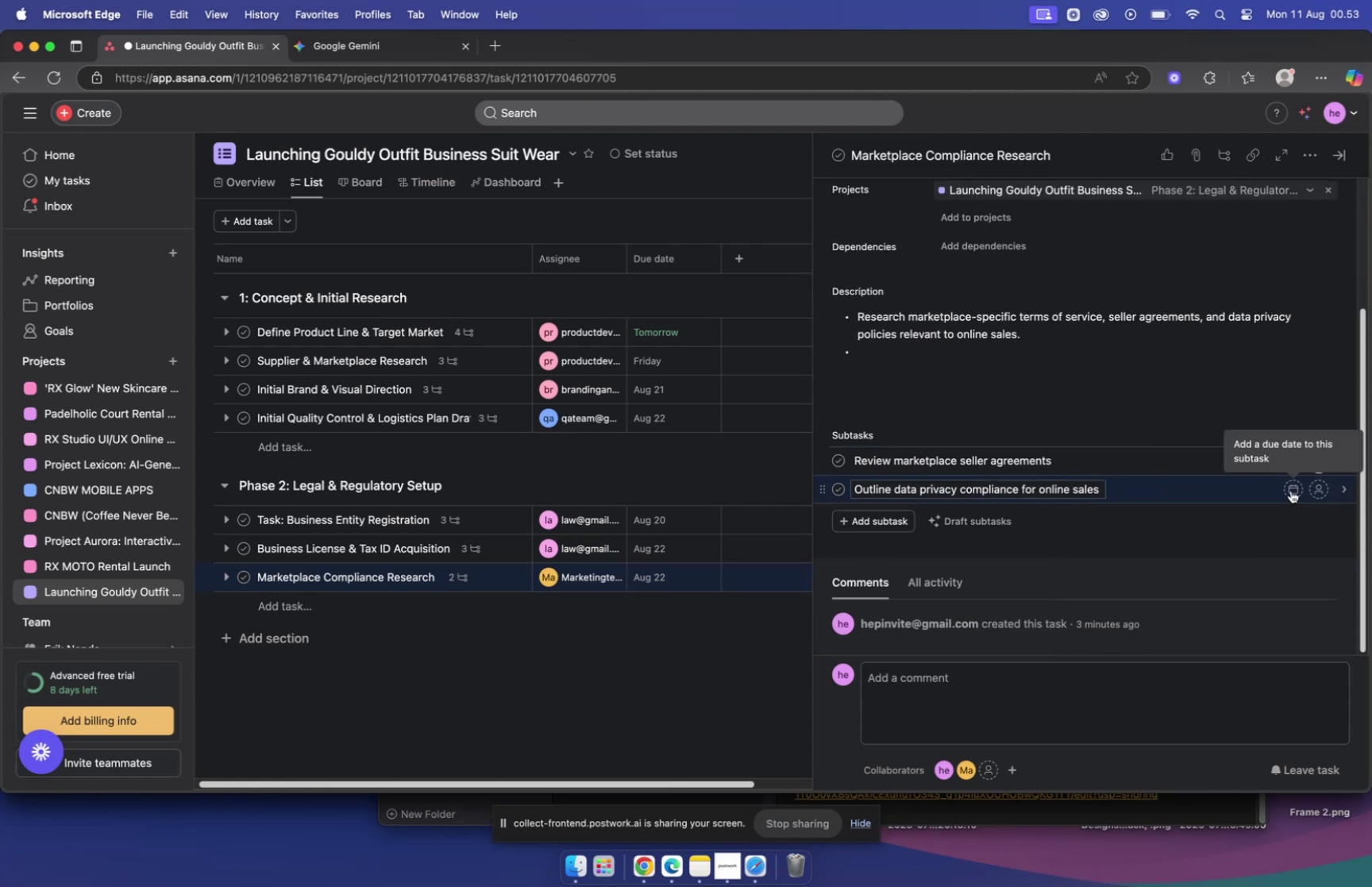 
wait(6.47)
 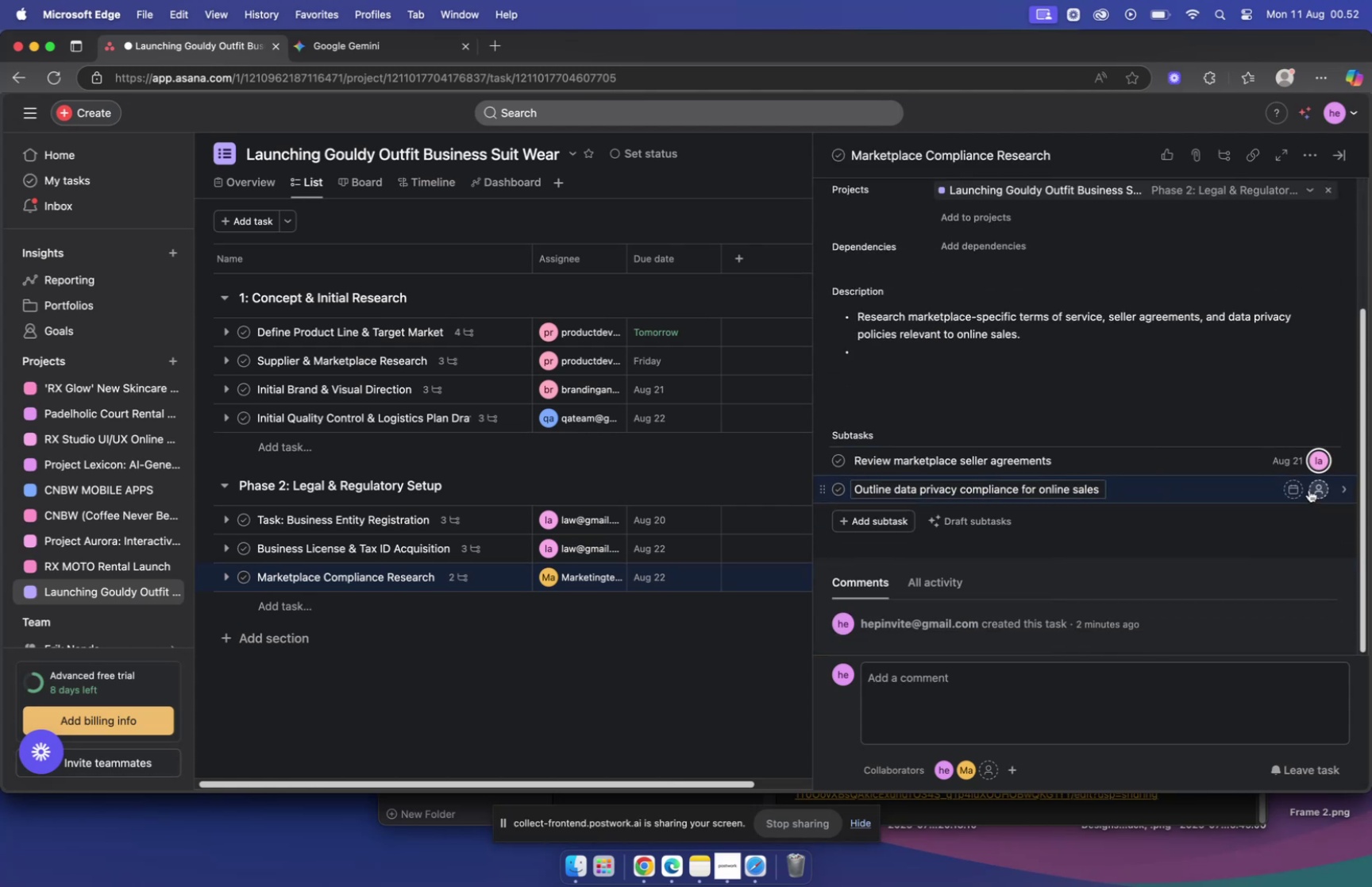 
left_click([1291, 490])
 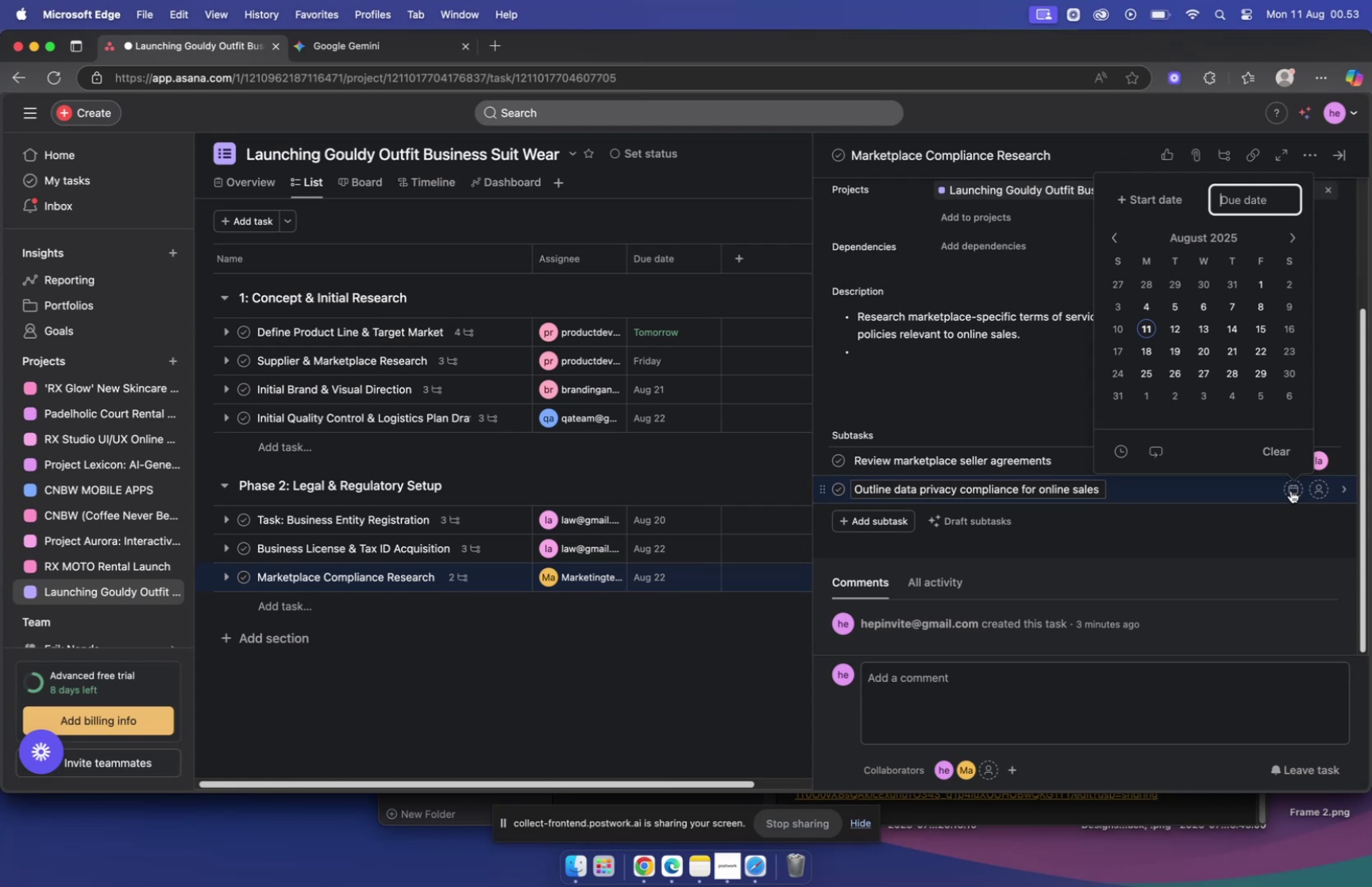 
left_click([1243, 511])
 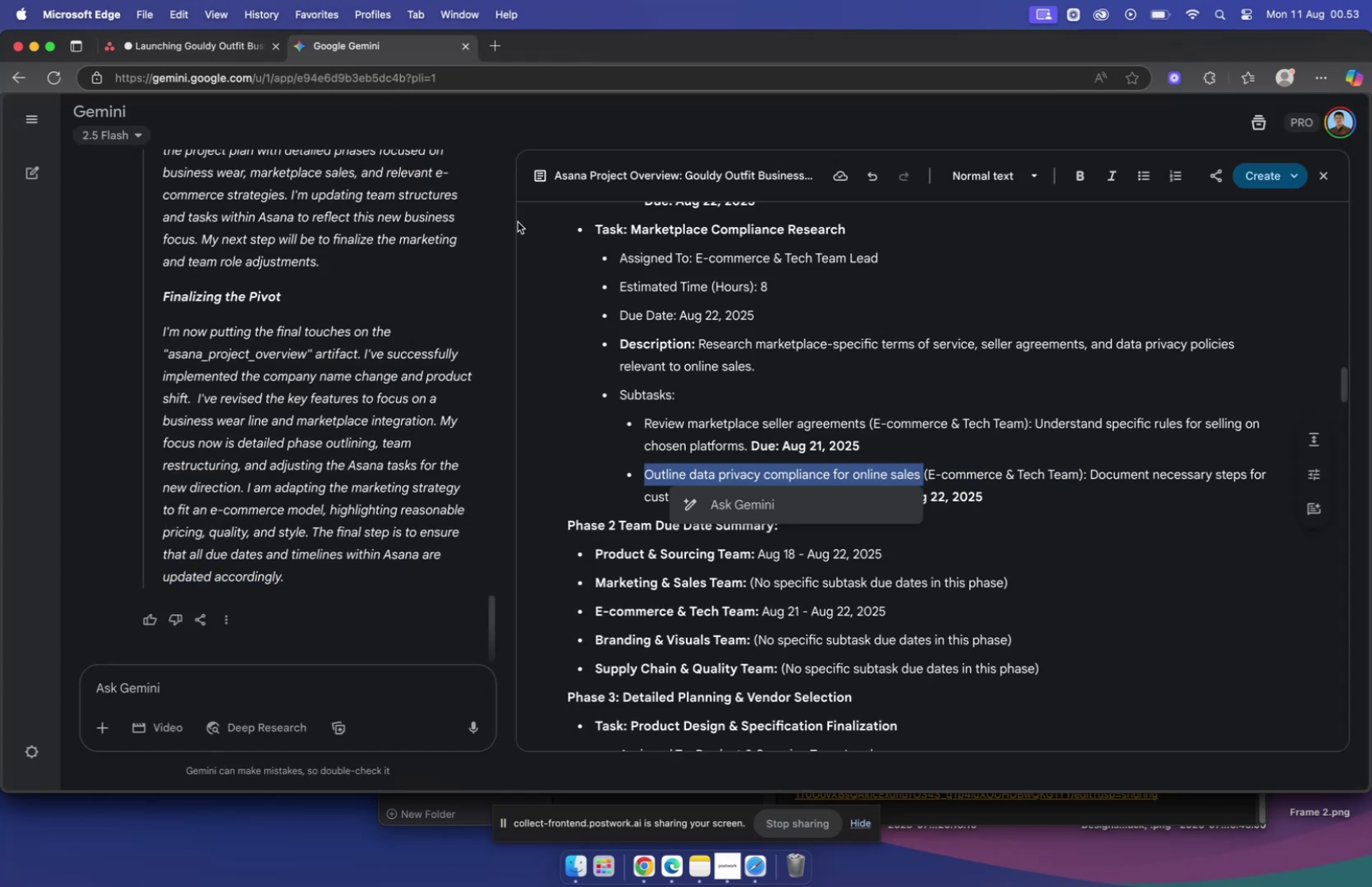 
wait(6.05)
 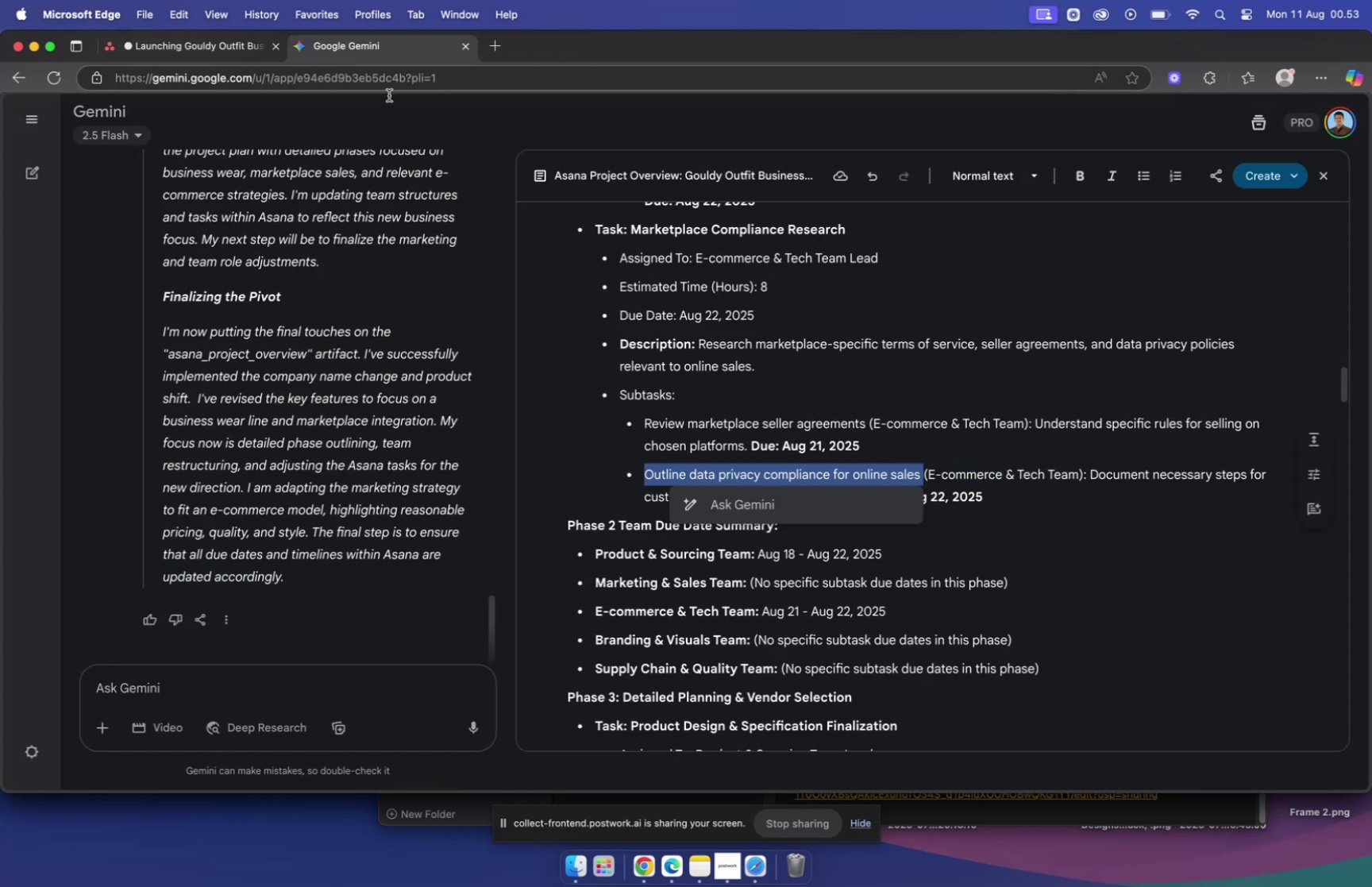 
left_click([224, 48])
 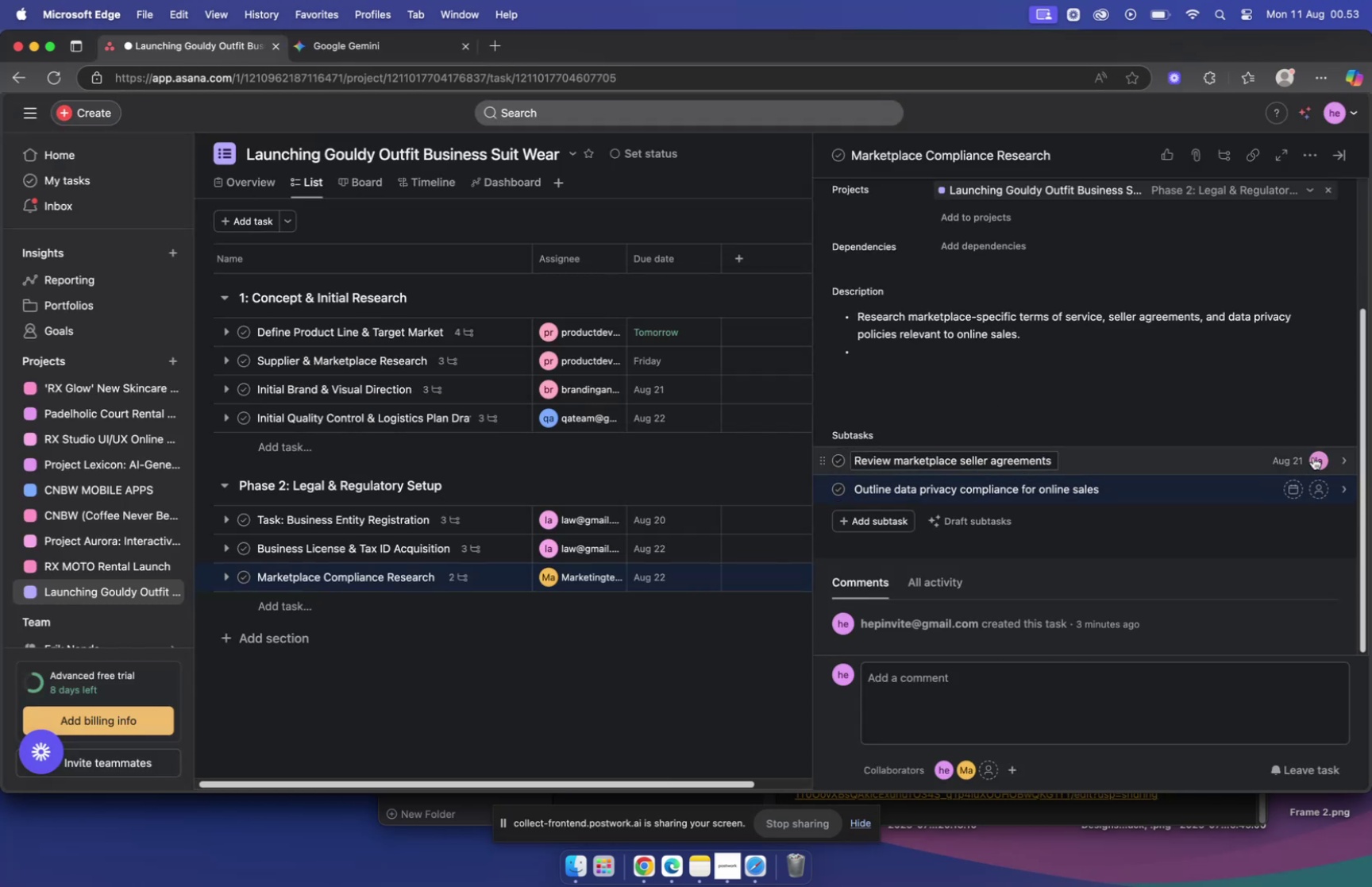 
left_click([1319, 461])
 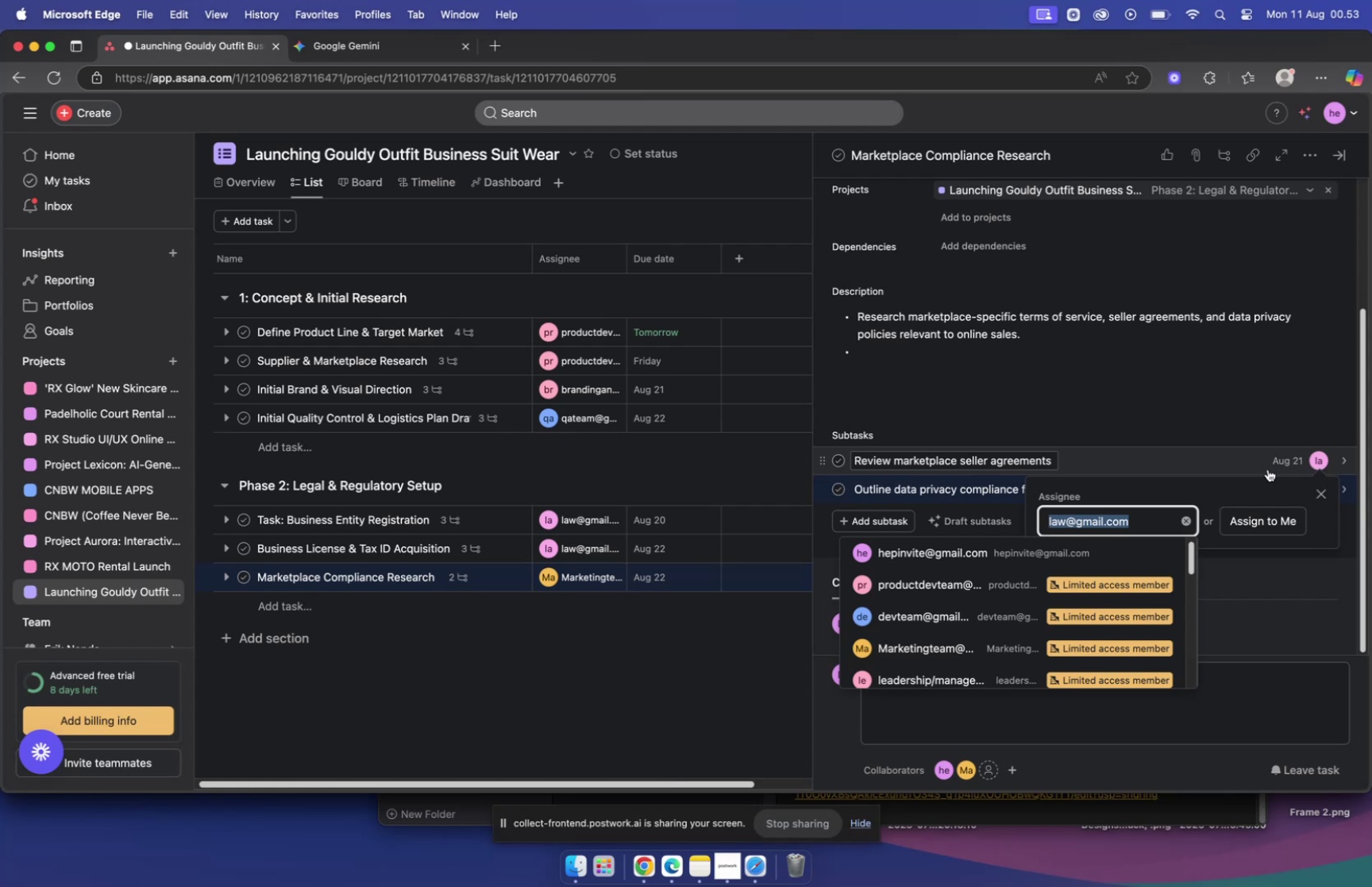 
type(dev)
 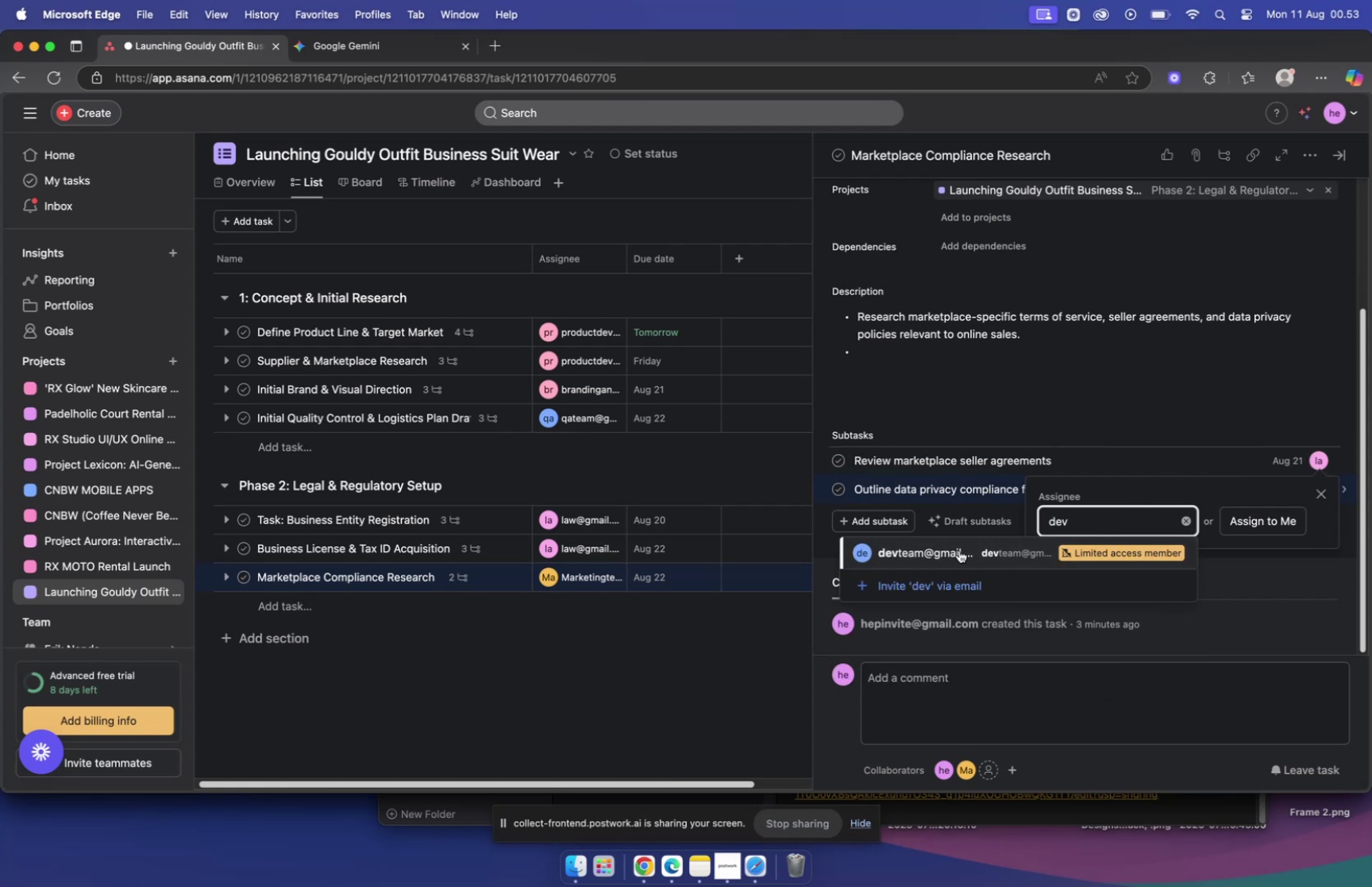 
left_click([957, 549])
 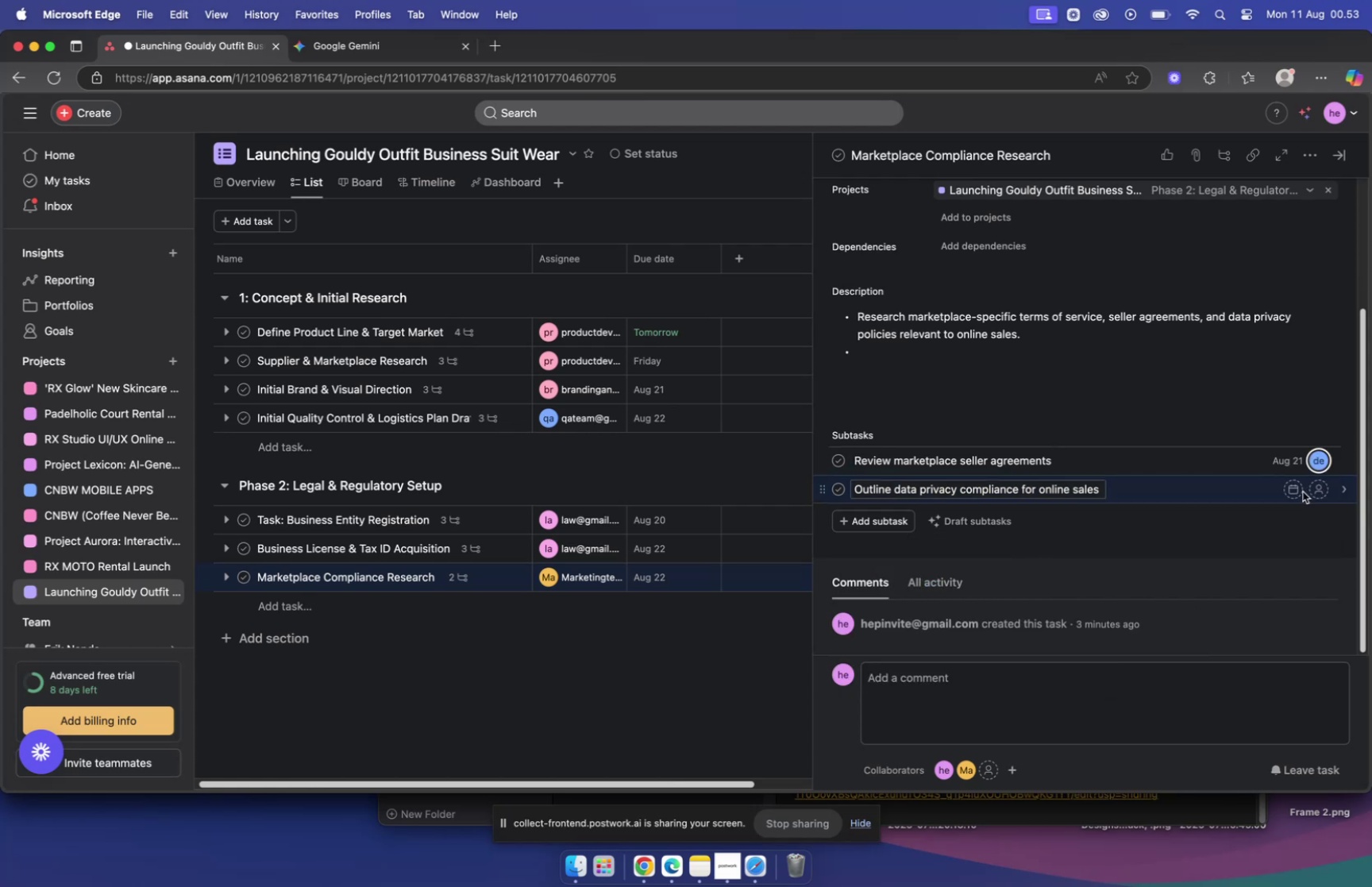 
left_click([1294, 492])
 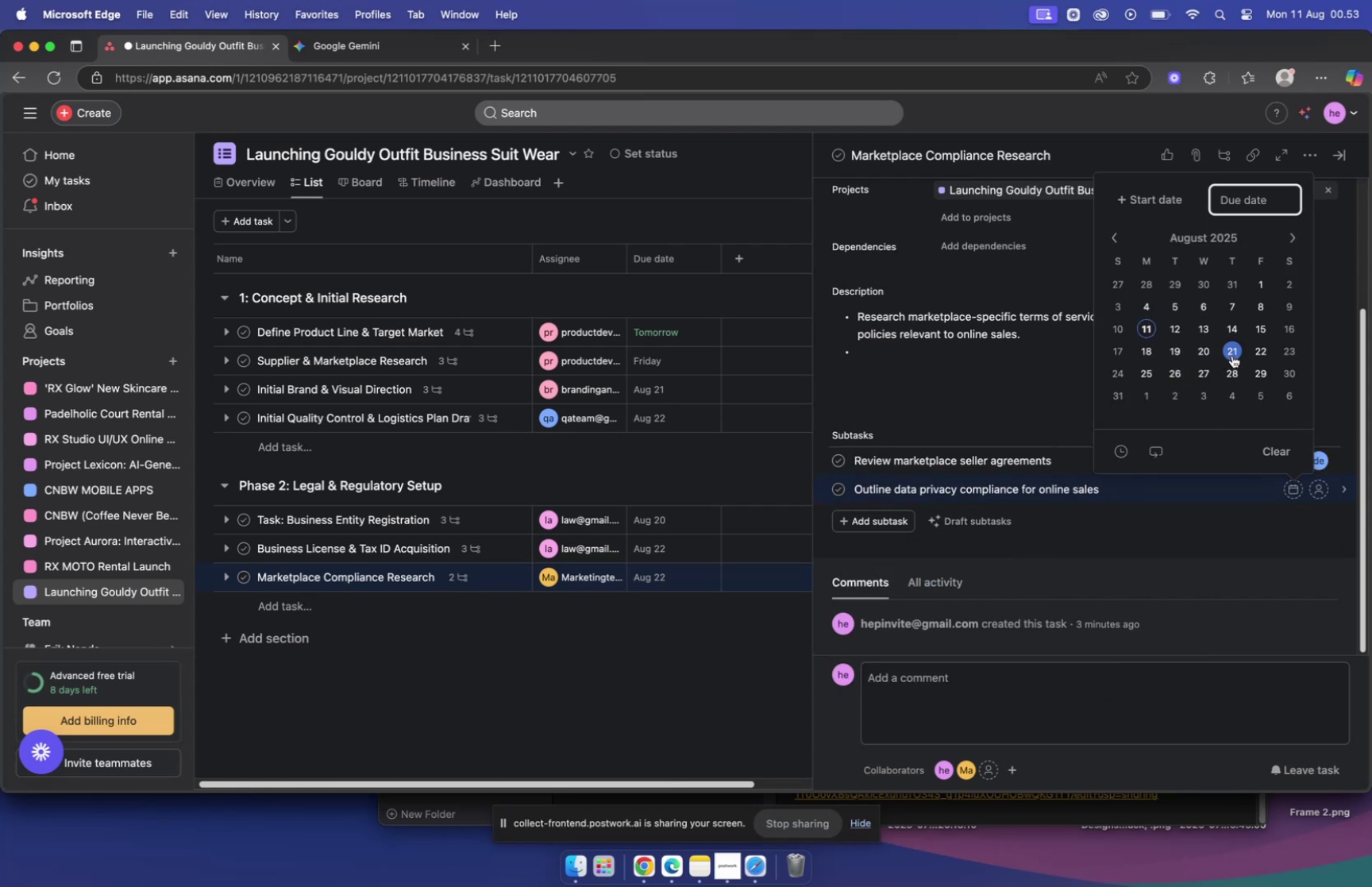 
left_click([1255, 353])
 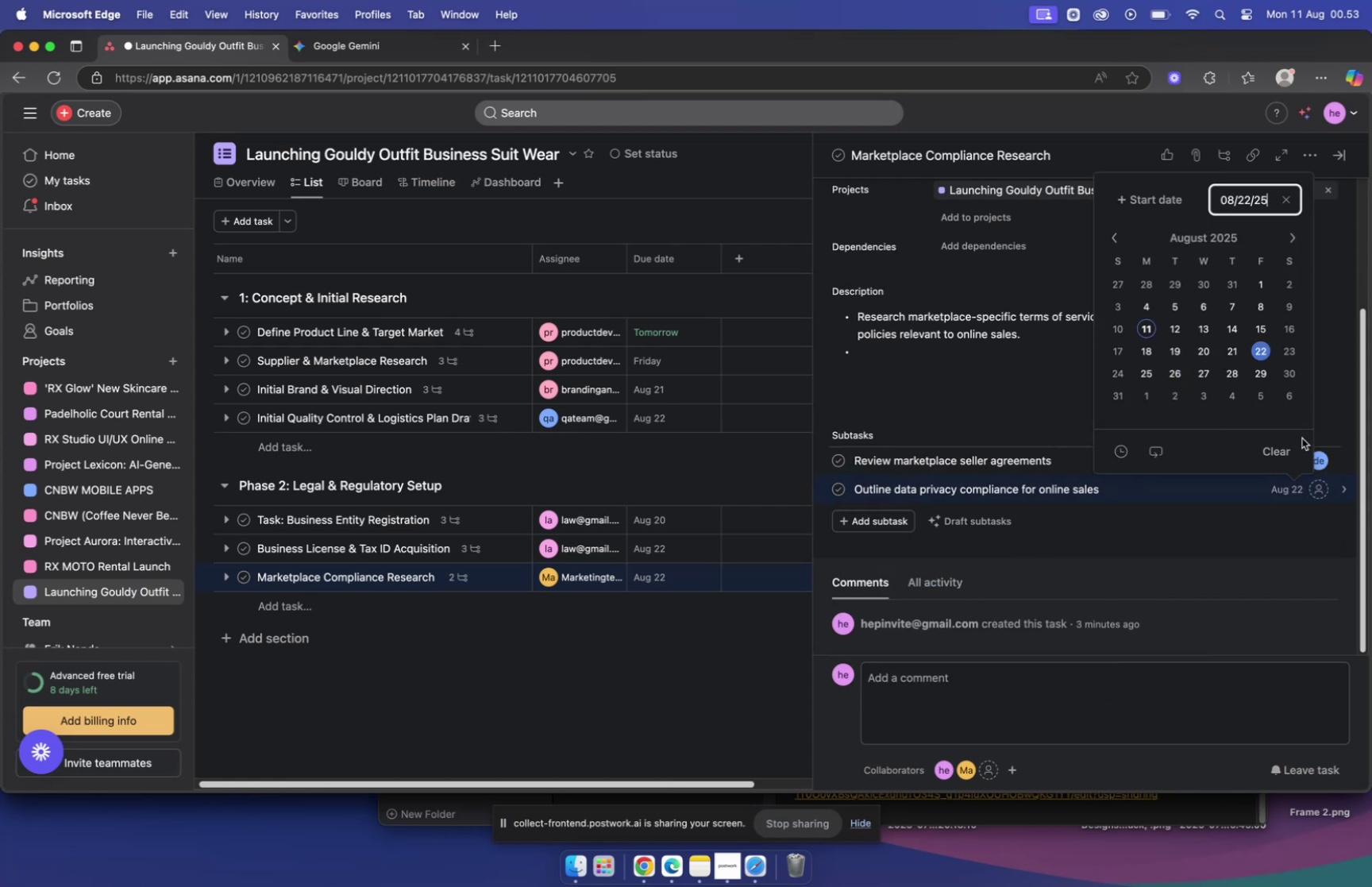 
mouse_move([1309, 490])
 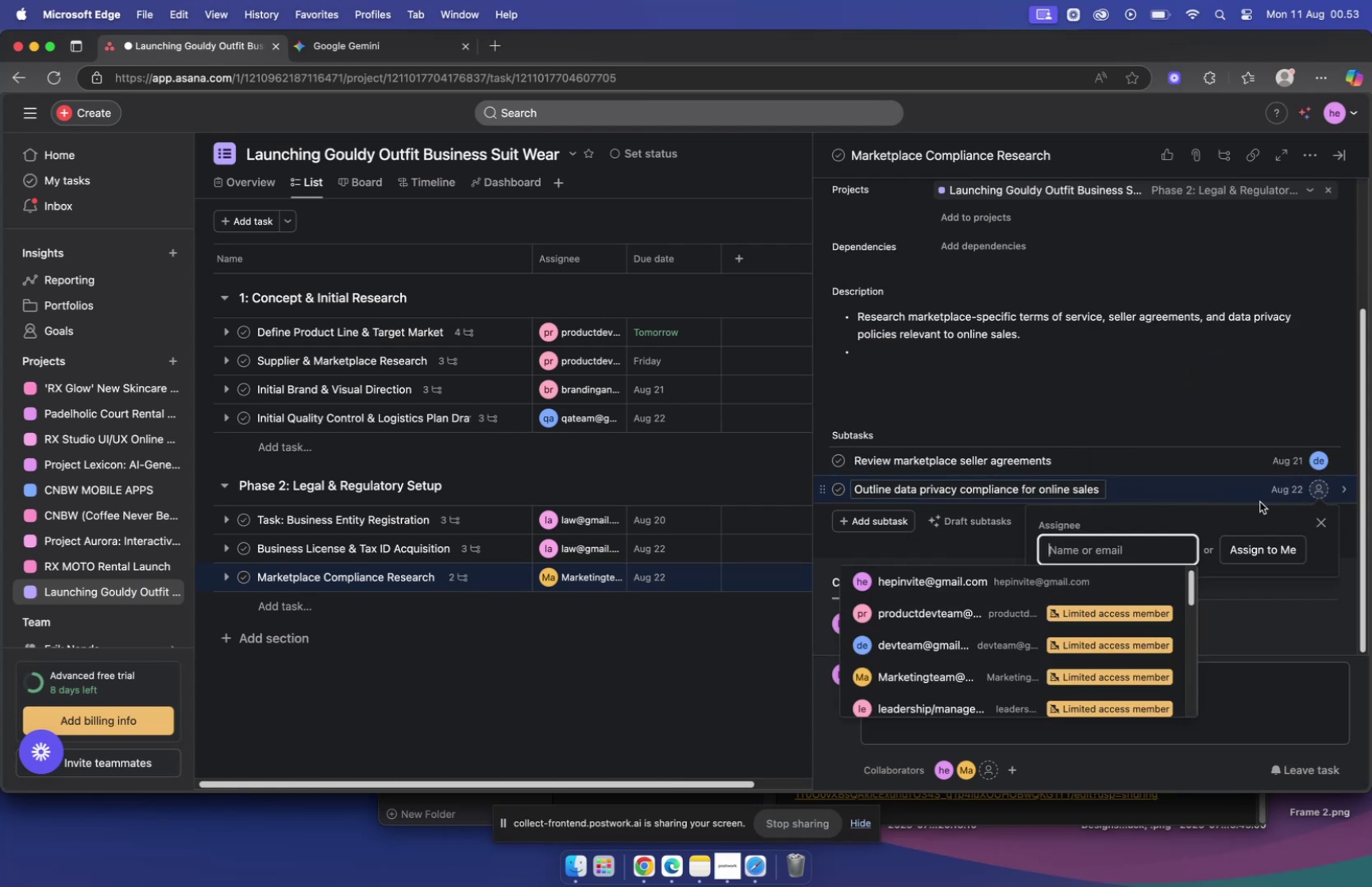 
type(dev)
 